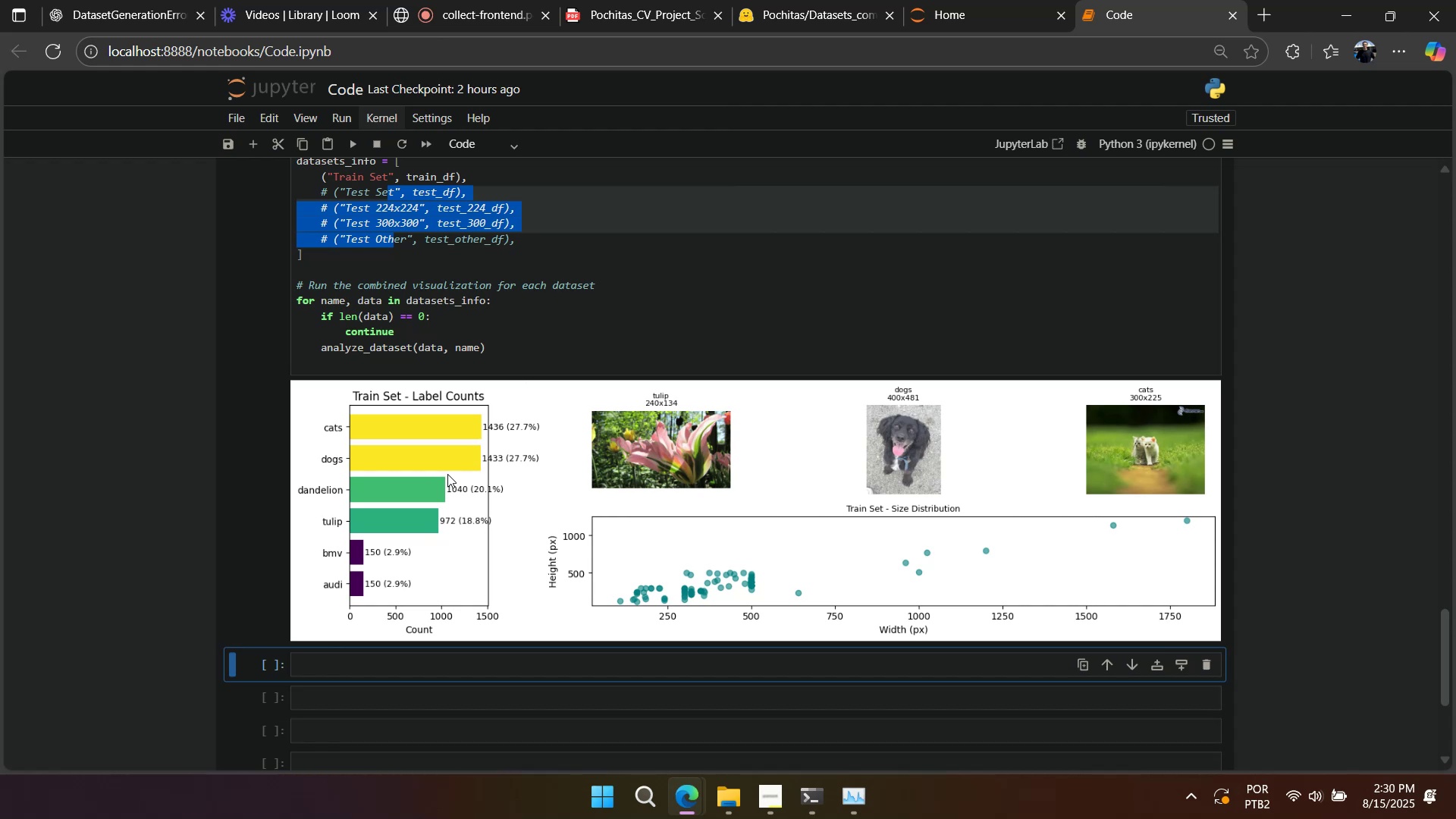 
scroll: coordinate [470, 468], scroll_direction: up, amount: 1.0
 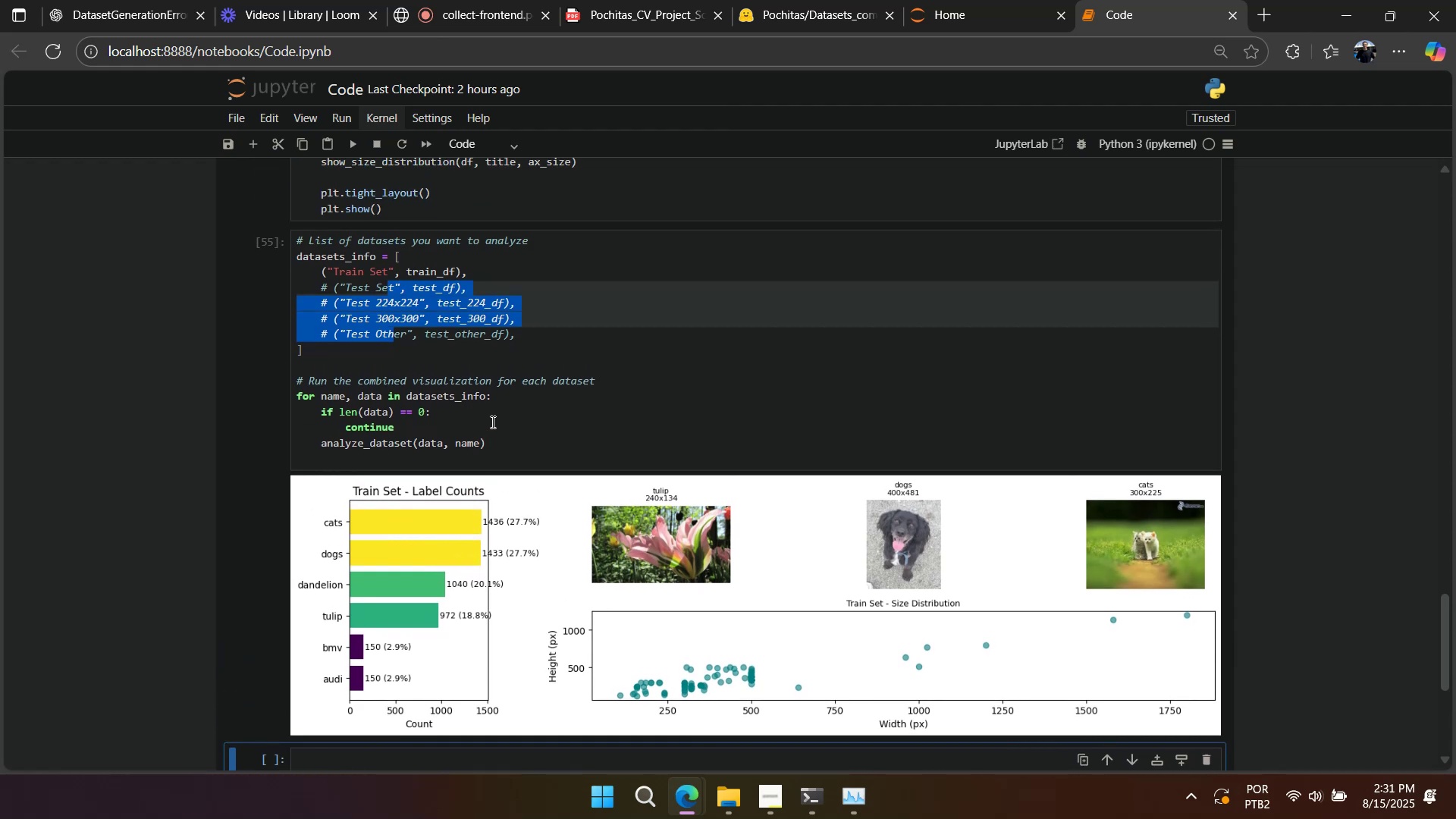 
left_click([491, 422])
 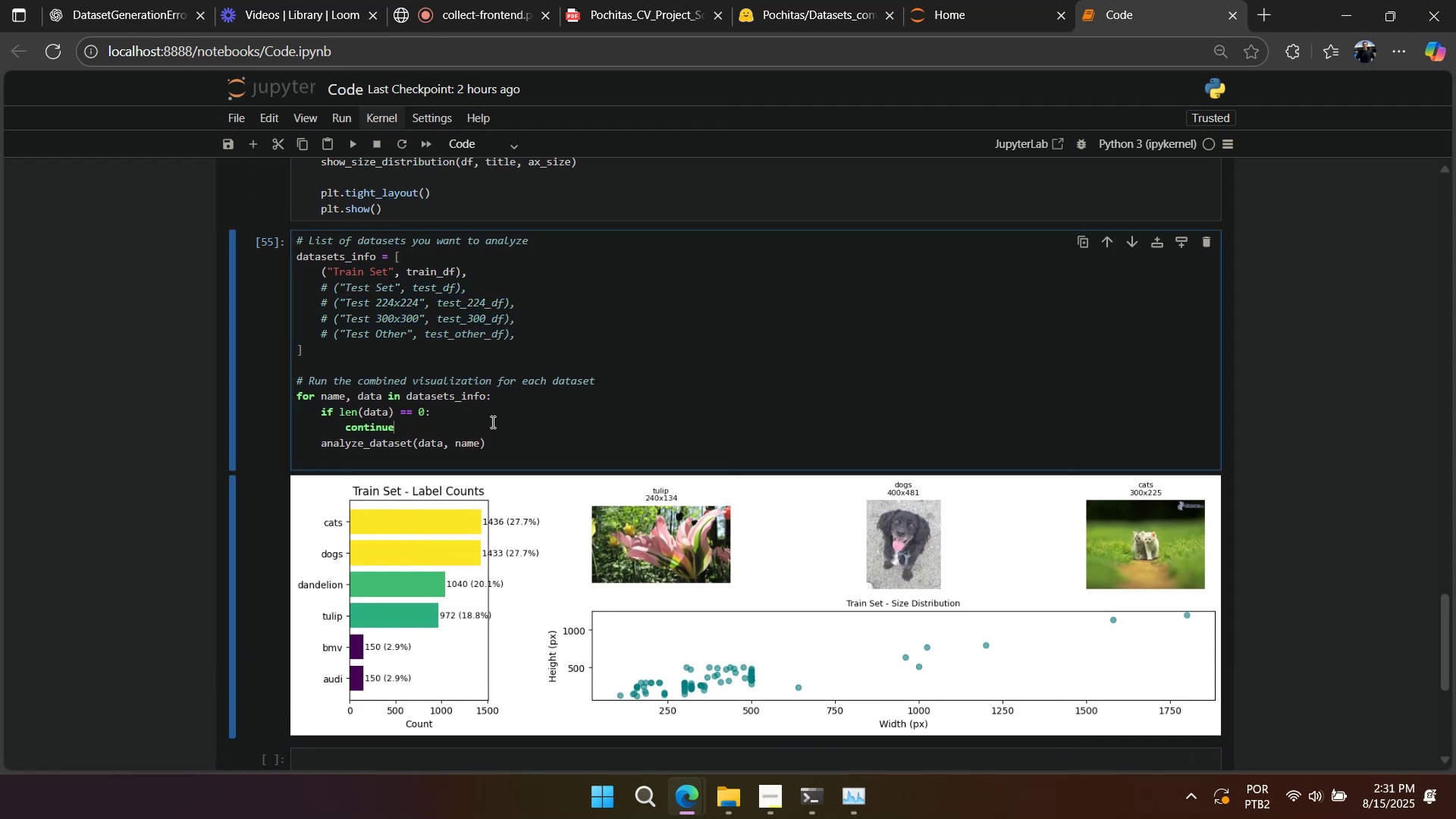 
key(Shift+Enter)
 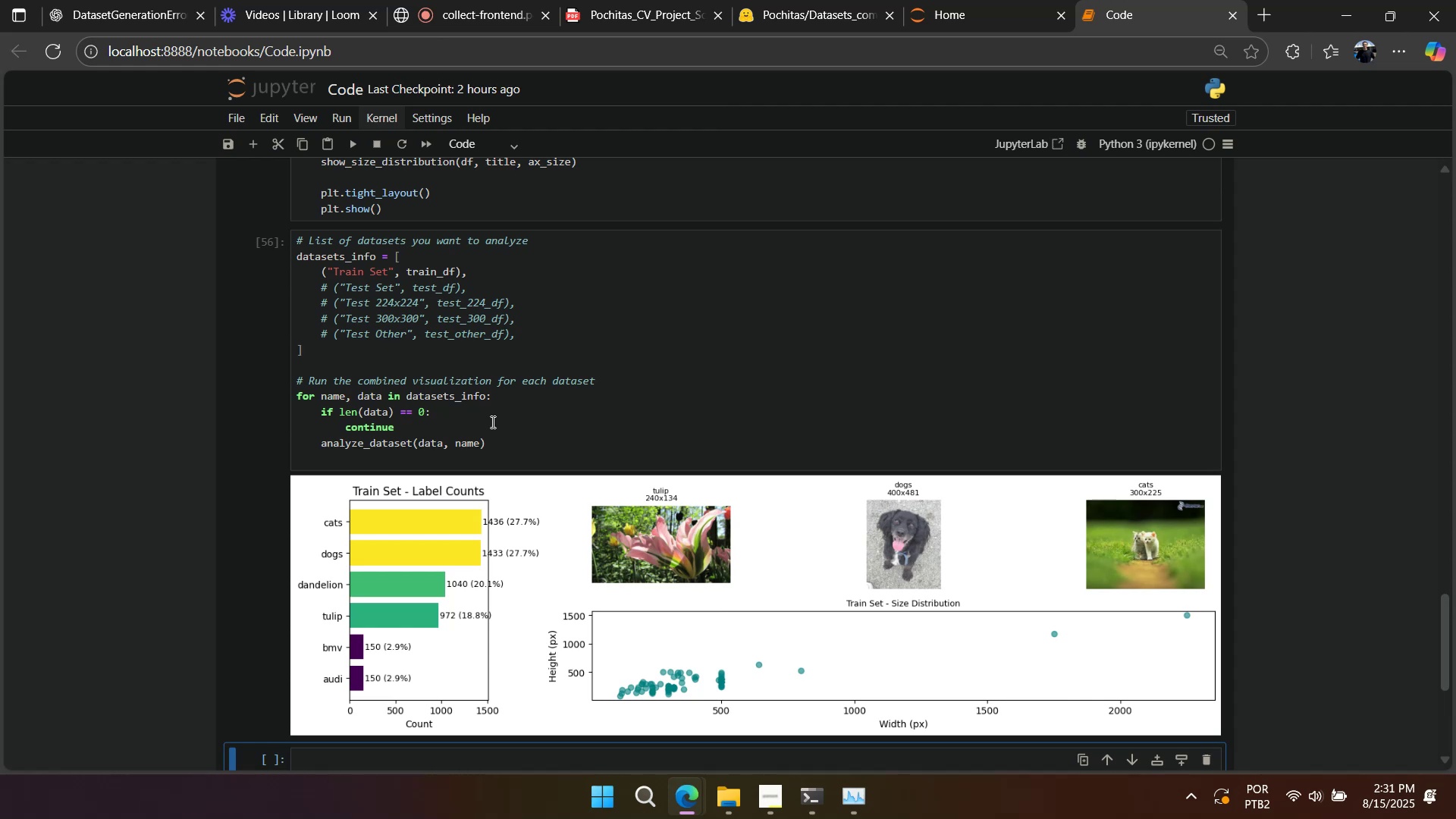 
wait(5.89)
 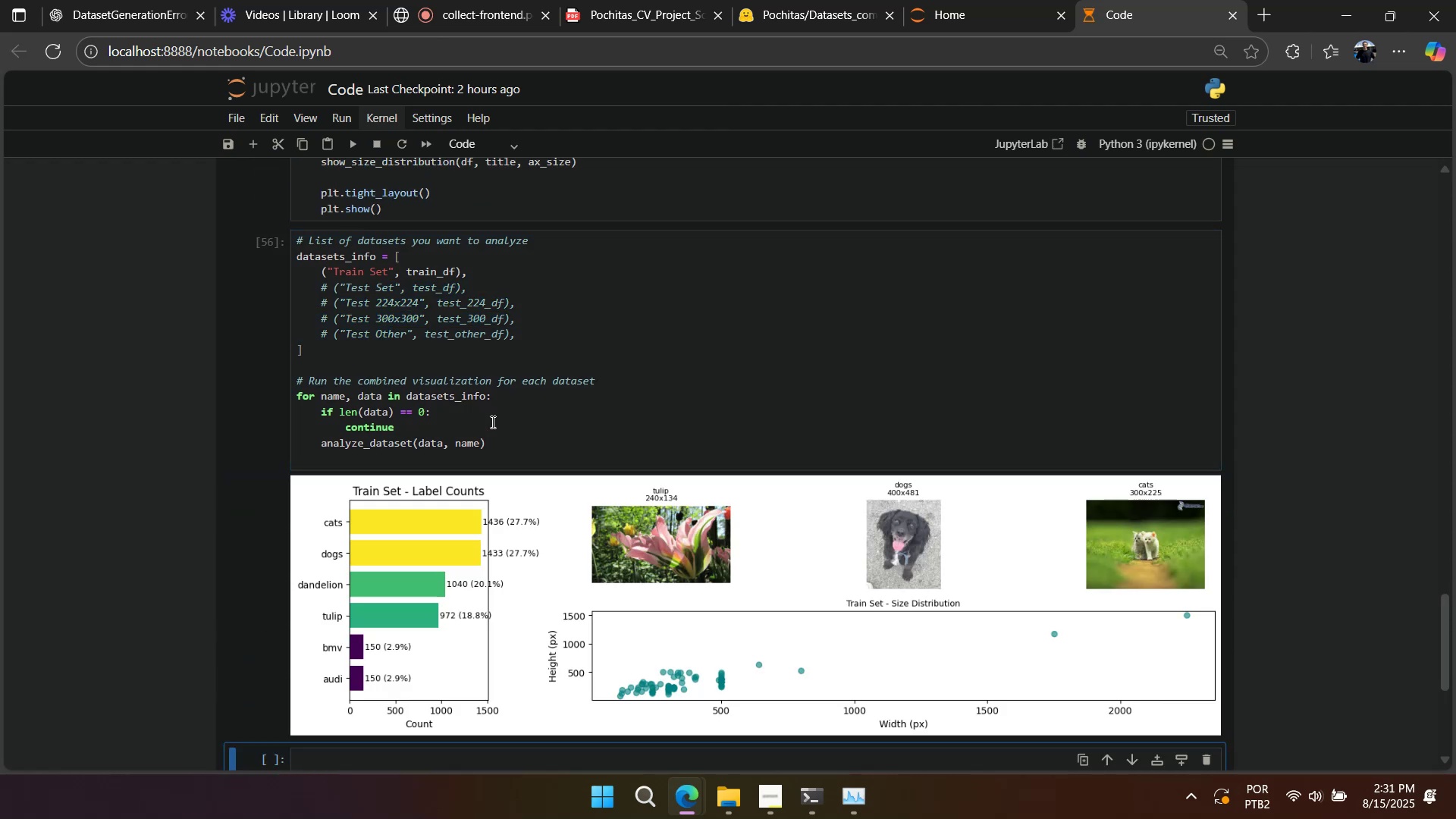 
scroll: coordinate [631, 472], scroll_direction: up, amount: 7.0
 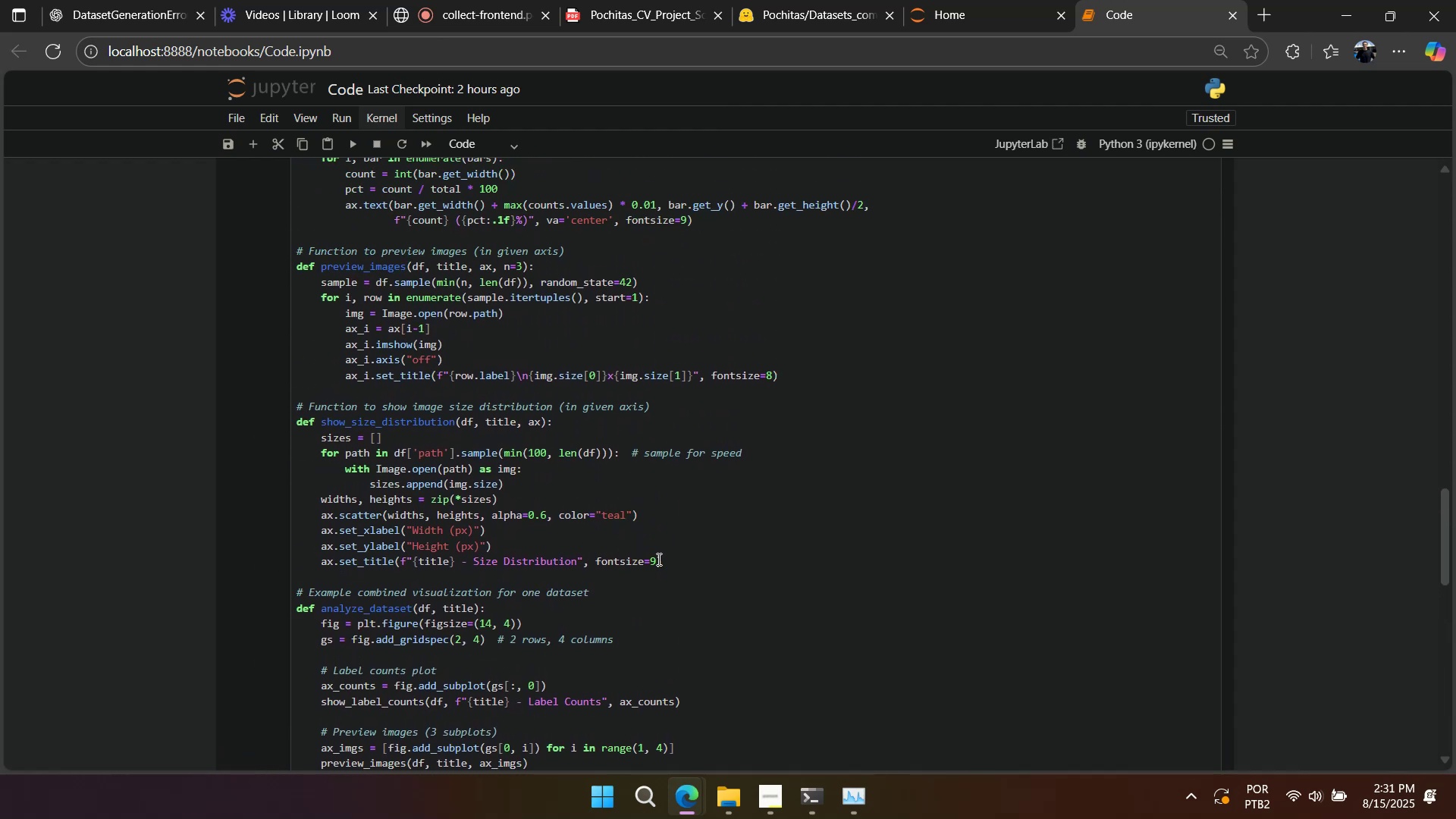 
left_click_drag(start_coordinate=[680, 563], to_coordinate=[243, 438])
 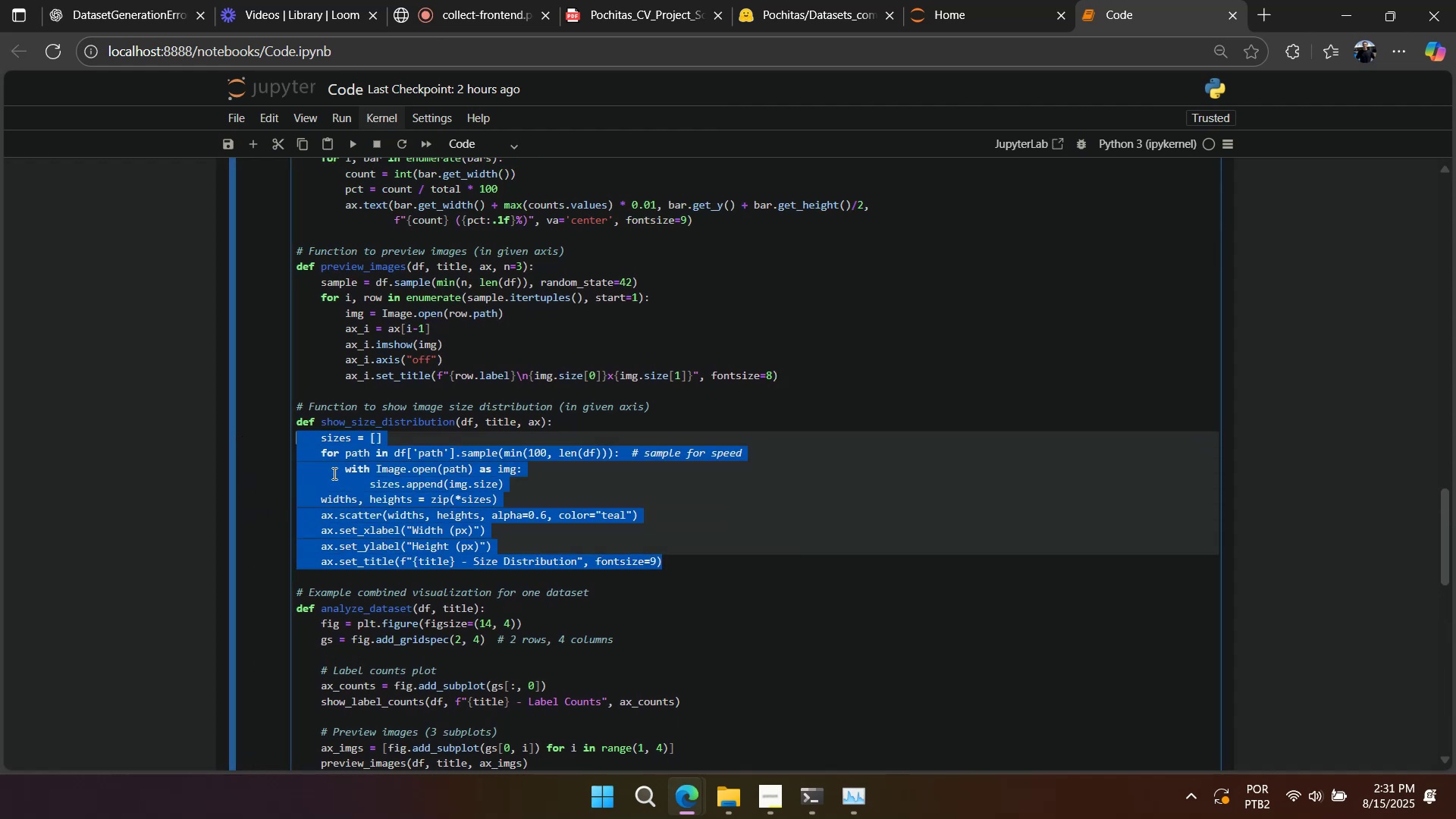 
scroll: coordinate [380, 503], scroll_direction: down, amount: 6.0
 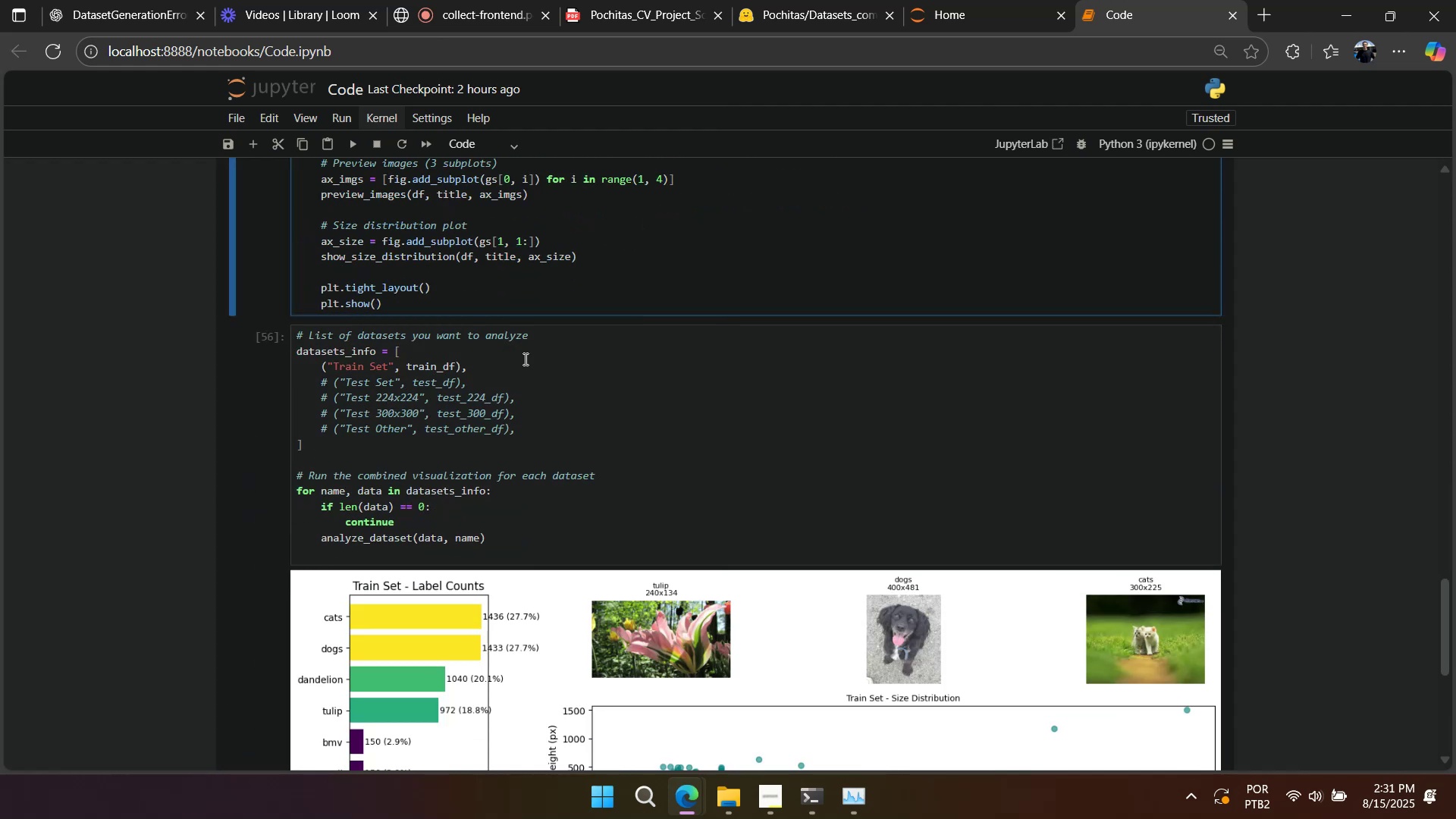 
left_click([530, 302])
 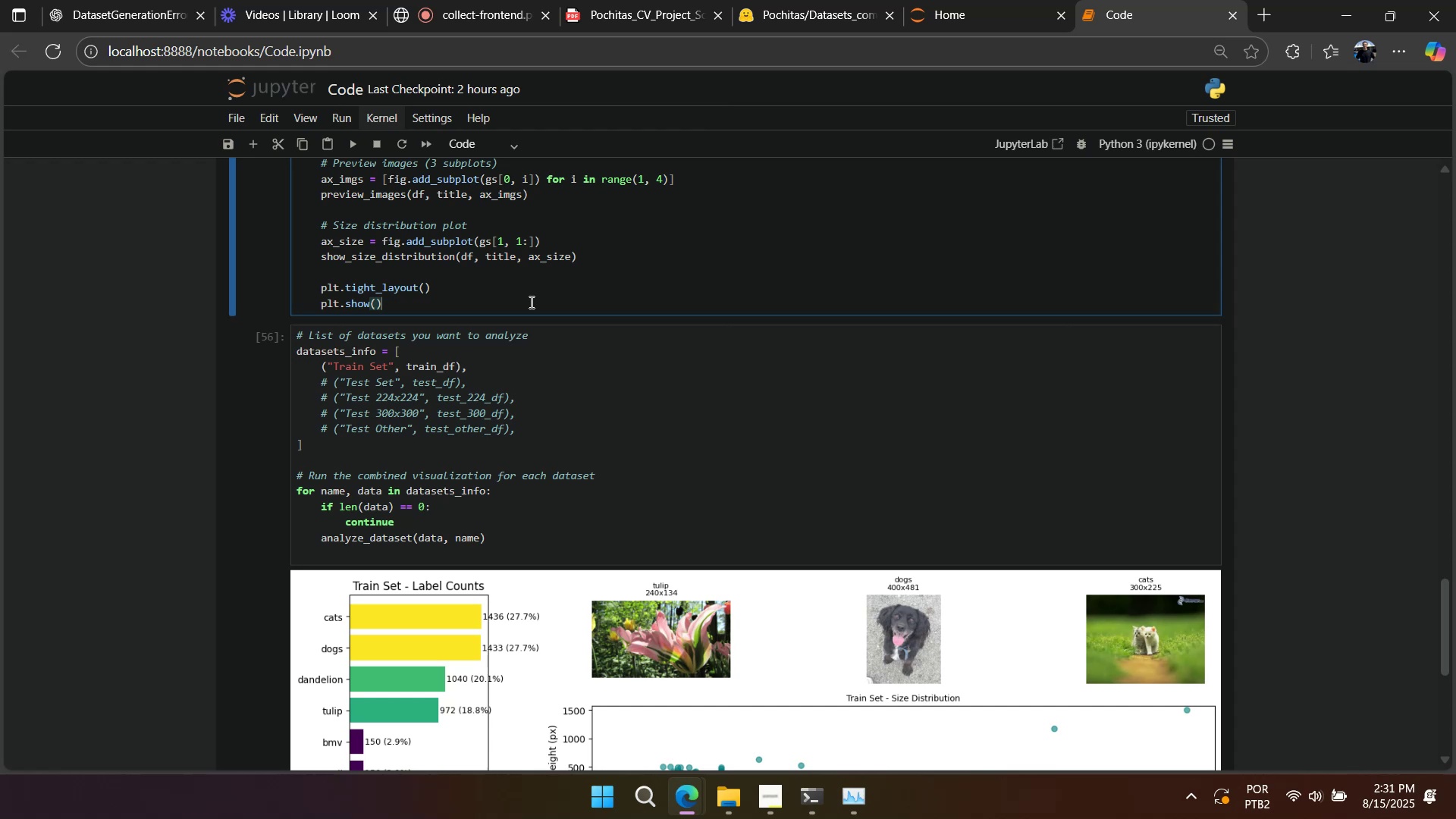 
key(Control+A)
 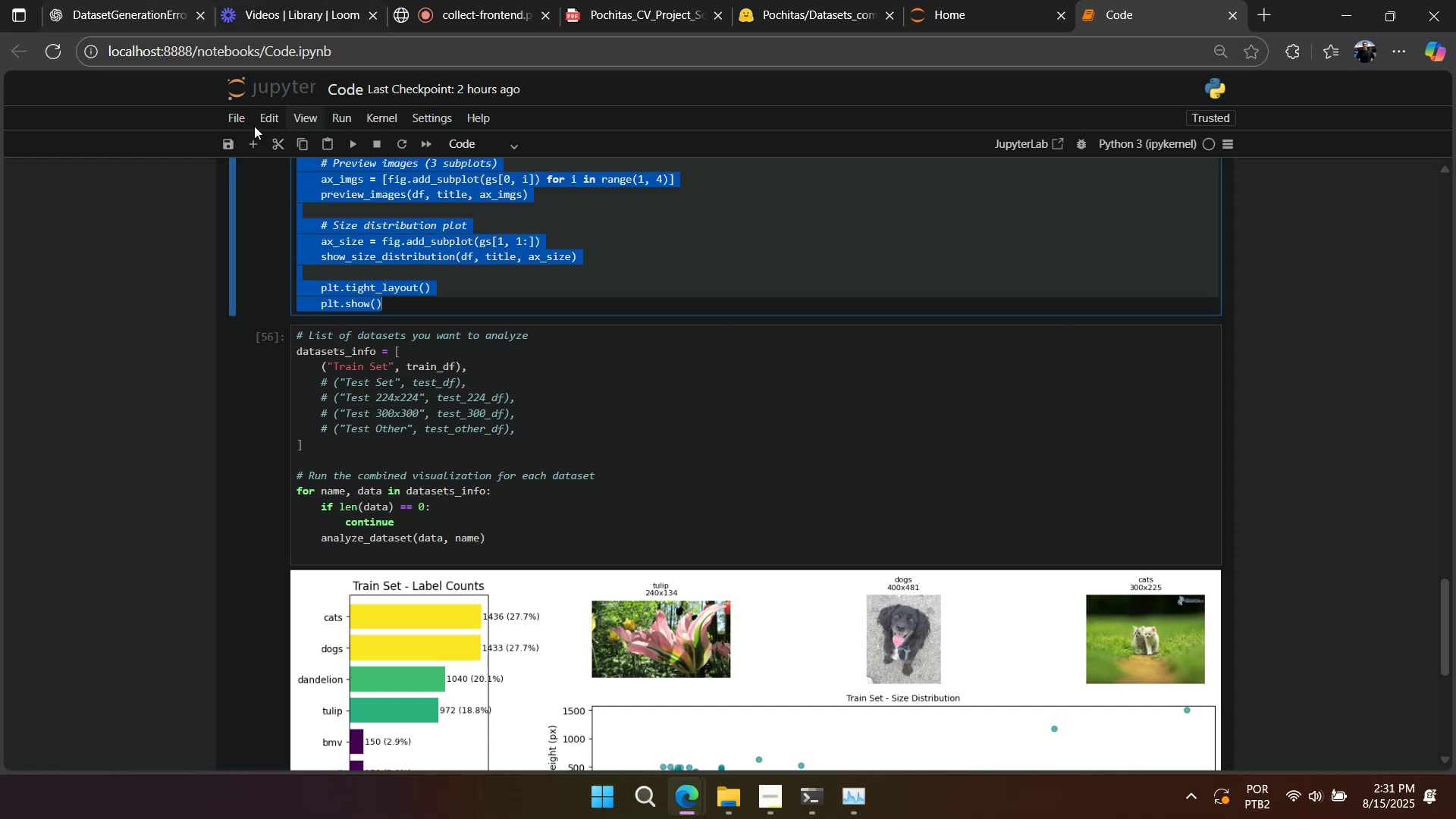 
scroll: coordinate [561, 451], scroll_direction: down, amount: 3.0
 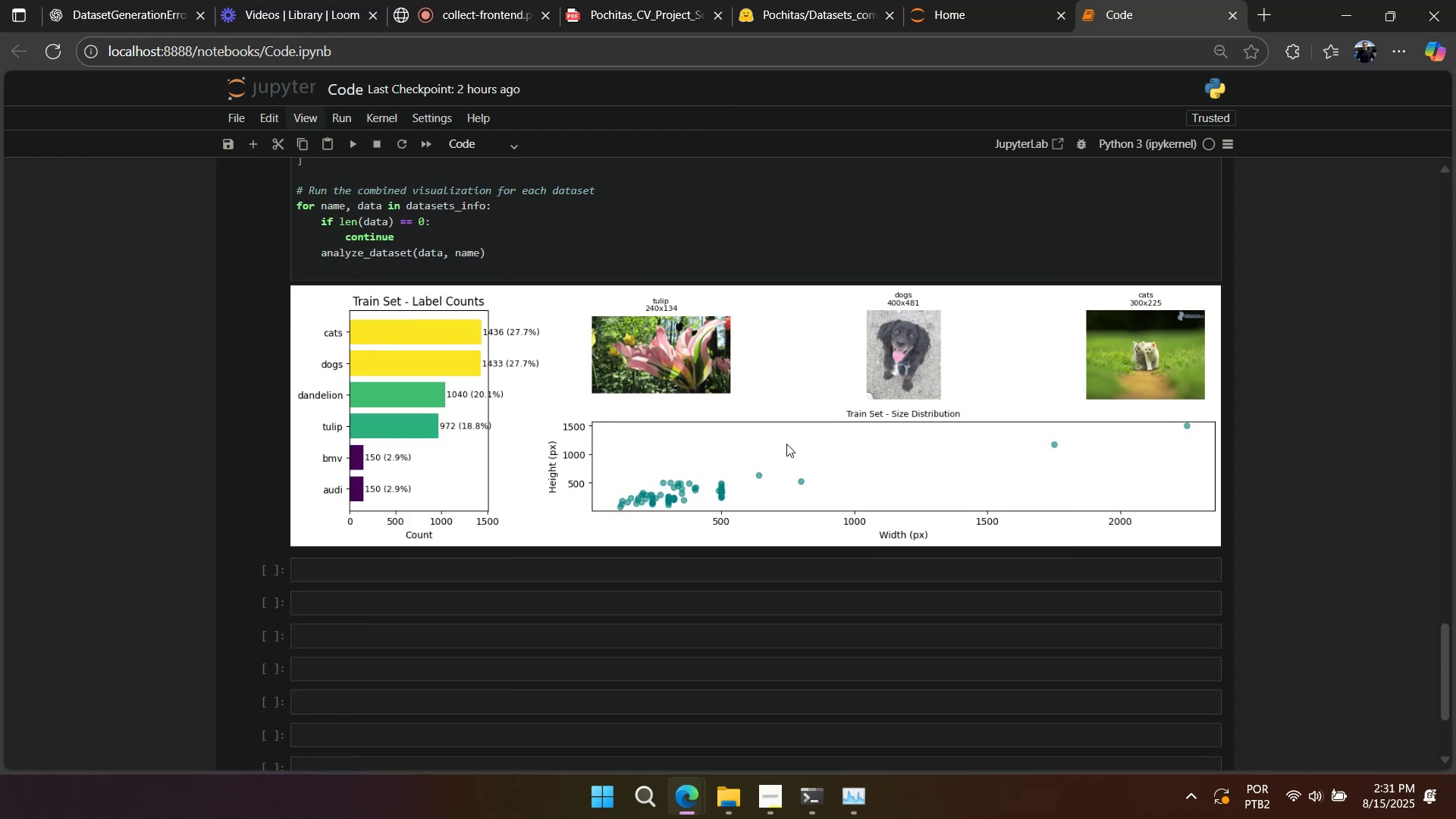 
right_click([792, 443])
 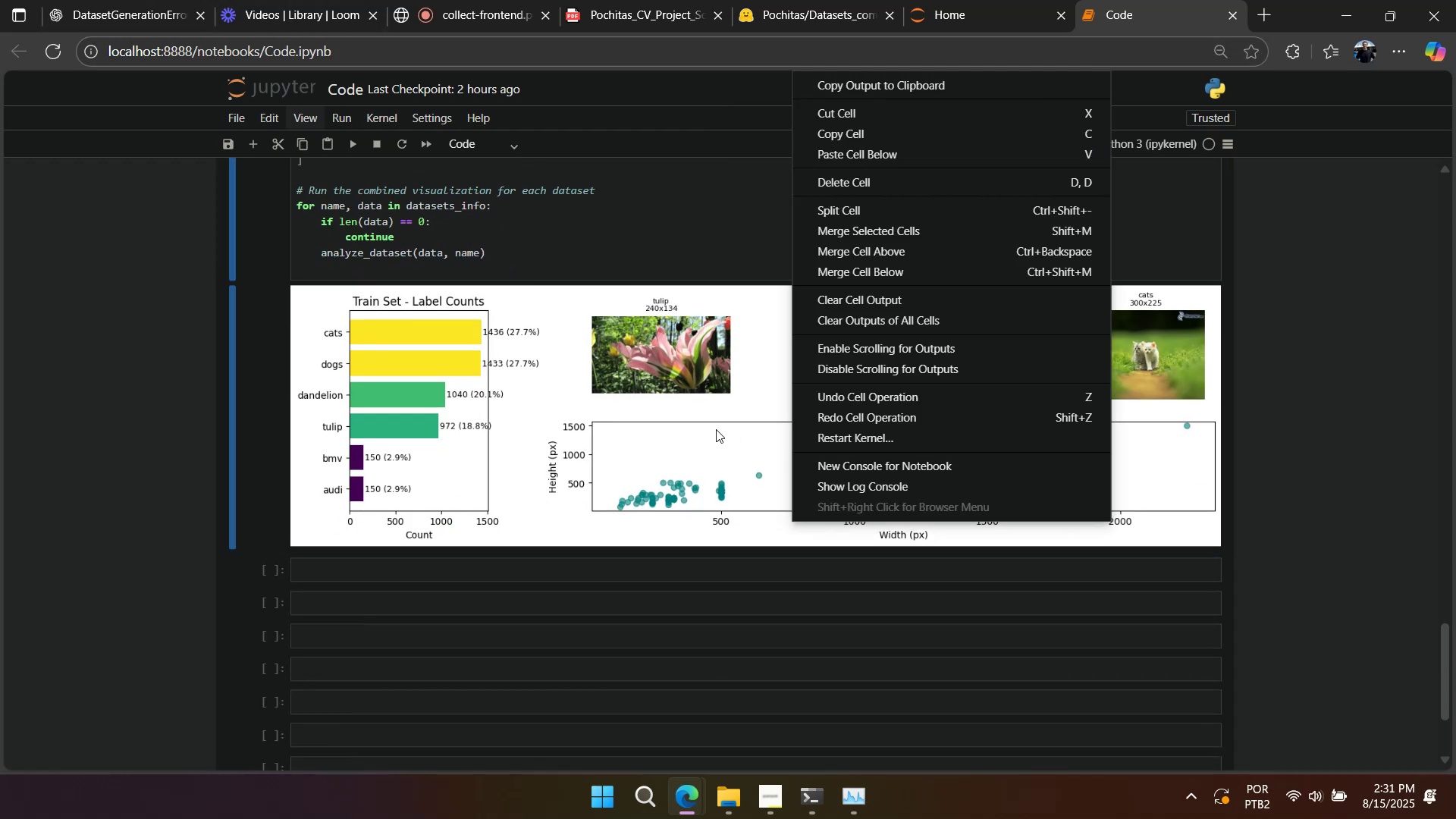 
left_click([716, 429])
 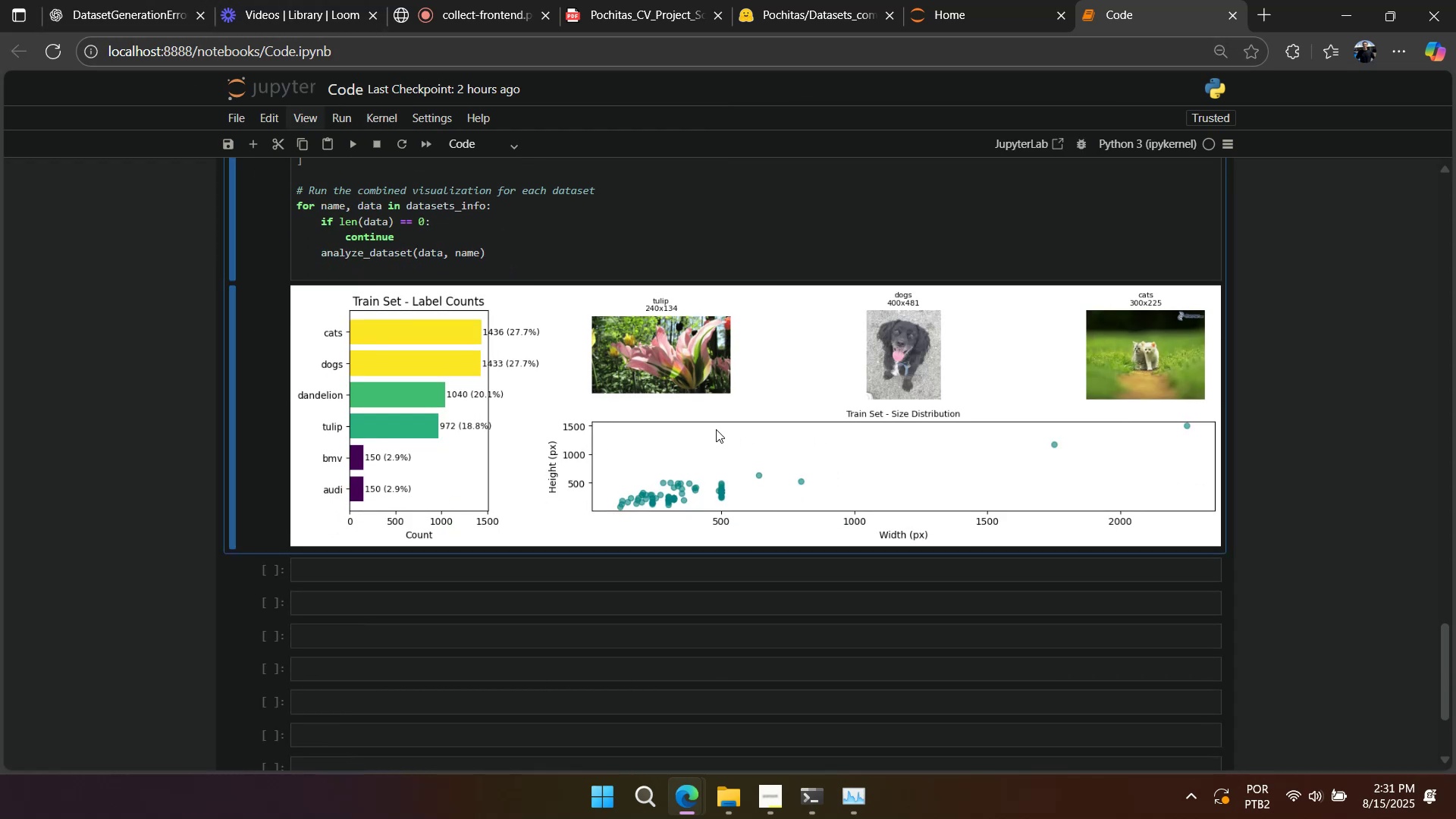 
right_click([716, 429])
 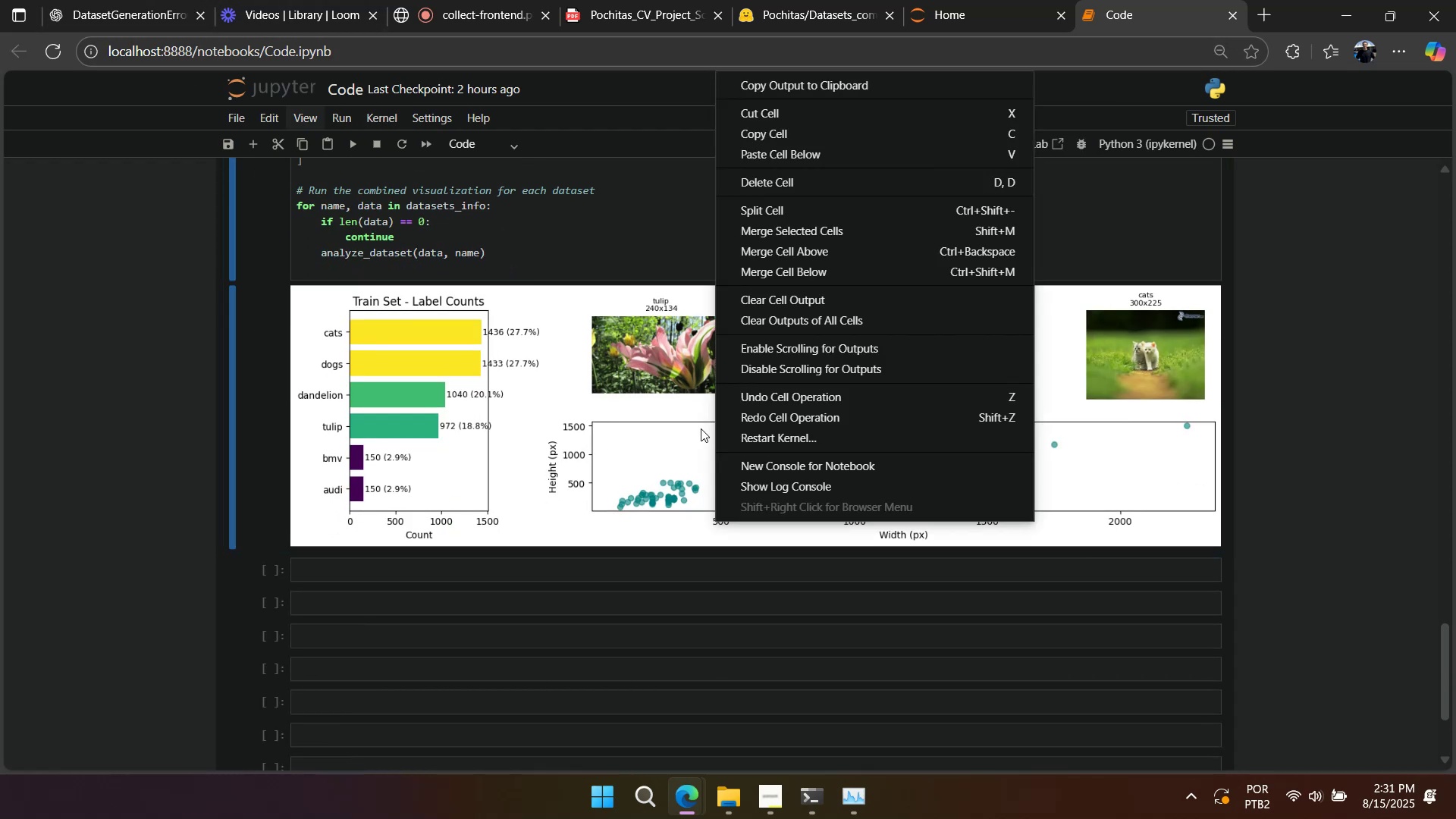 
left_click([701, 428])
 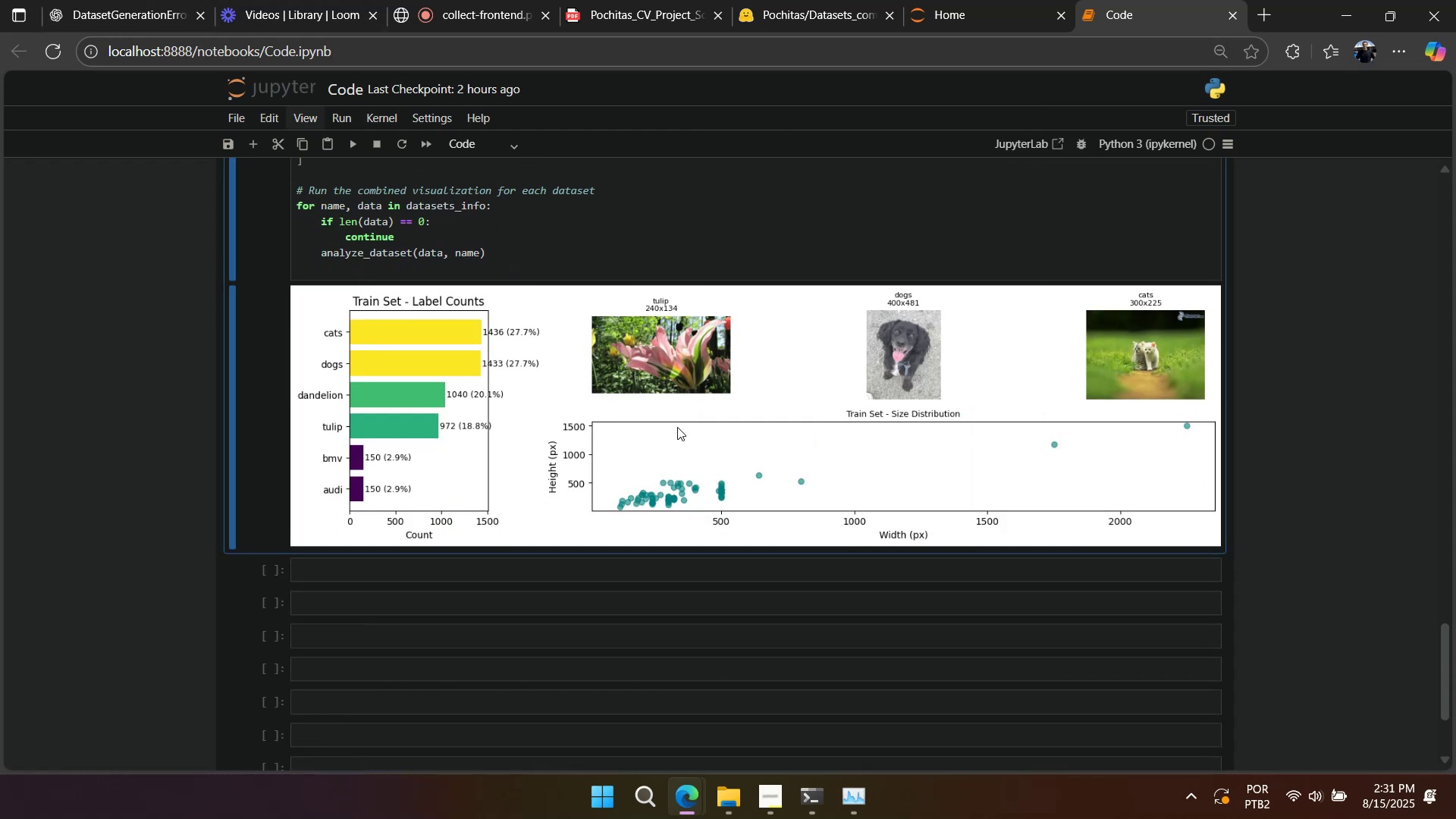 
scroll: coordinate [677, 427], scroll_direction: up, amount: 1.0
 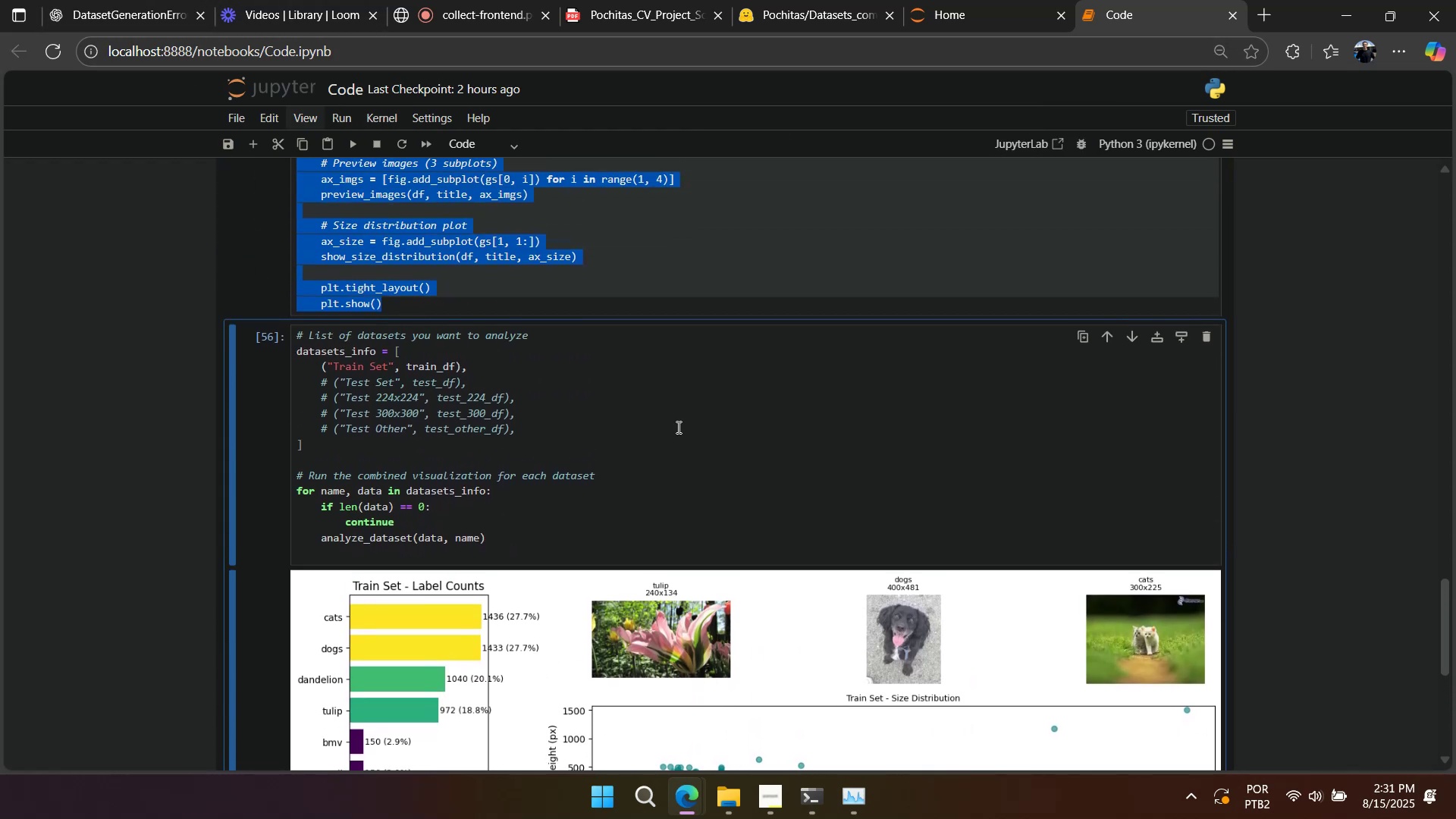 
scroll: coordinate [677, 427], scroll_direction: down, amount: 2.0
 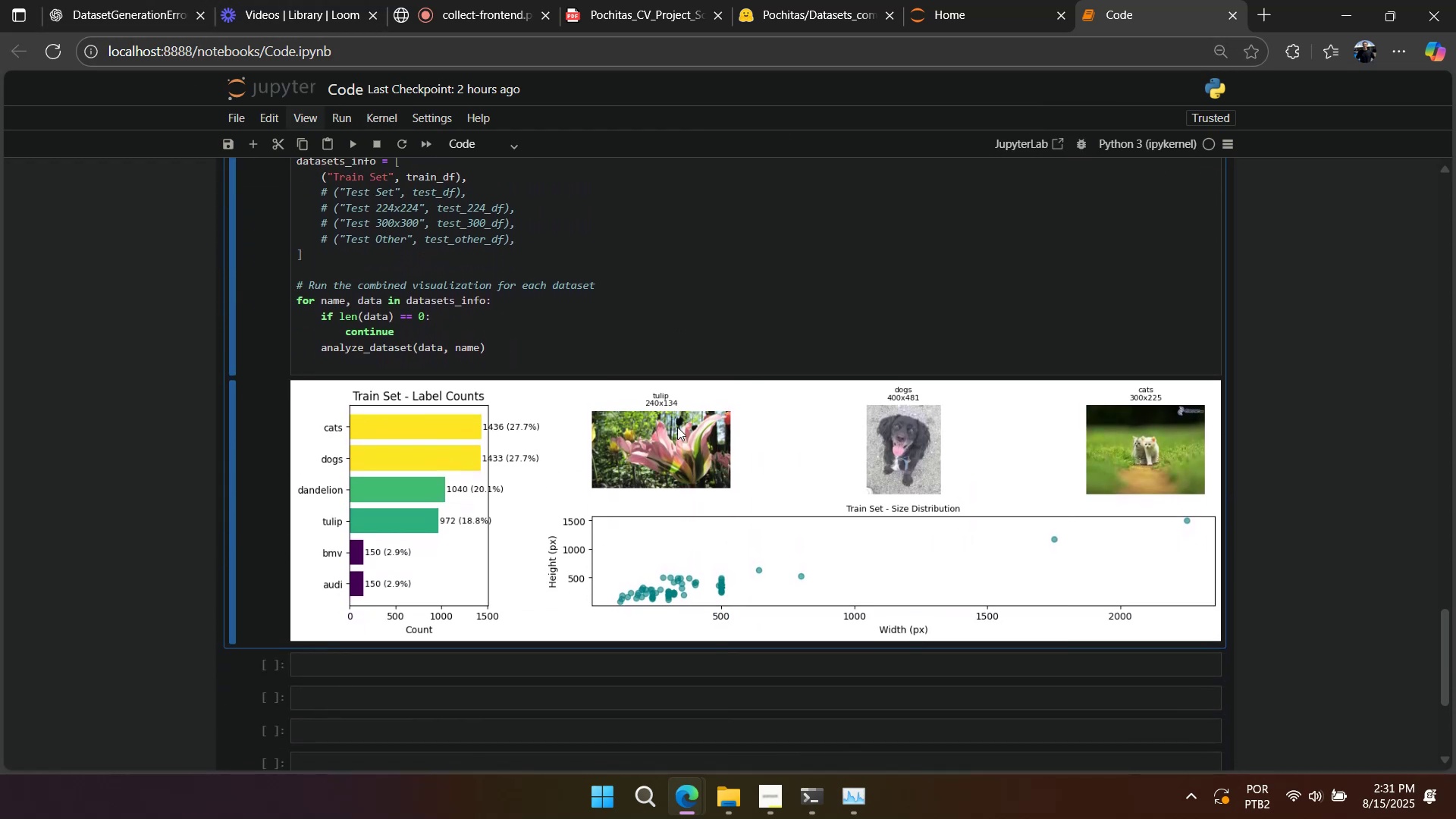 
scroll: coordinate [677, 427], scroll_direction: up, amount: 4.0
 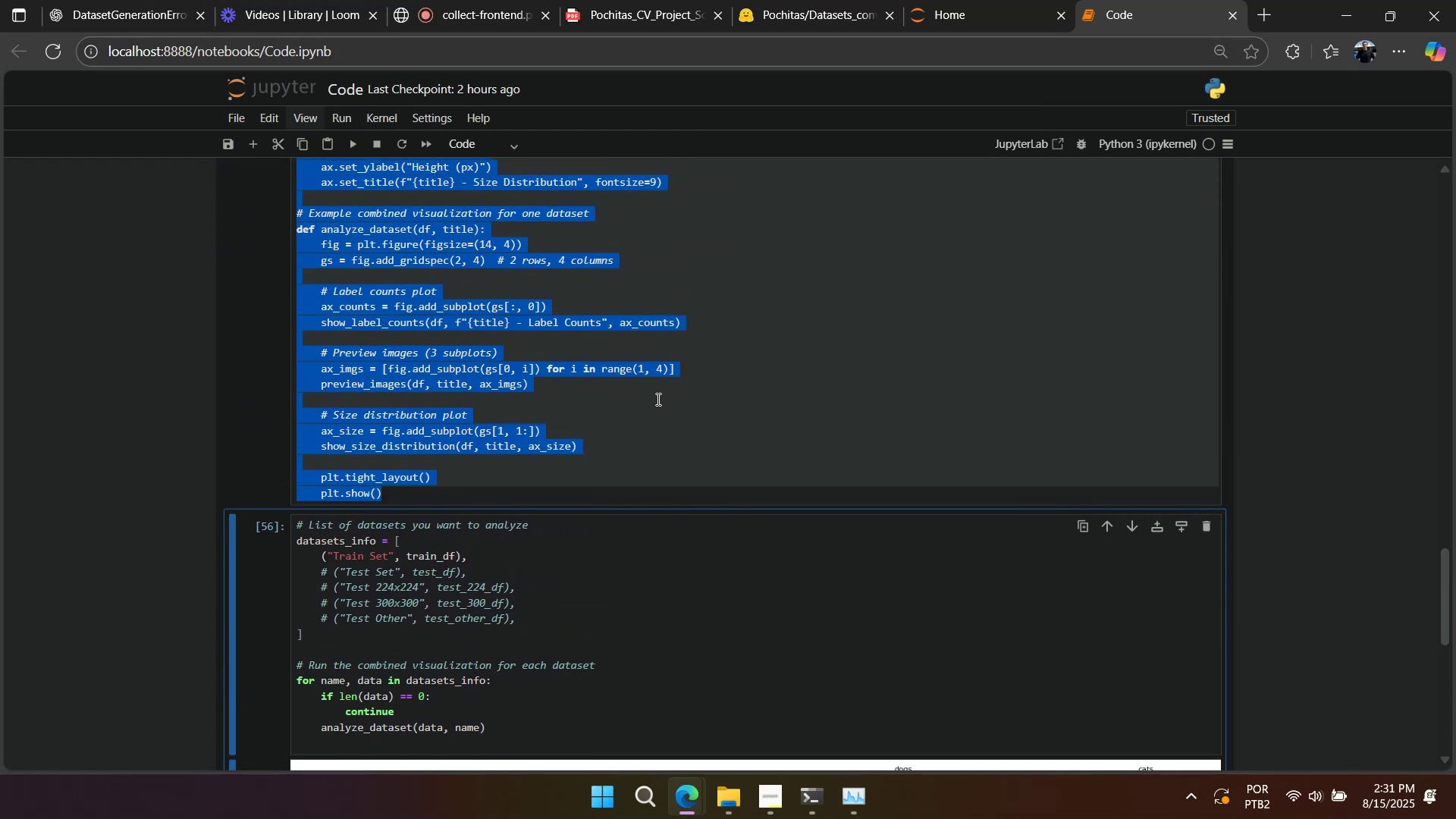 
left_click([654, 397])
 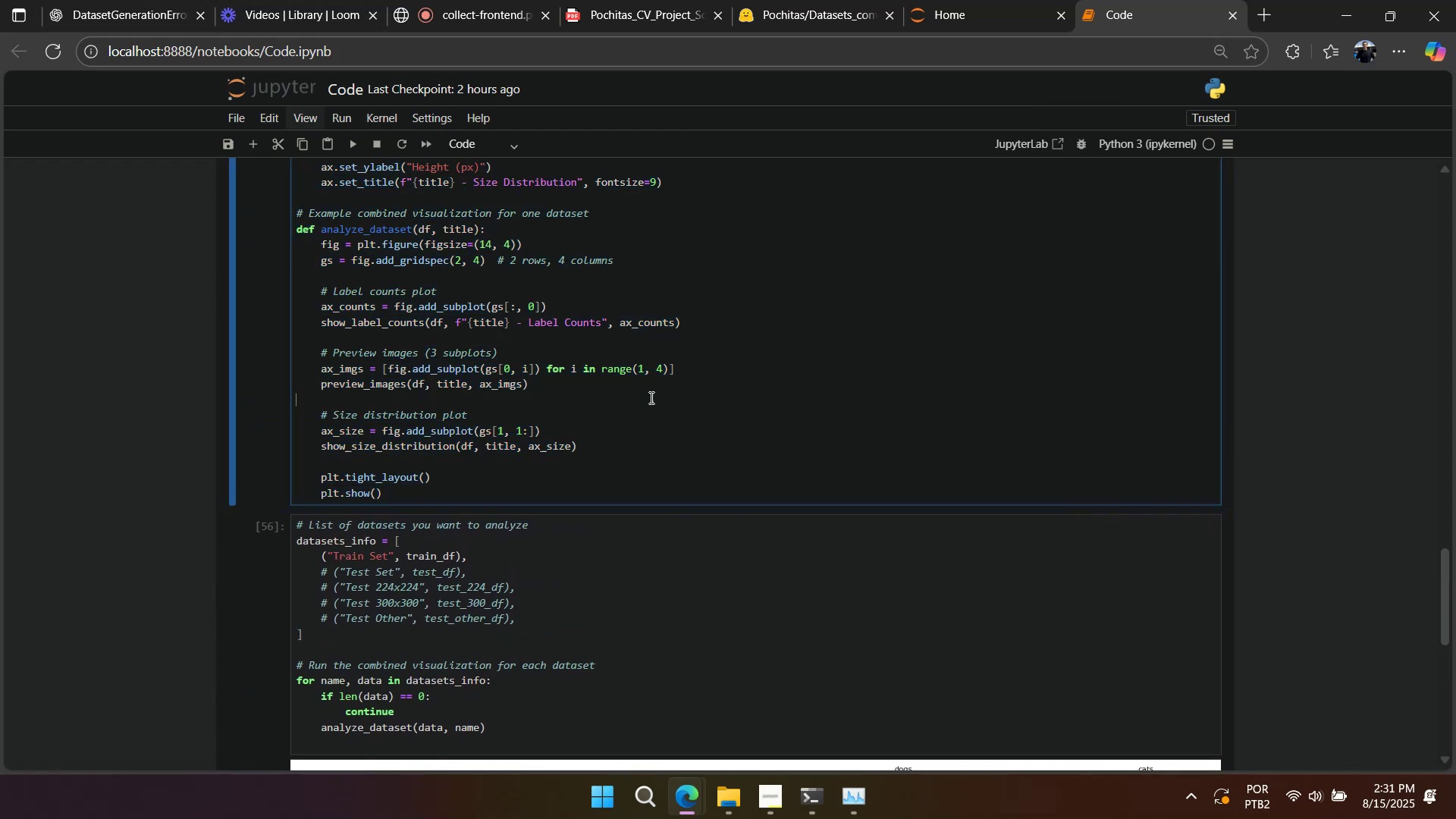 
key(Control+A)
 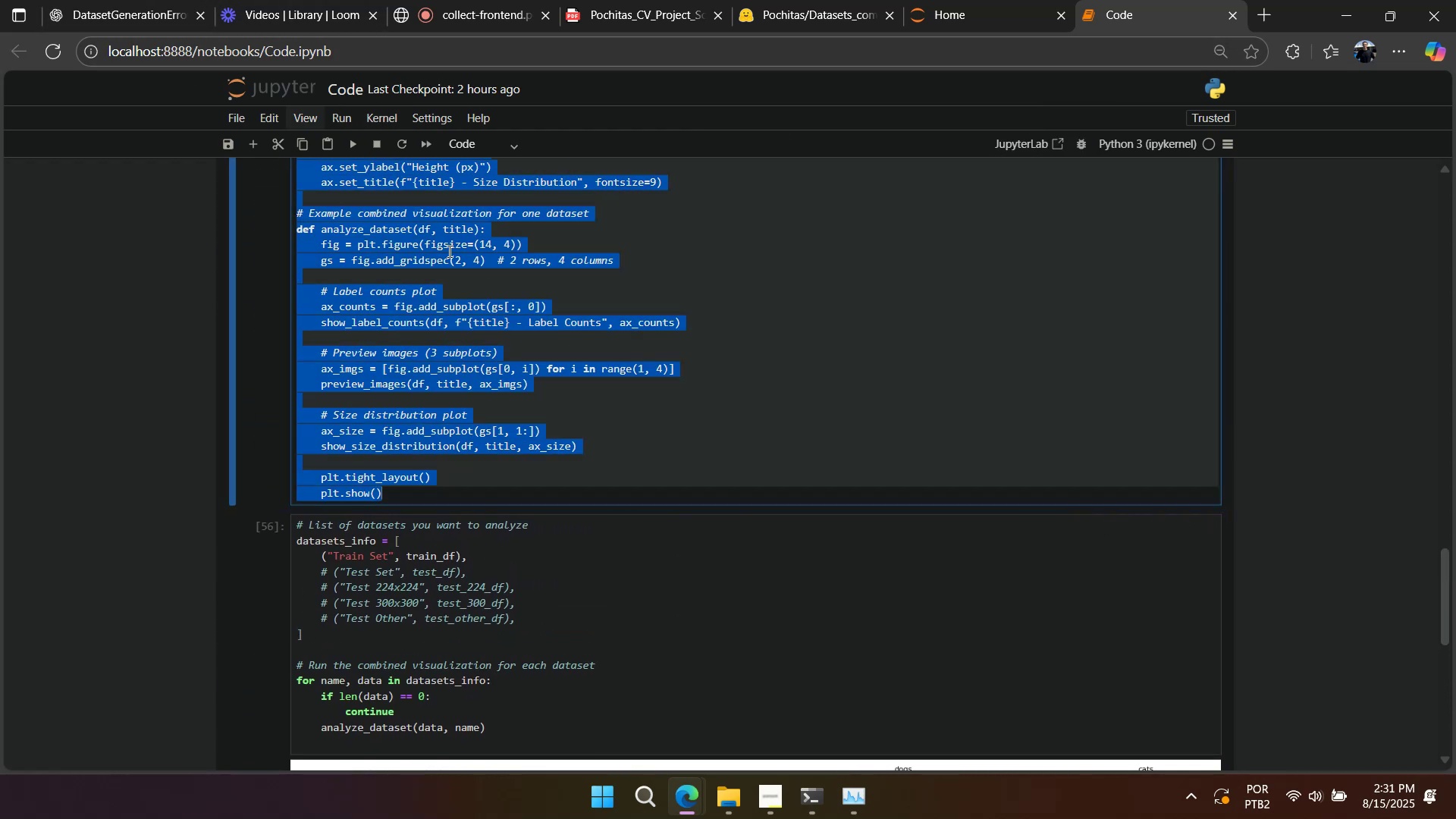 
key(Control+C)
 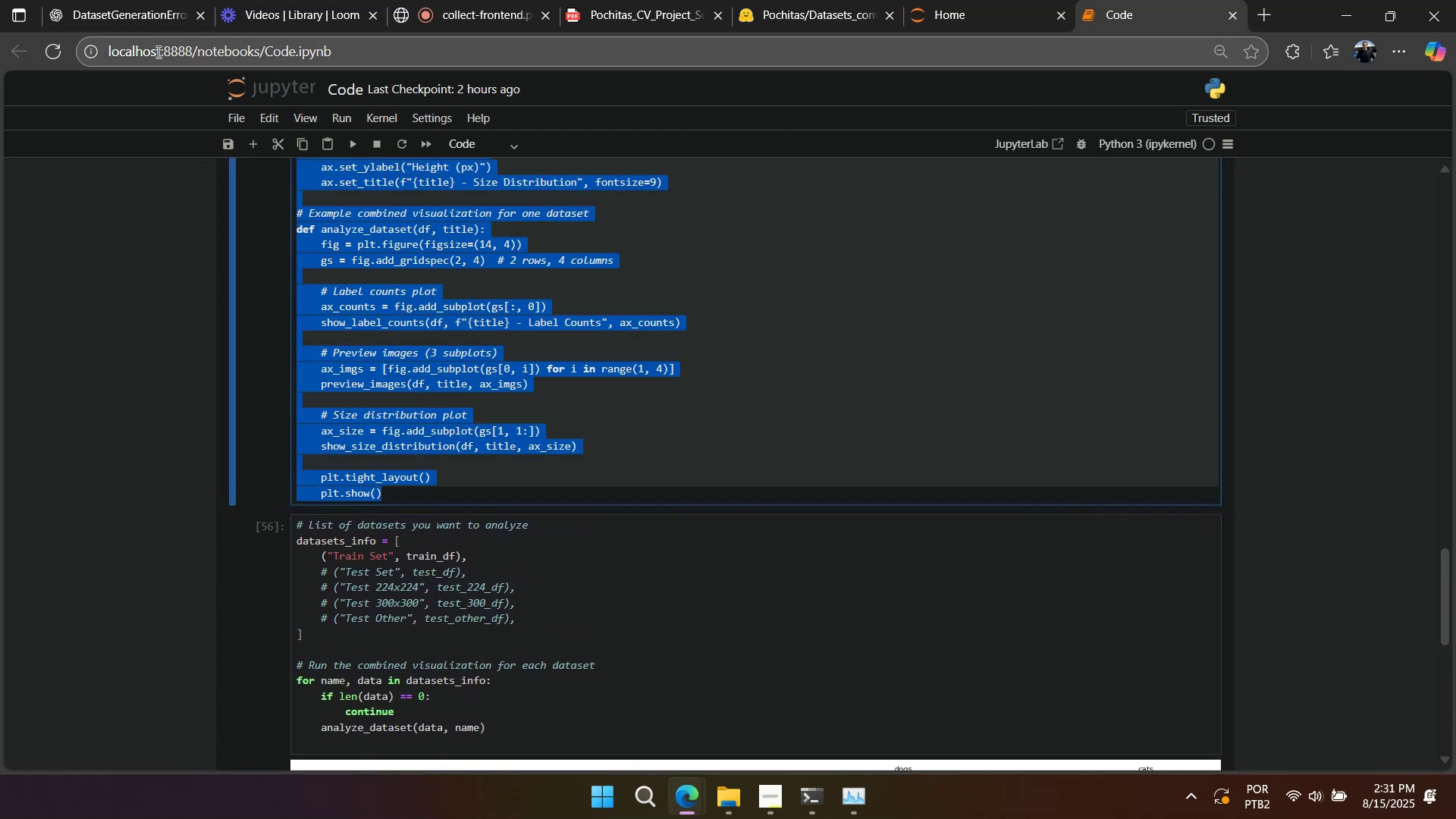 
left_click([135, 32])
 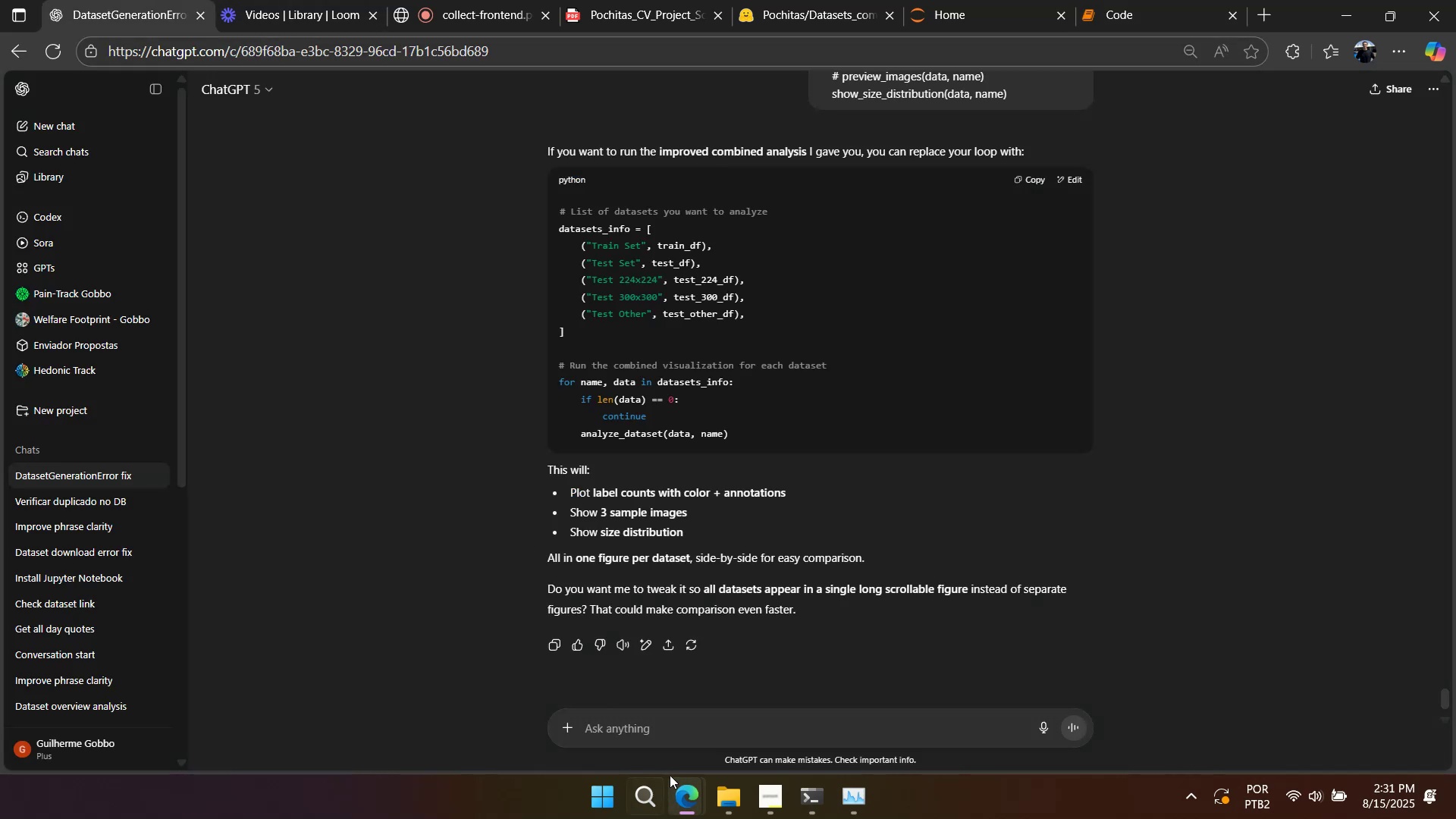 
left_click([711, 733])
 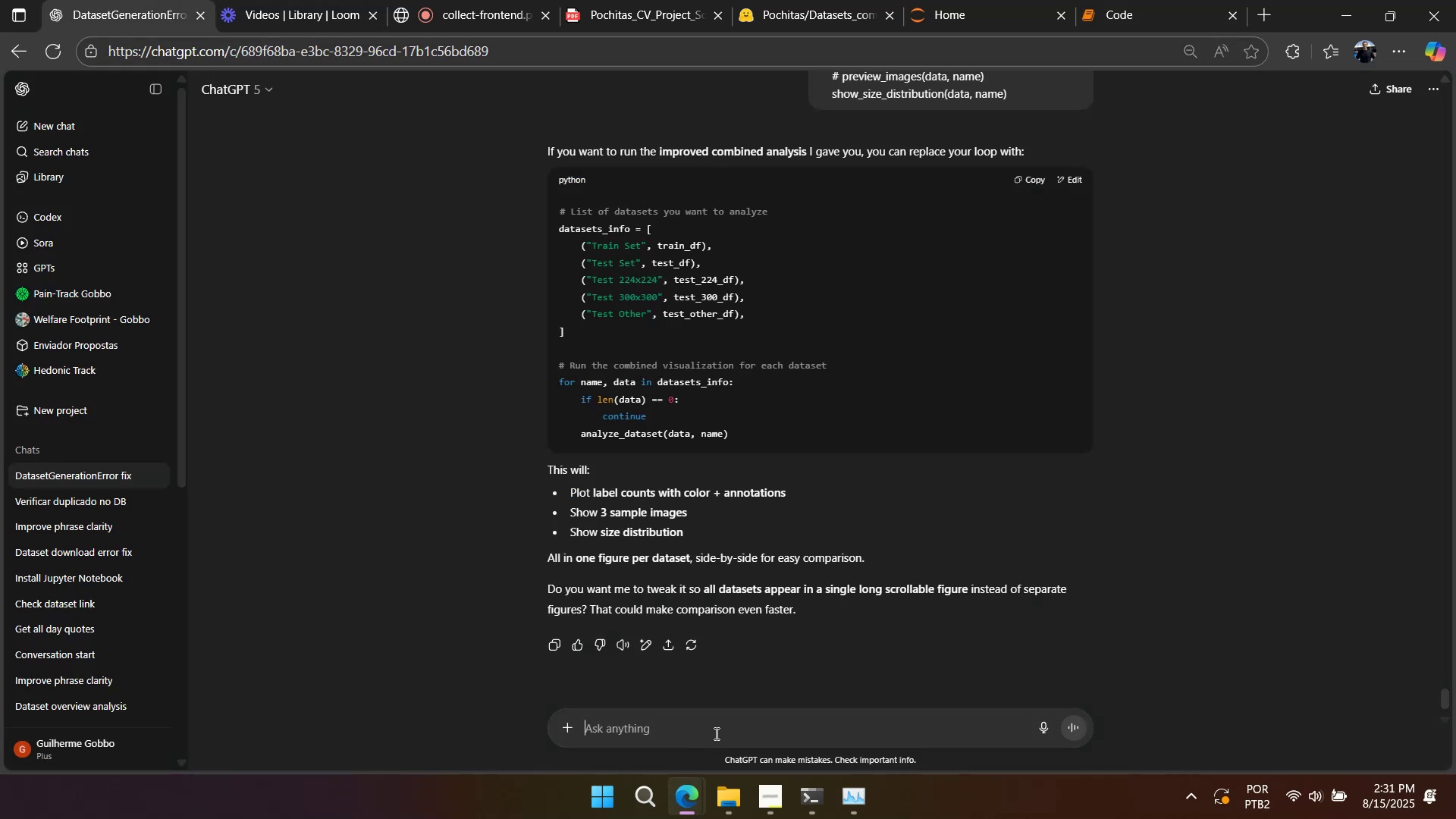 
key(Control+ControlLeft)
 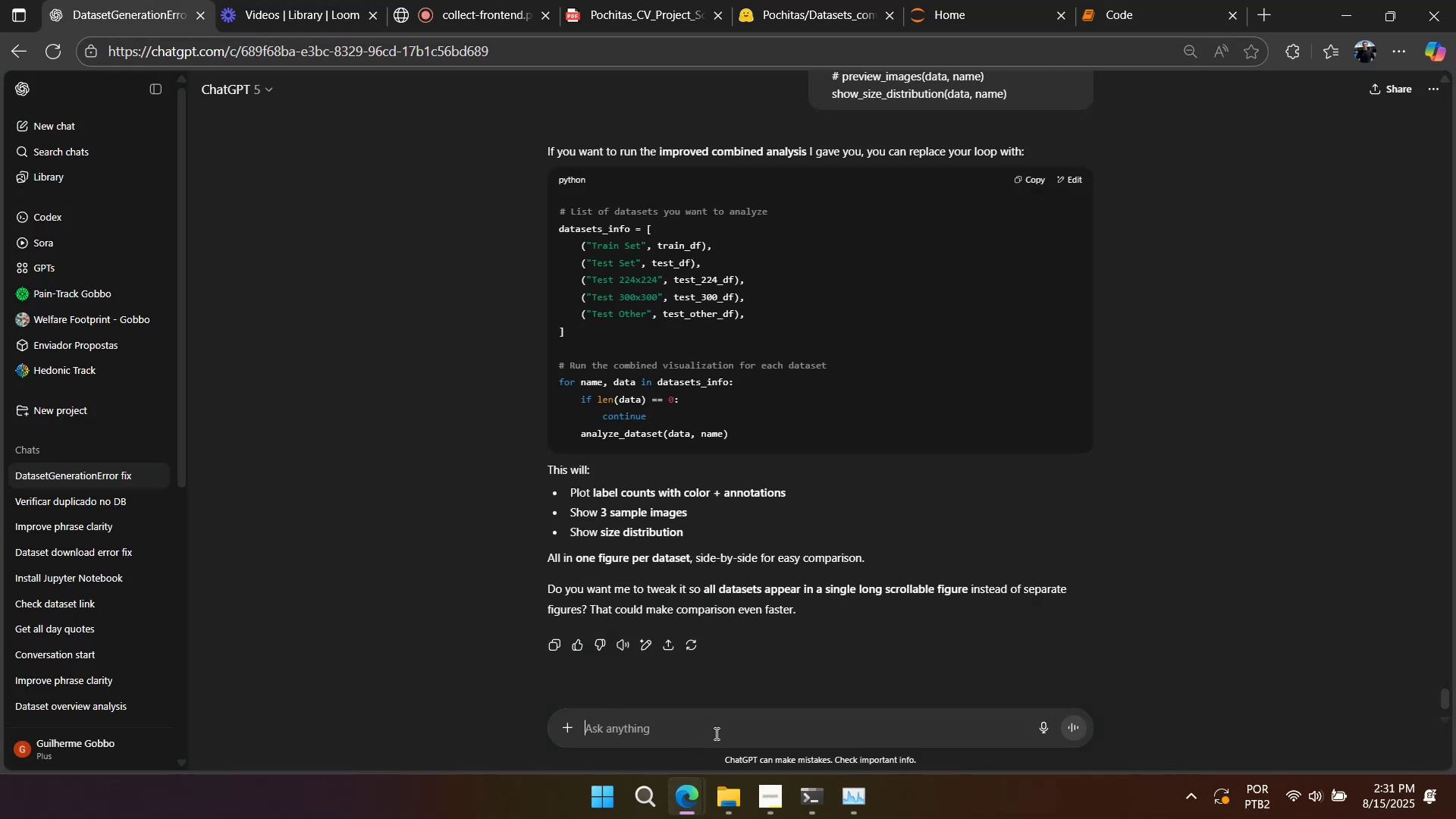 
key(Control+V)
 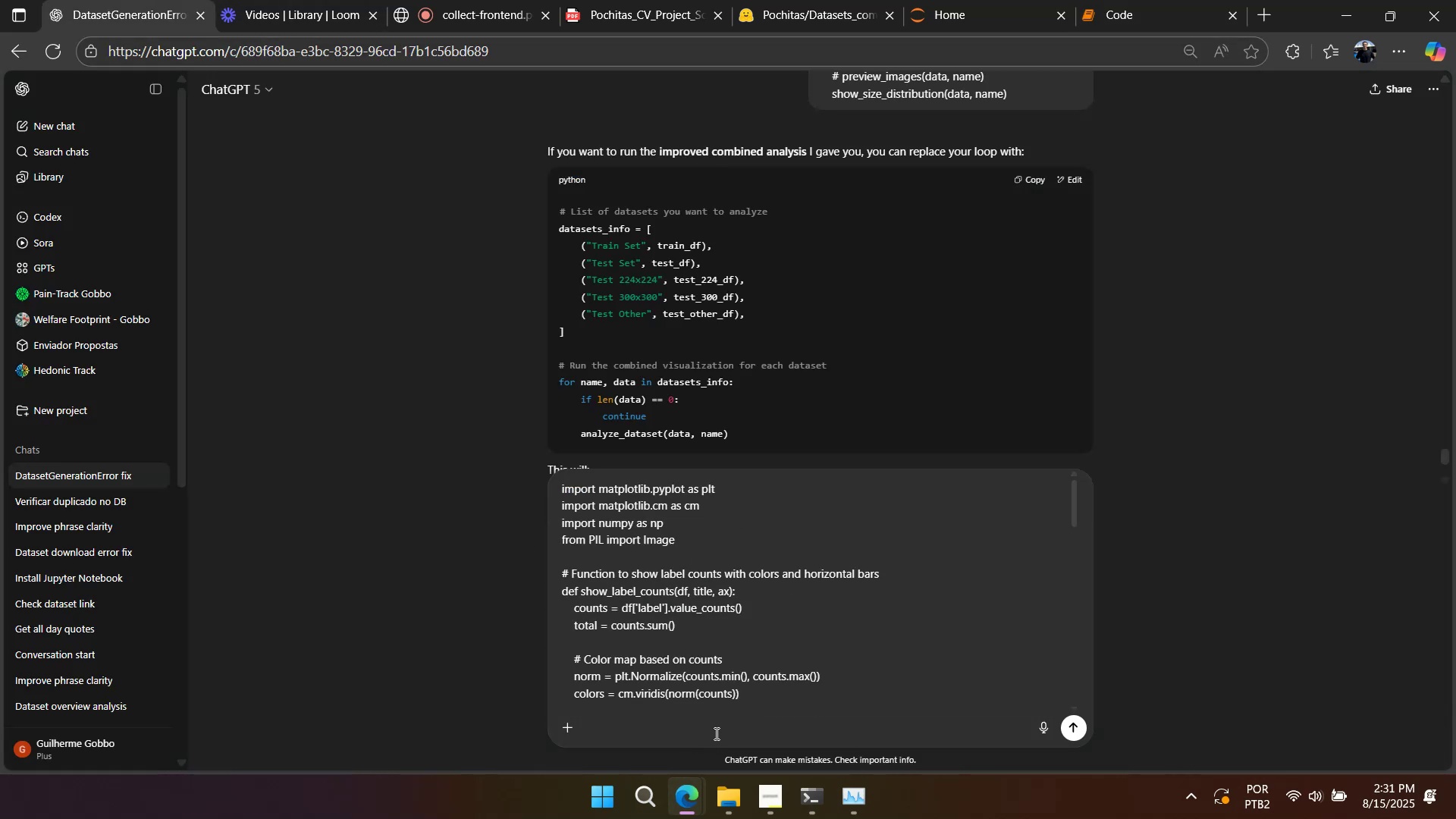 
key(Shift+Enter)
 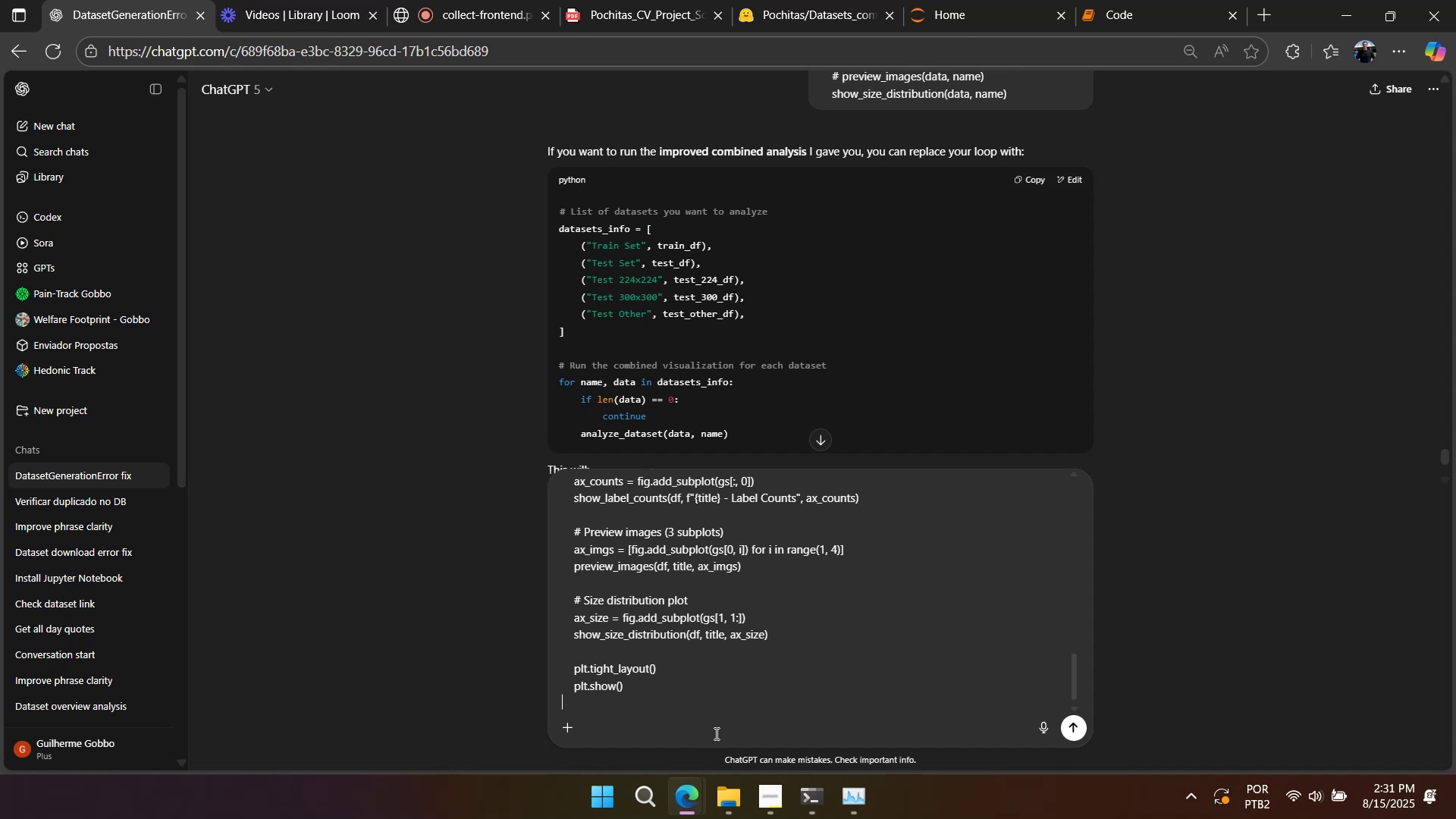 
key(Shift+Enter)
 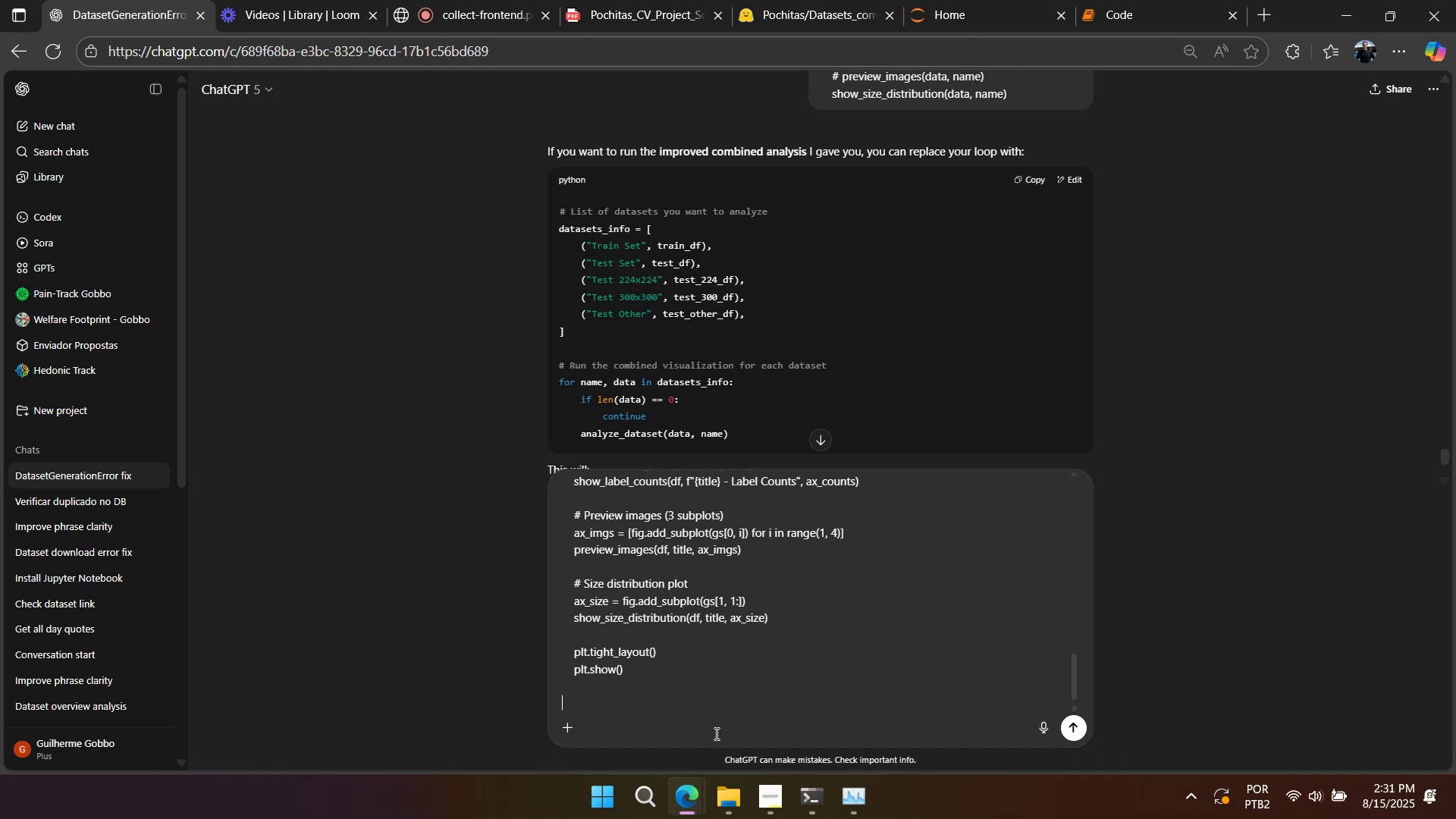 
key(Shift+Enter)
 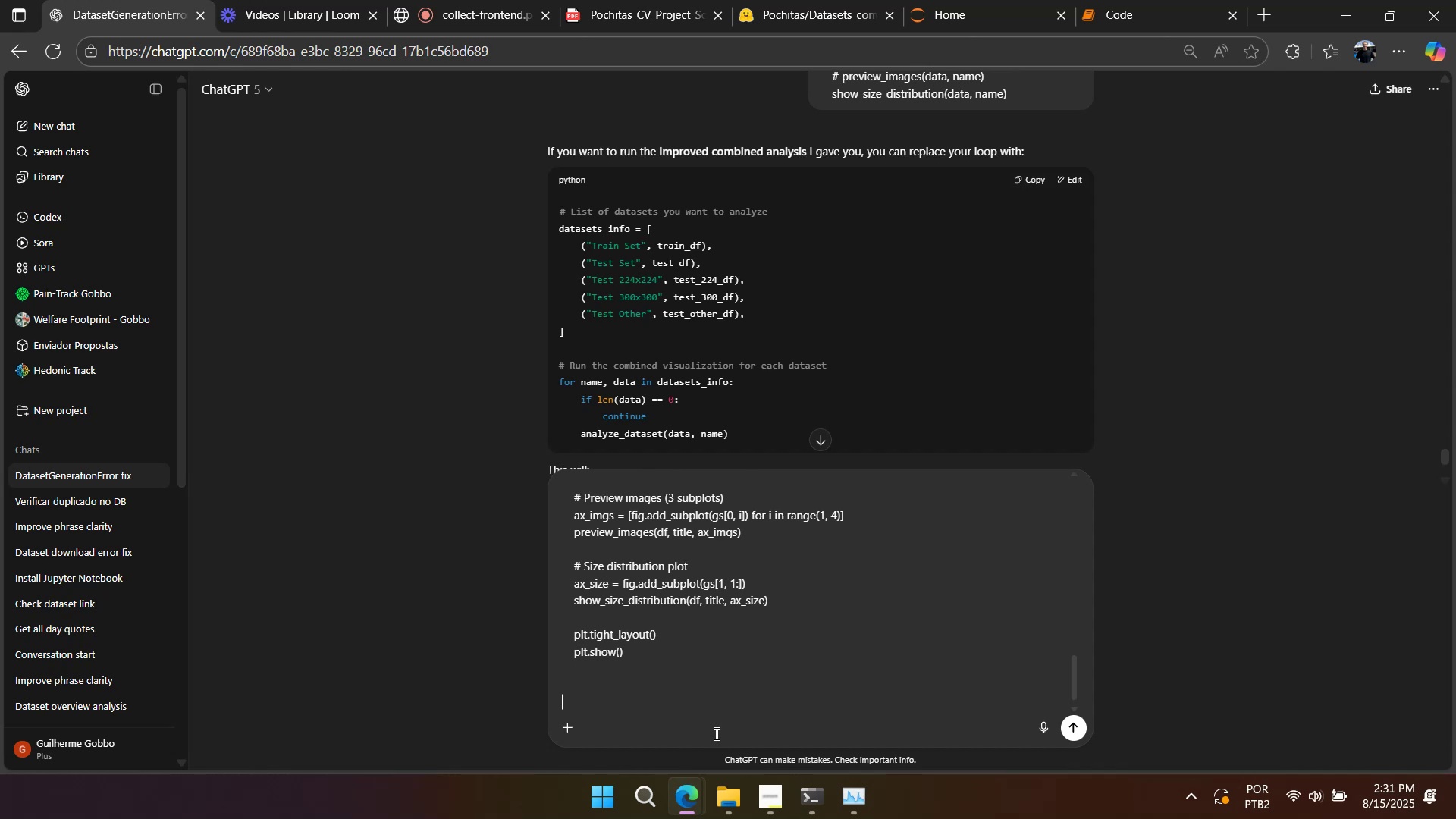 
key(Shift+Enter)
 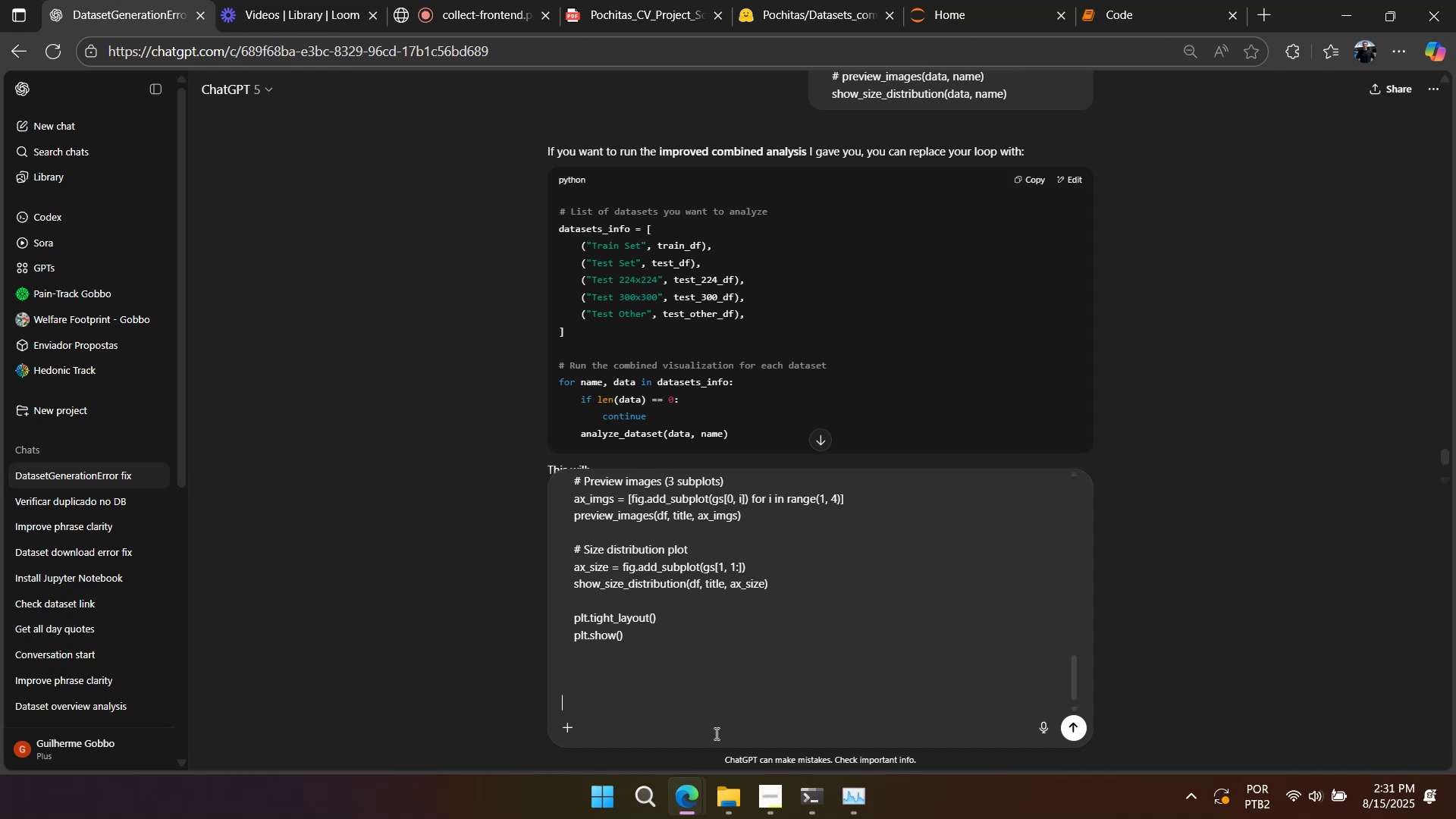 
key(Shift+Enter)
 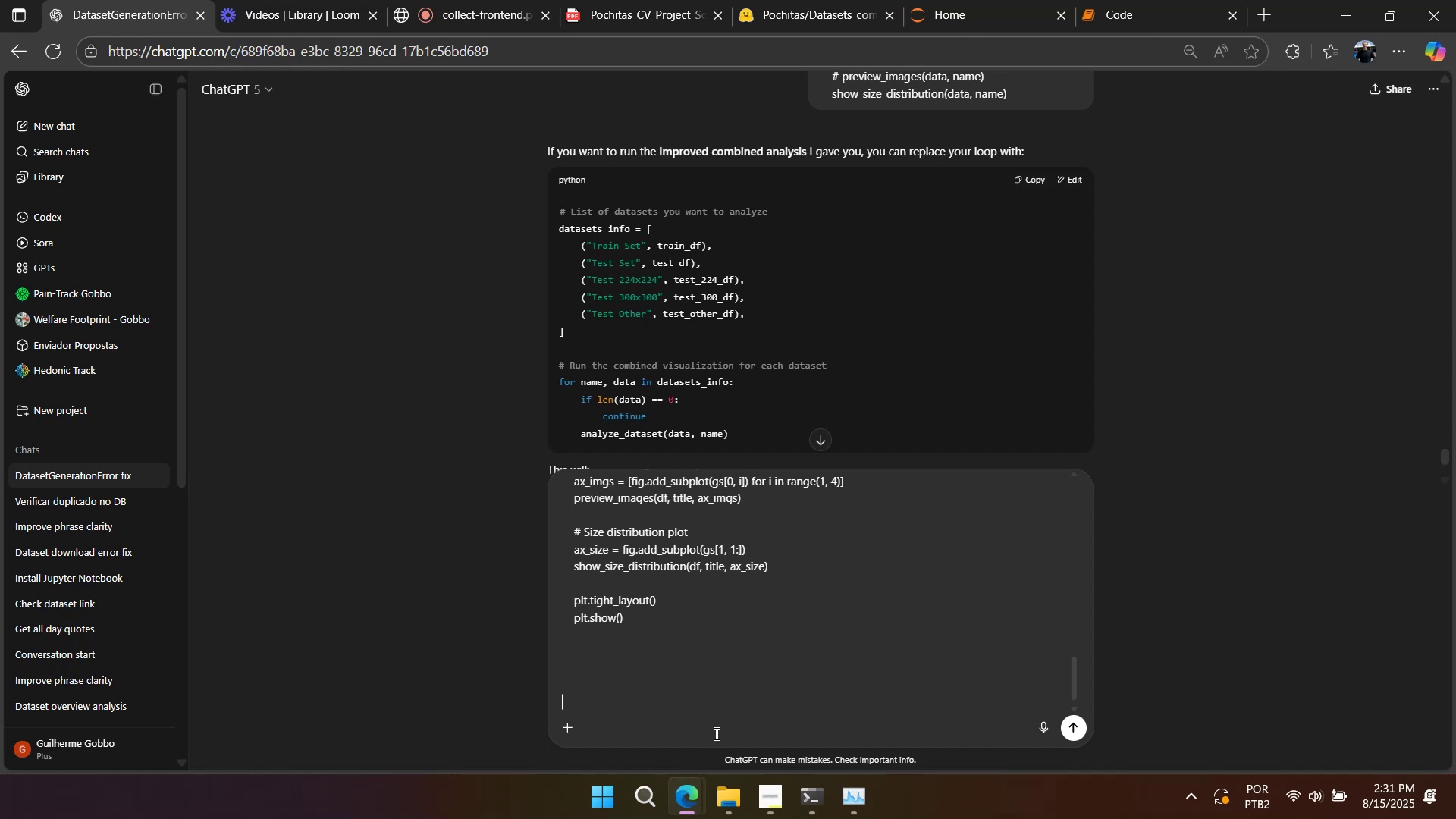 
key(Shift+Enter)
 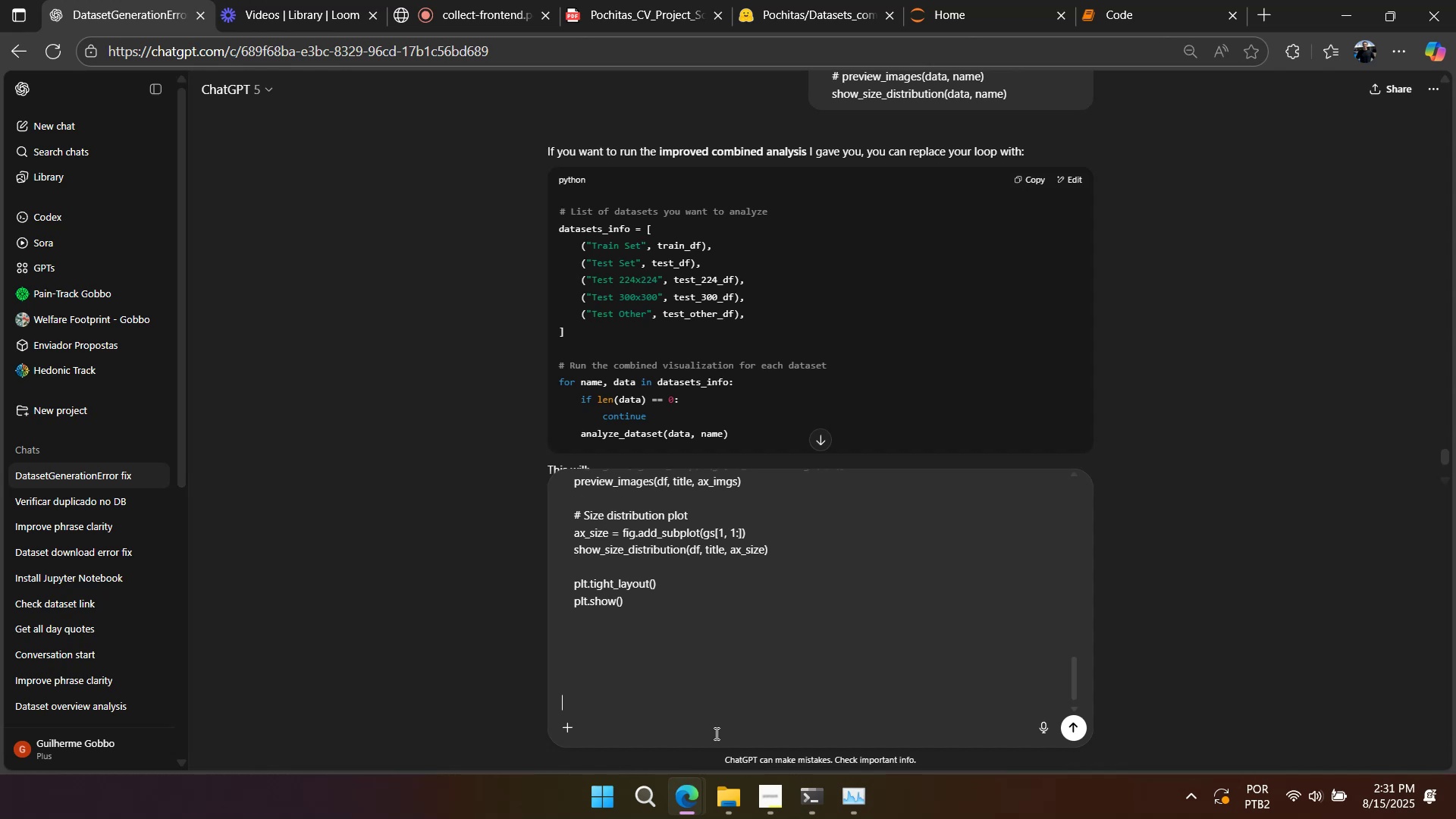 
key(Shift+Enter)
 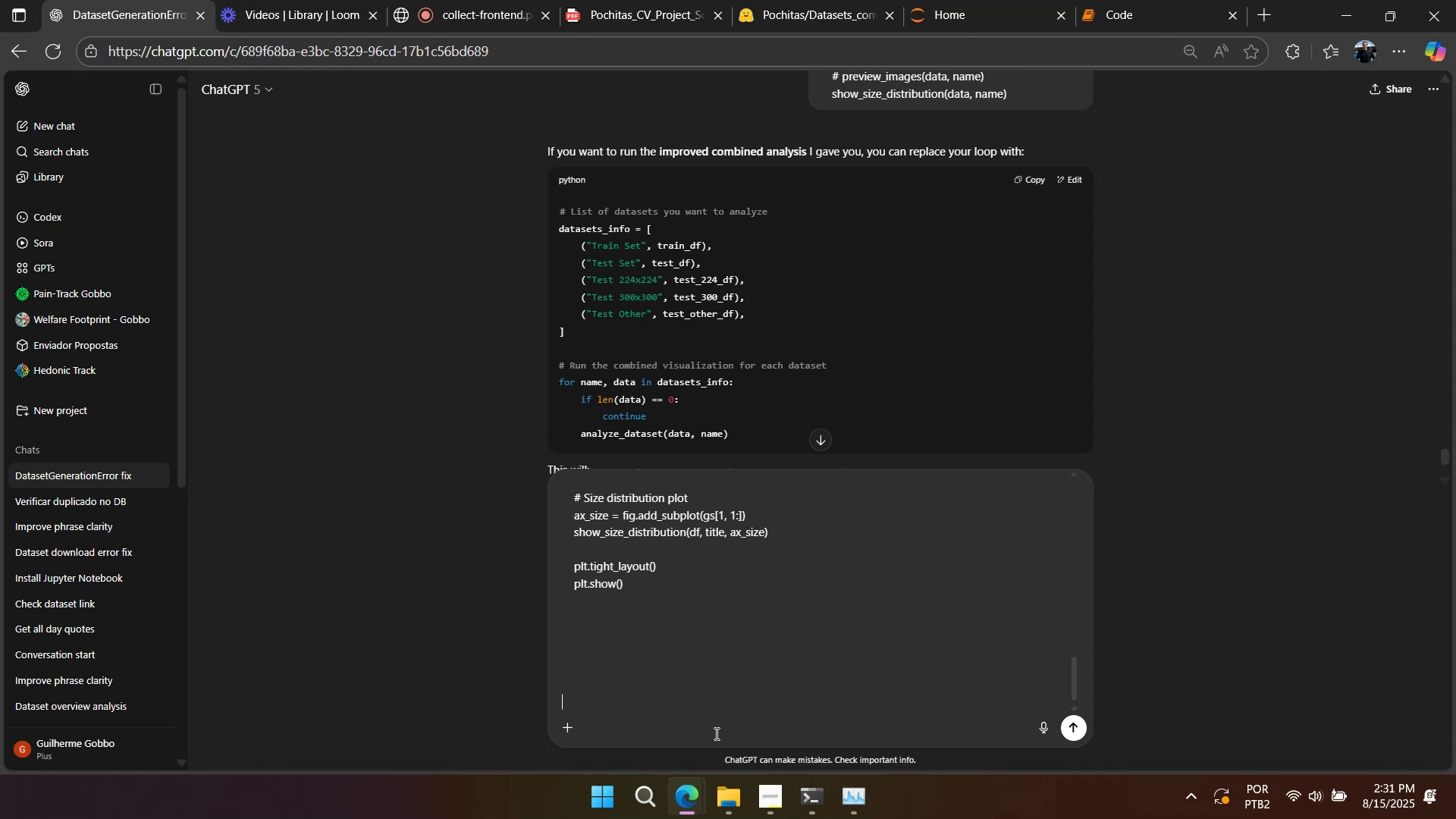 
key(Shift+Enter)
 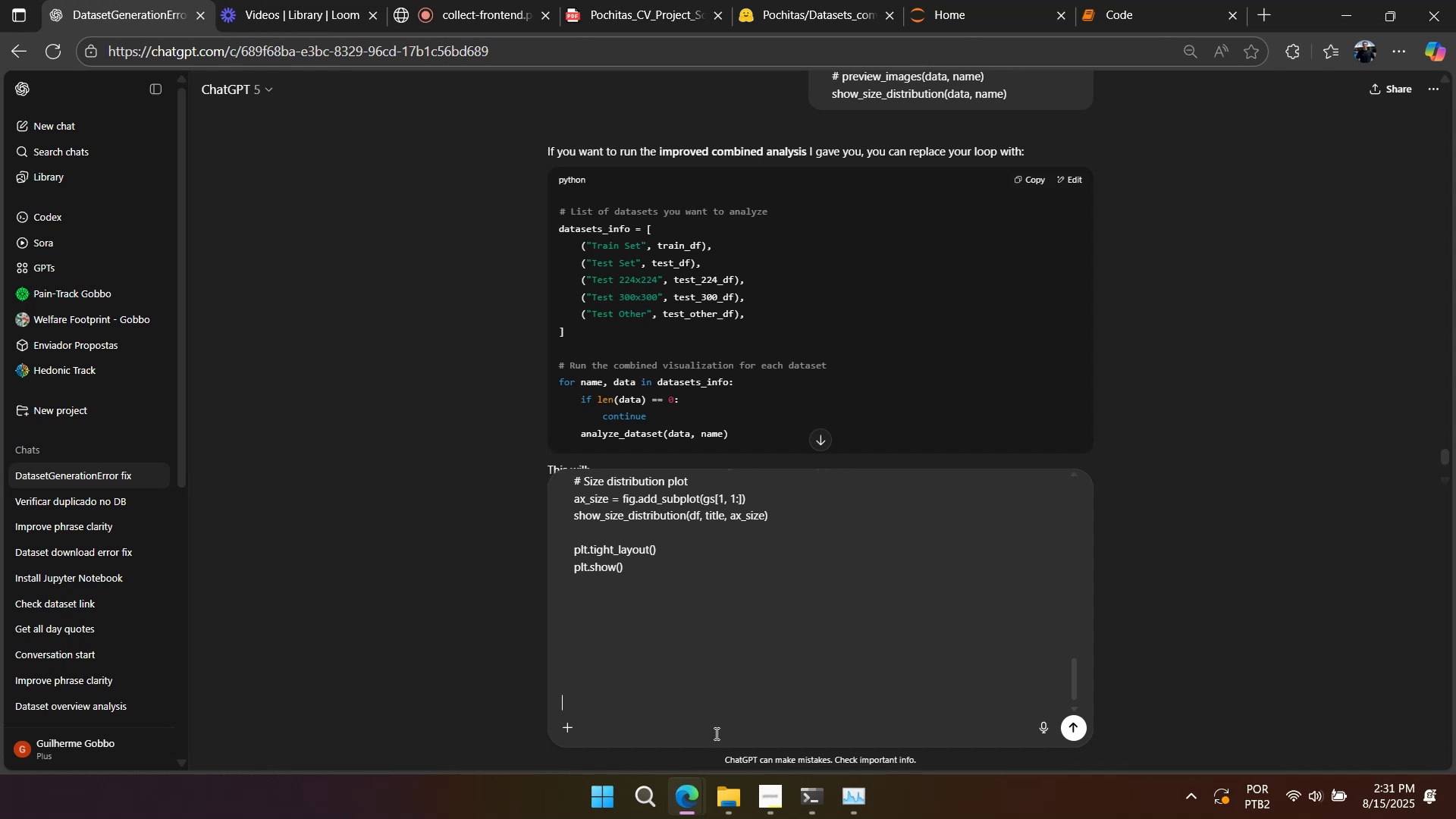 
key(Shift+Enter)
 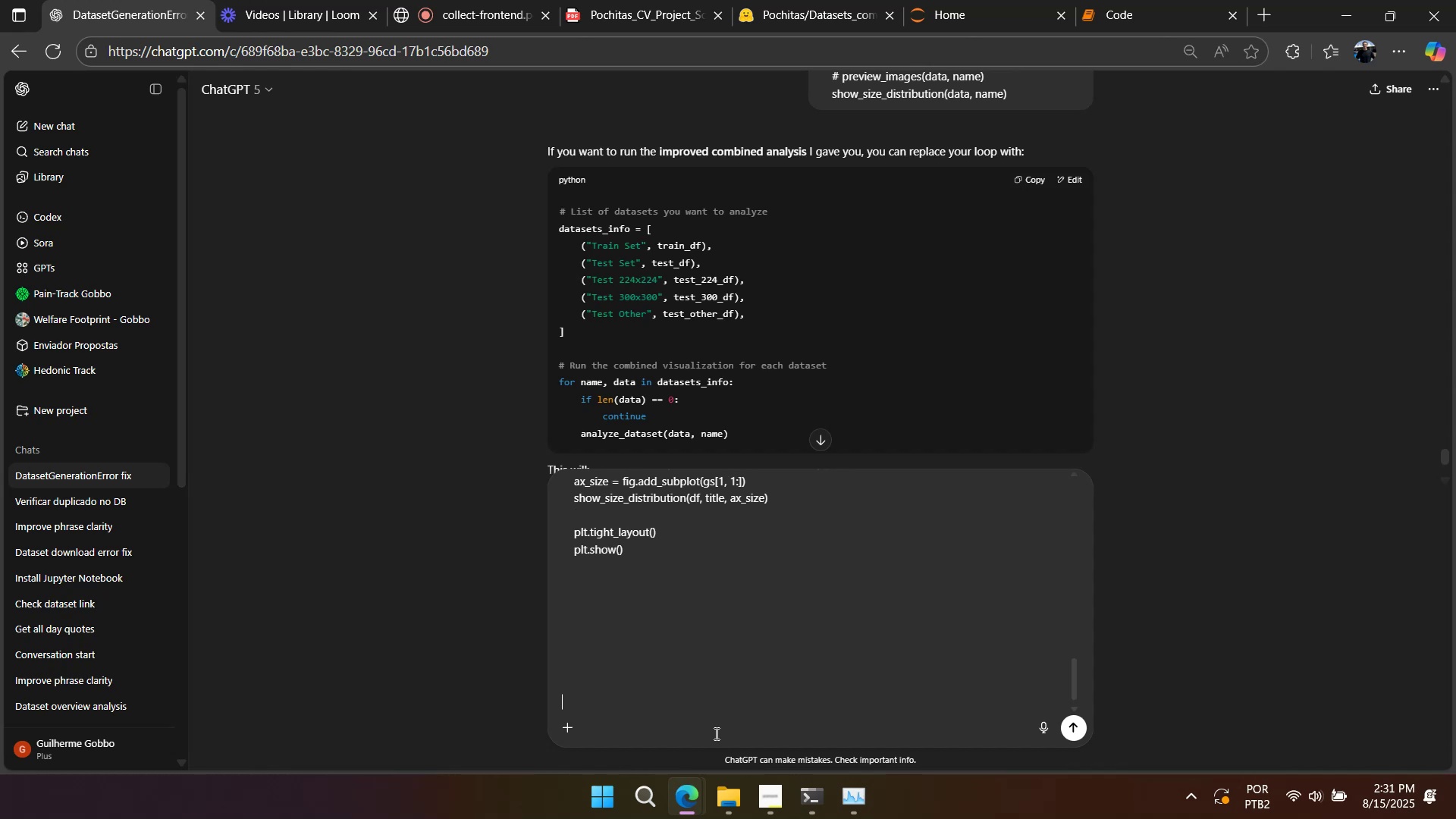 
type(I want to see one example of each label)
 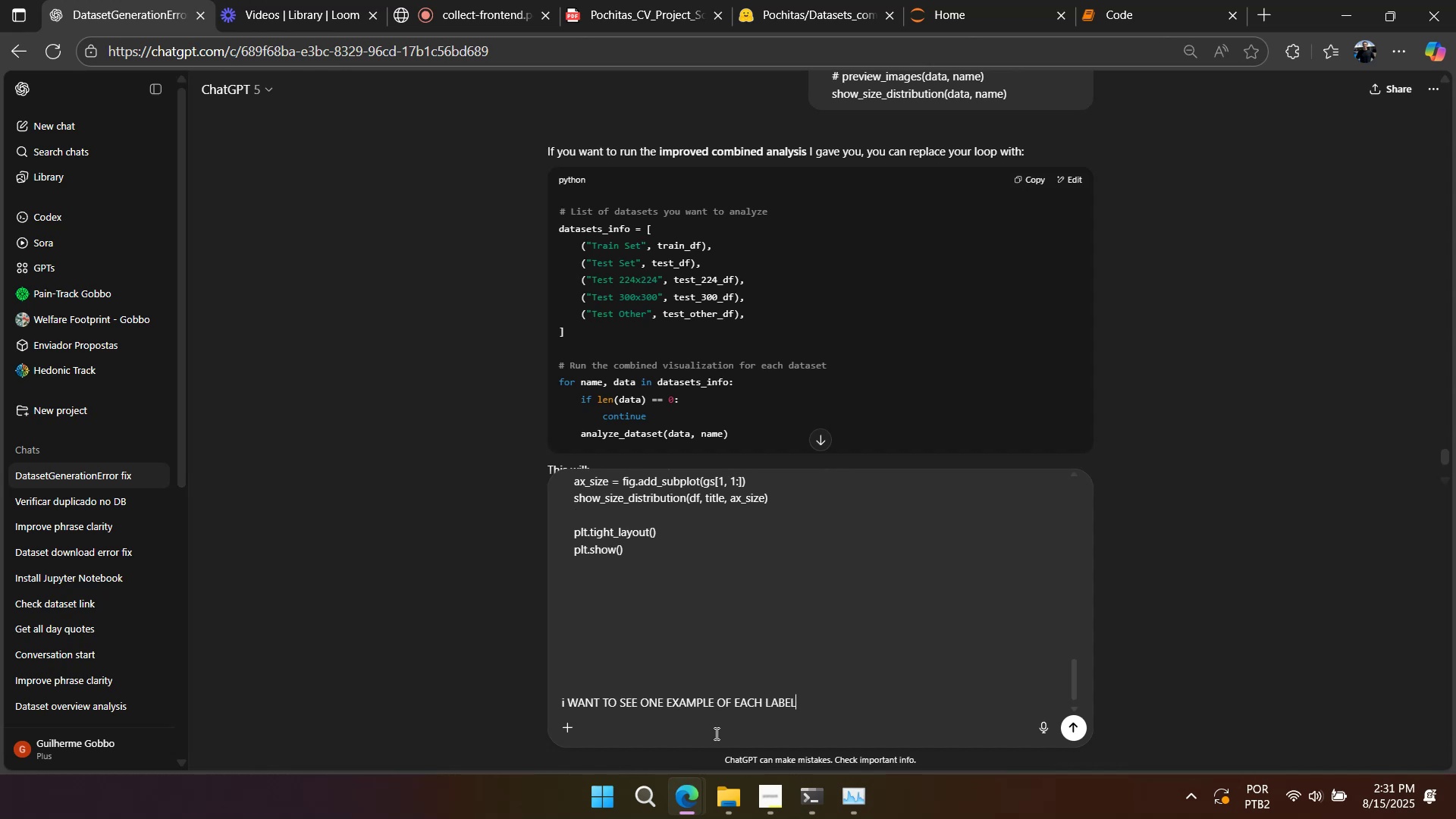 
key(Enter)
 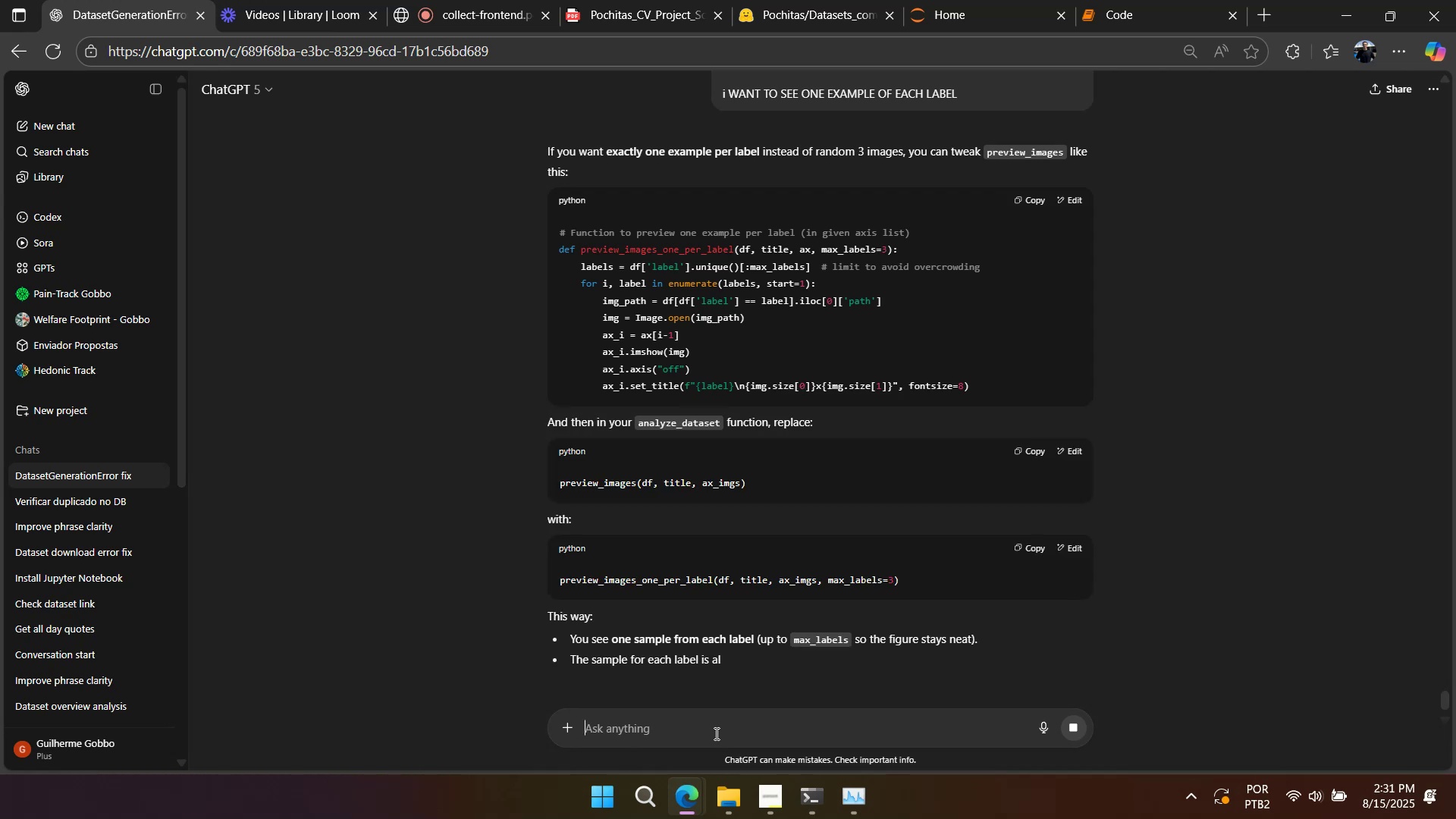 
wait(9.82)
 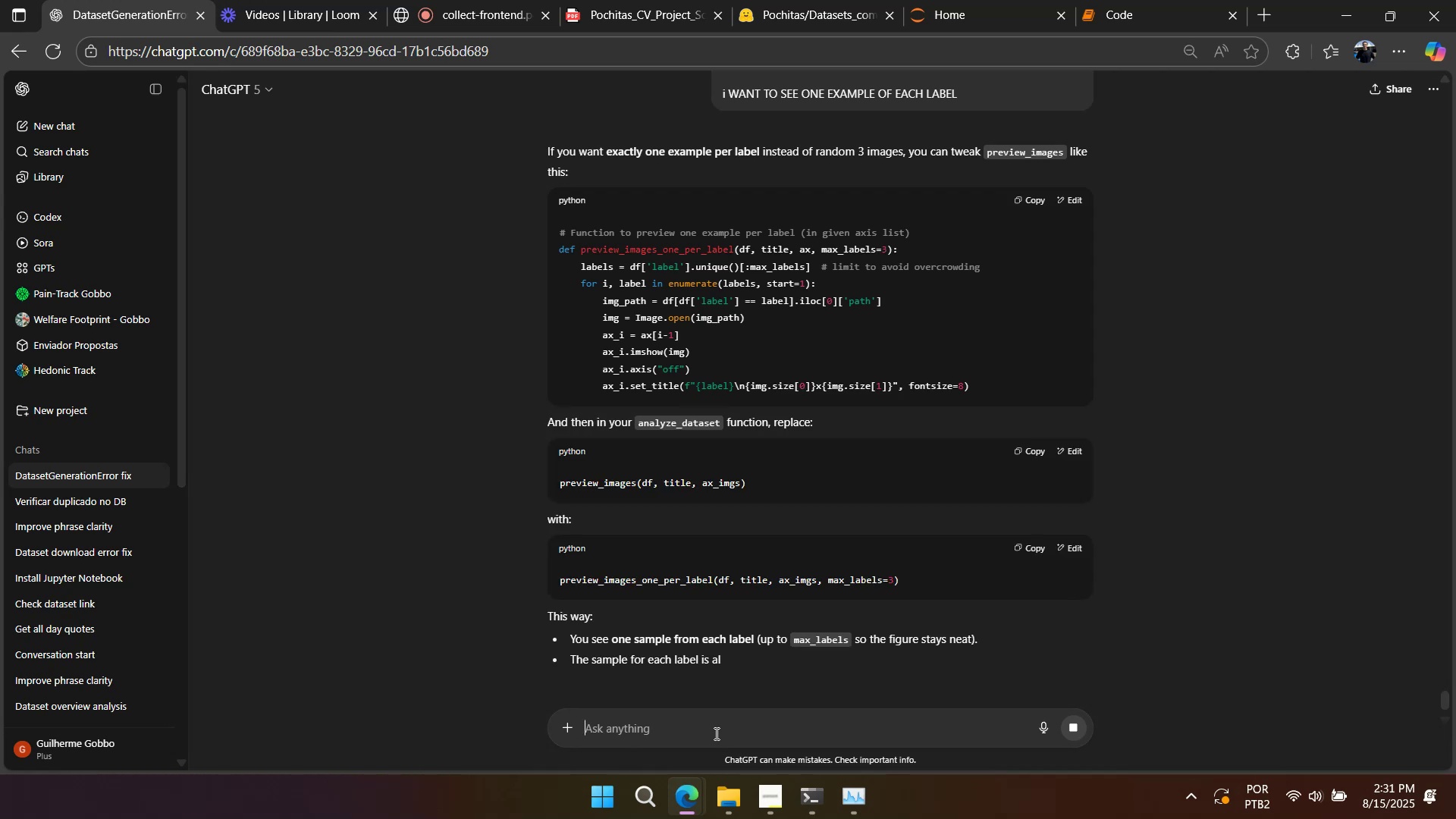 
scroll: coordinate [1013, 397], scroll_direction: down, amount: 3.0
 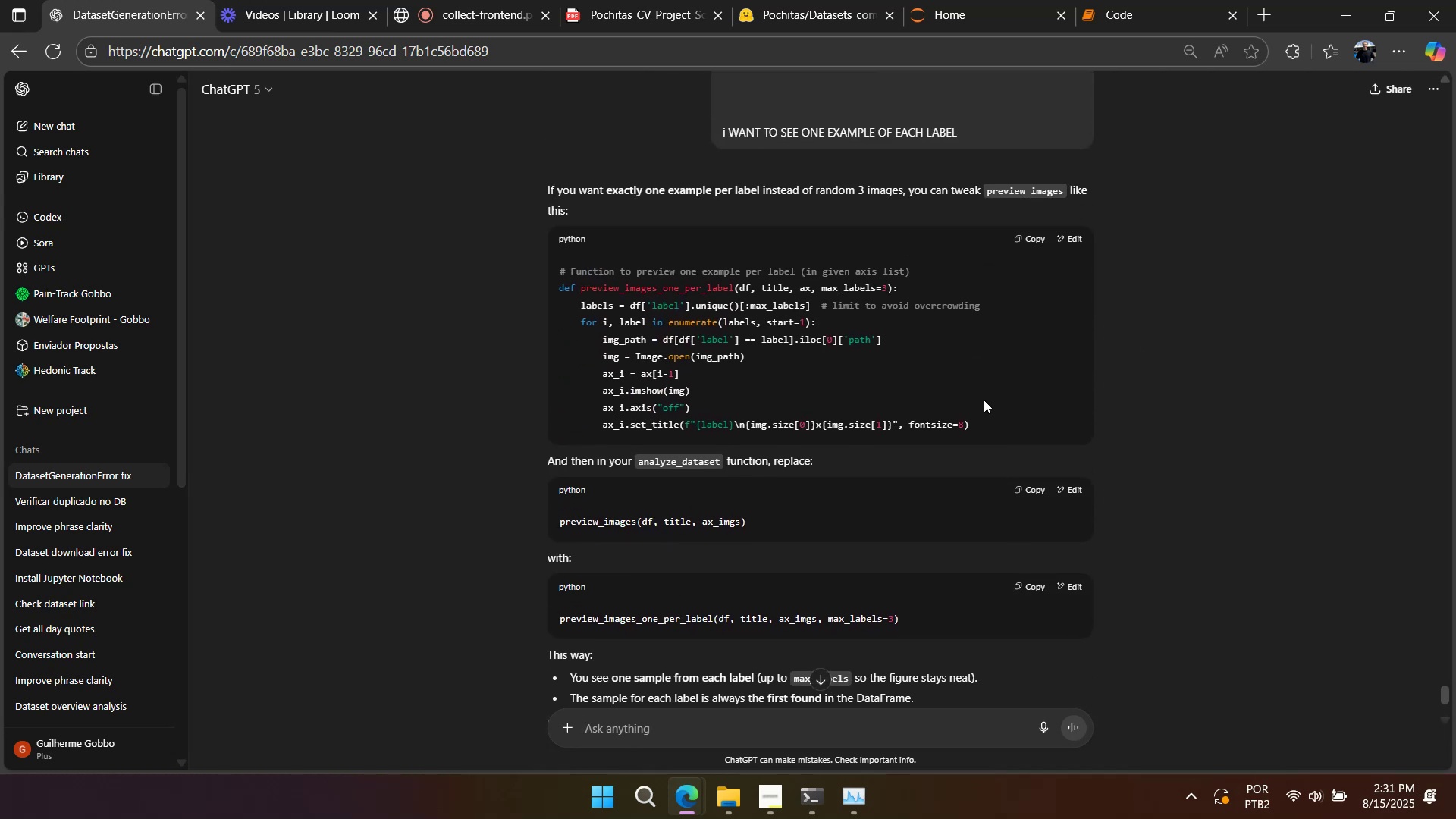 
left_click_drag(start_coordinate=[993, 426], to_coordinate=[514, 271])
 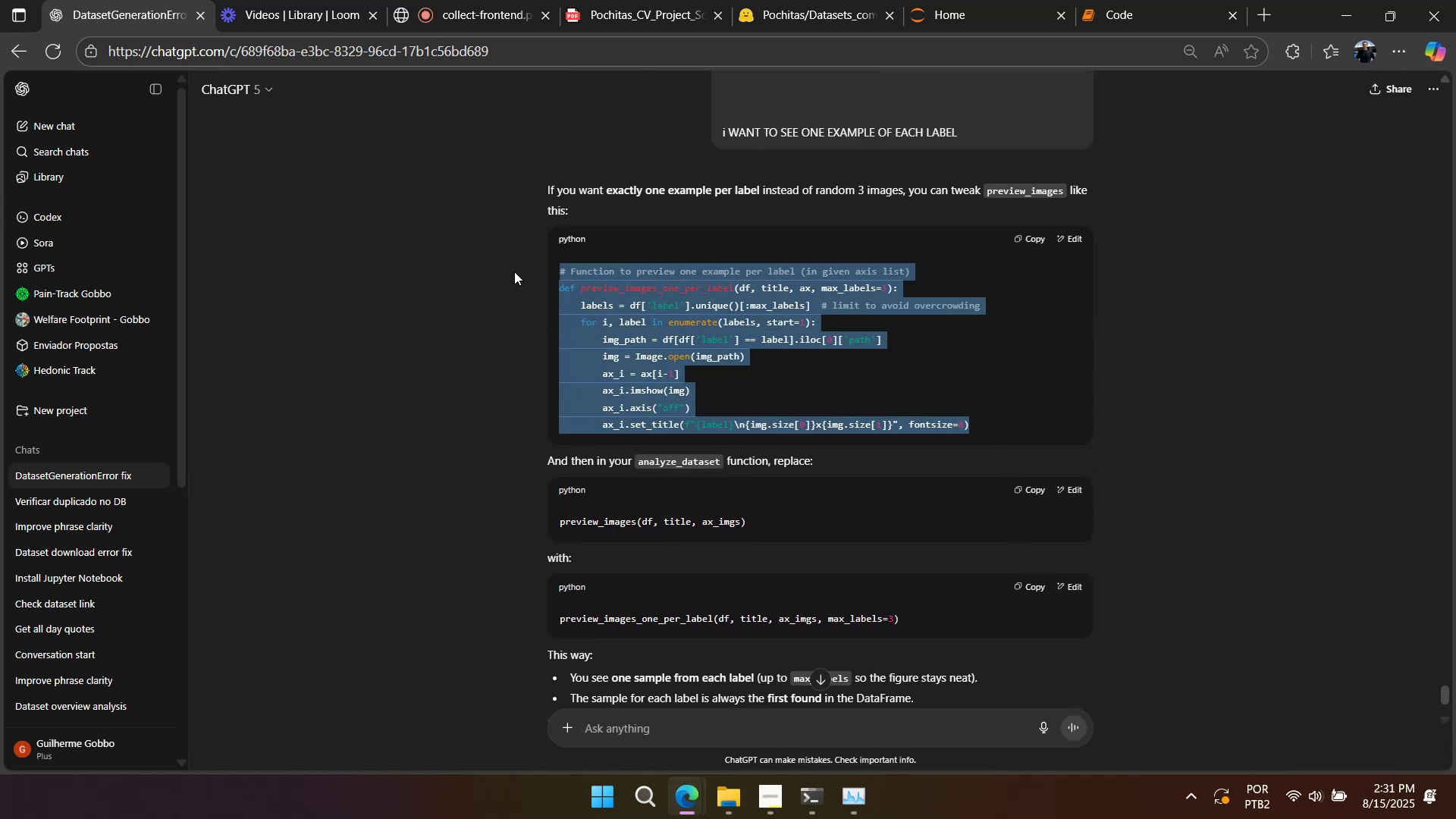 
key(Control+C)
 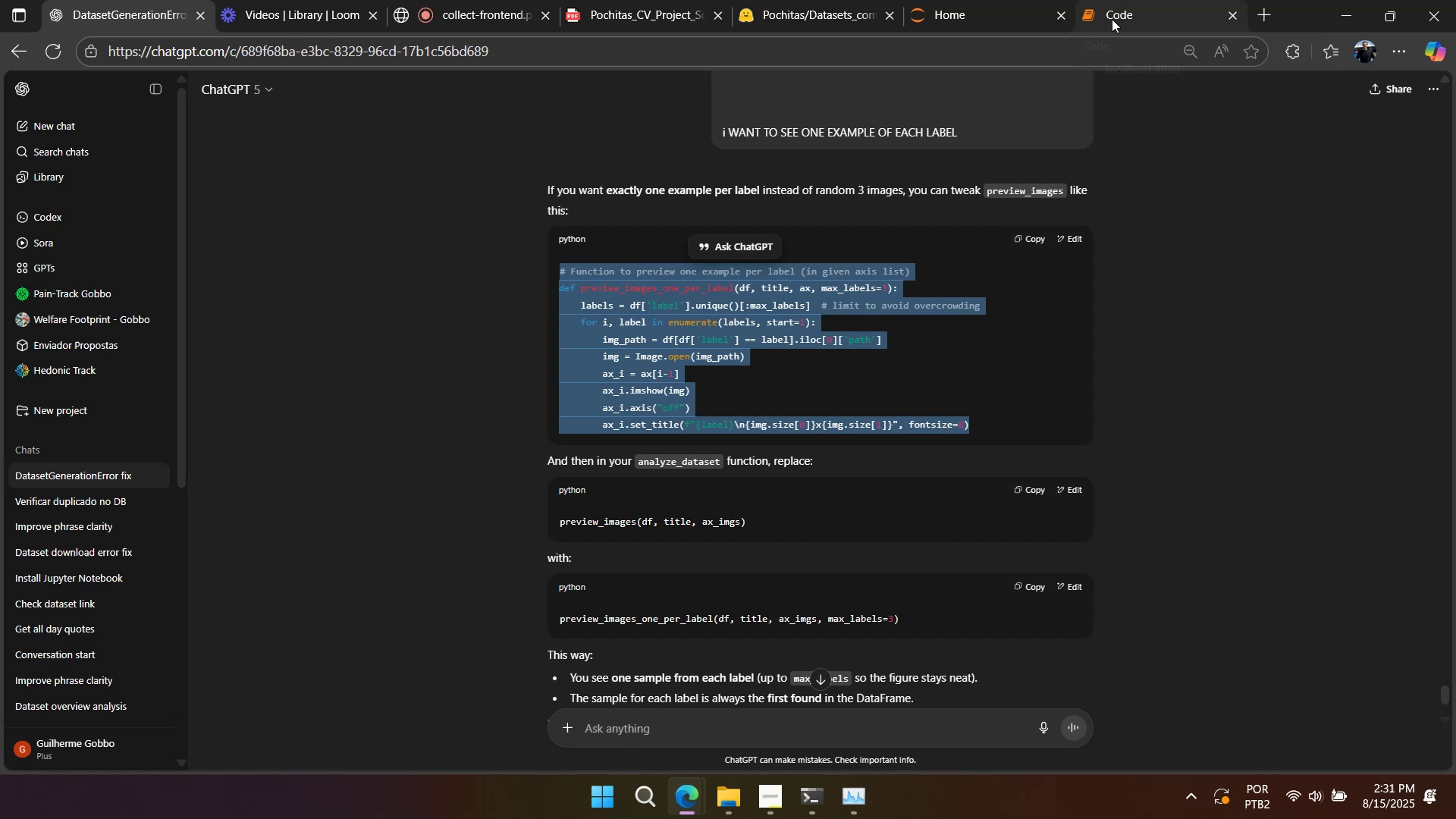 
left_click([1112, 19])
 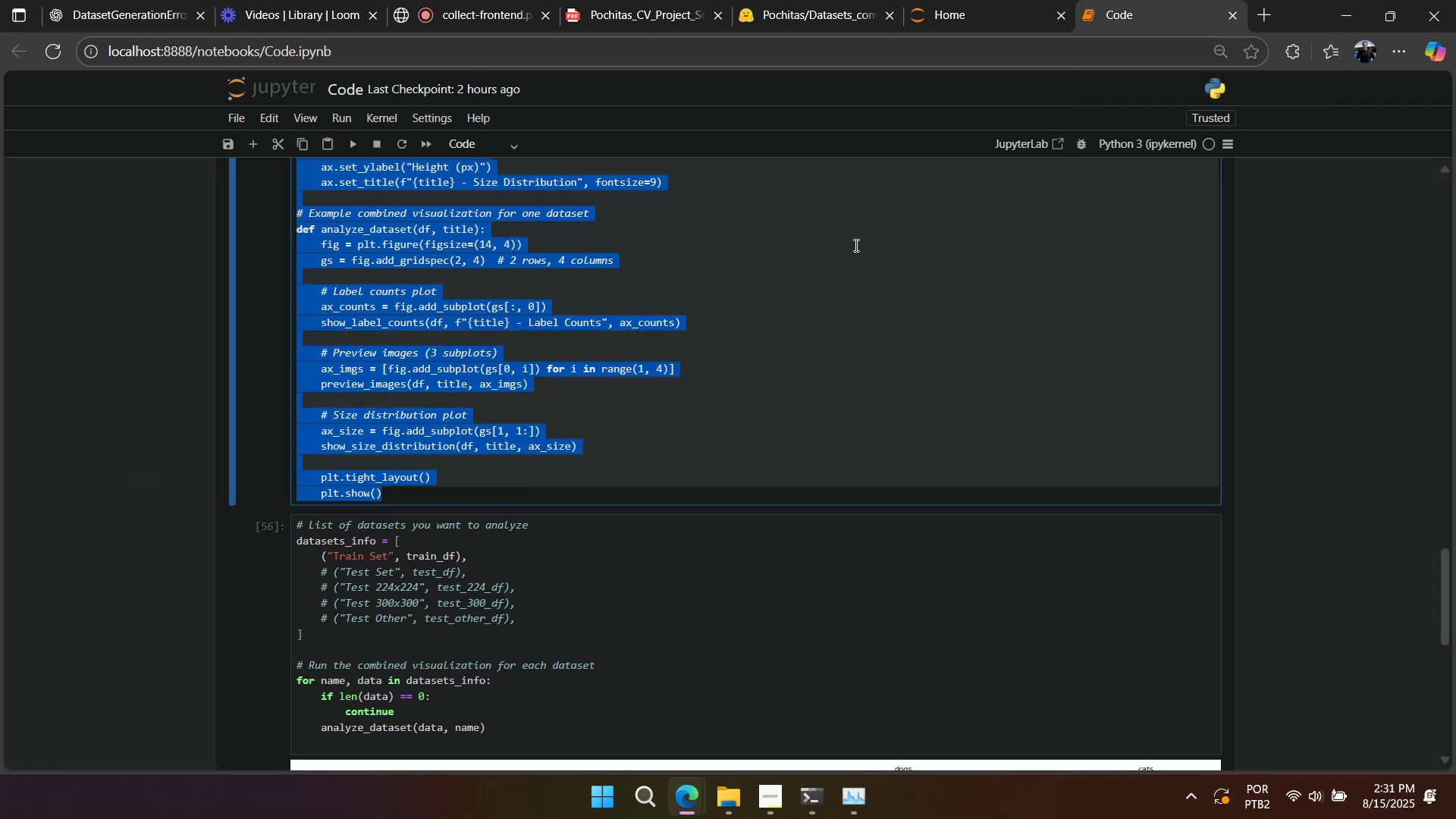 
scroll: coordinate [720, 395], scroll_direction: up, amount: 4.0
 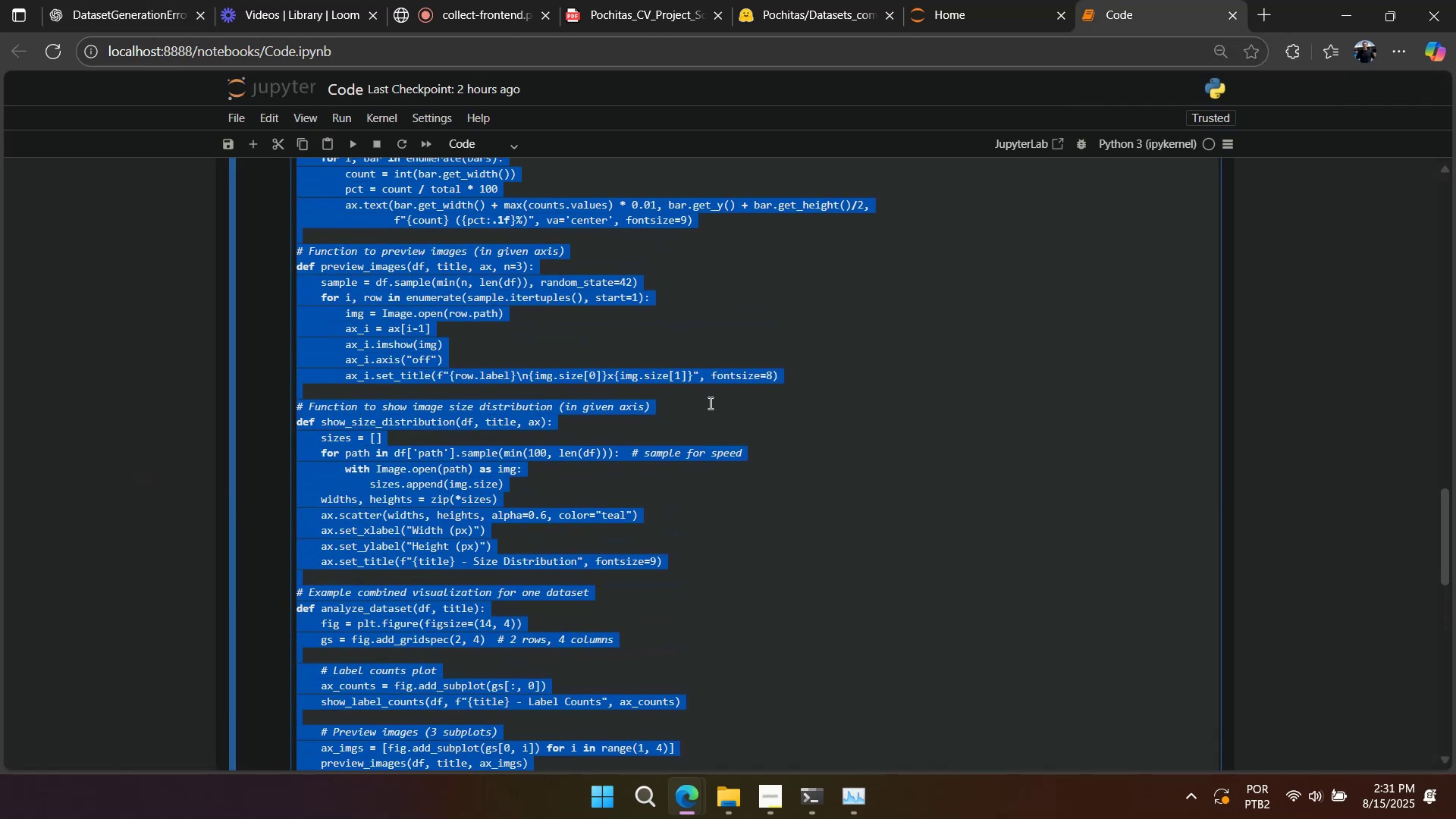 
left_click([709, 403])
 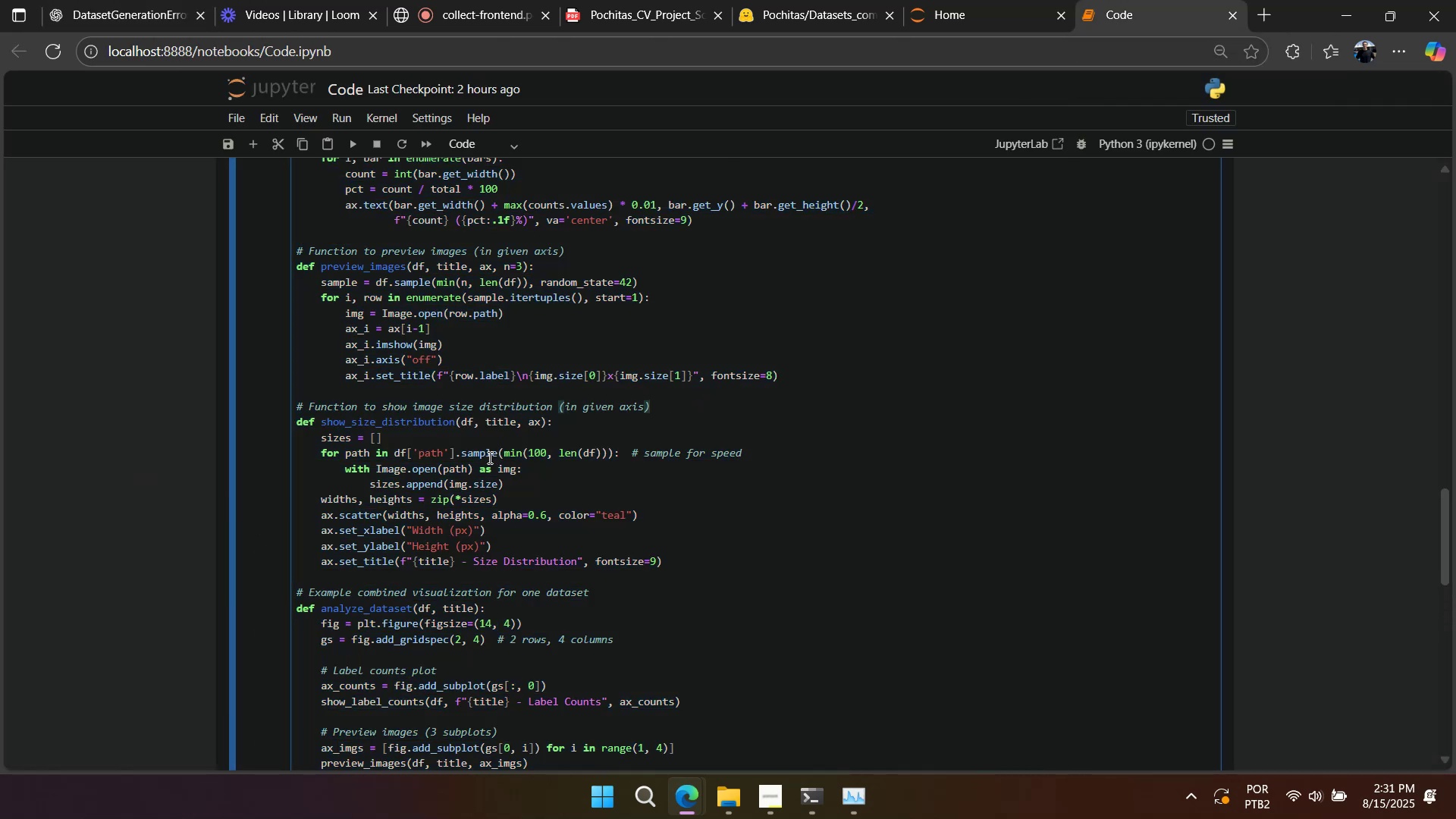 
left_click_drag(start_coordinate=[814, 375], to_coordinate=[193, 263])
 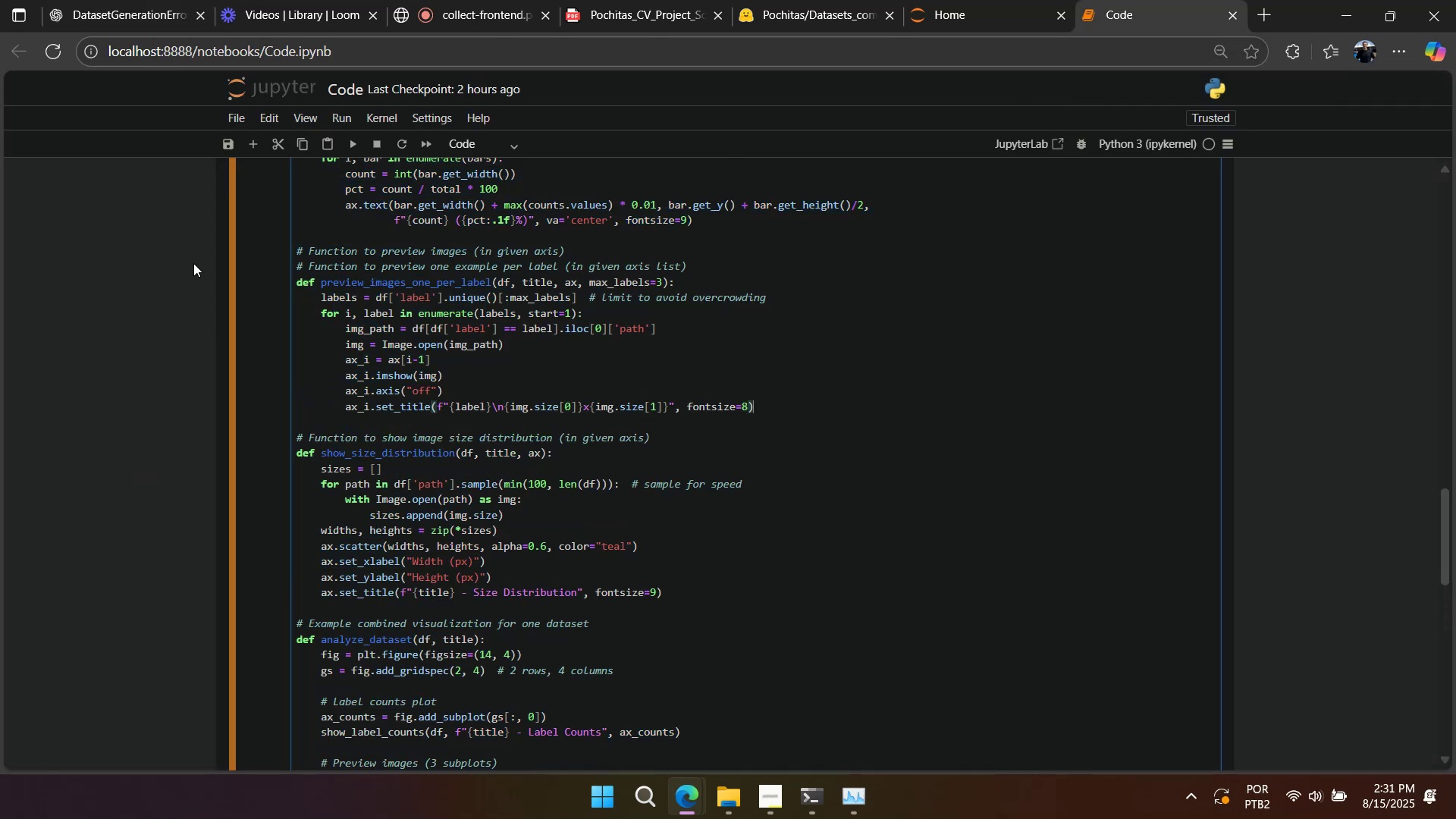 
key(Control+V)
 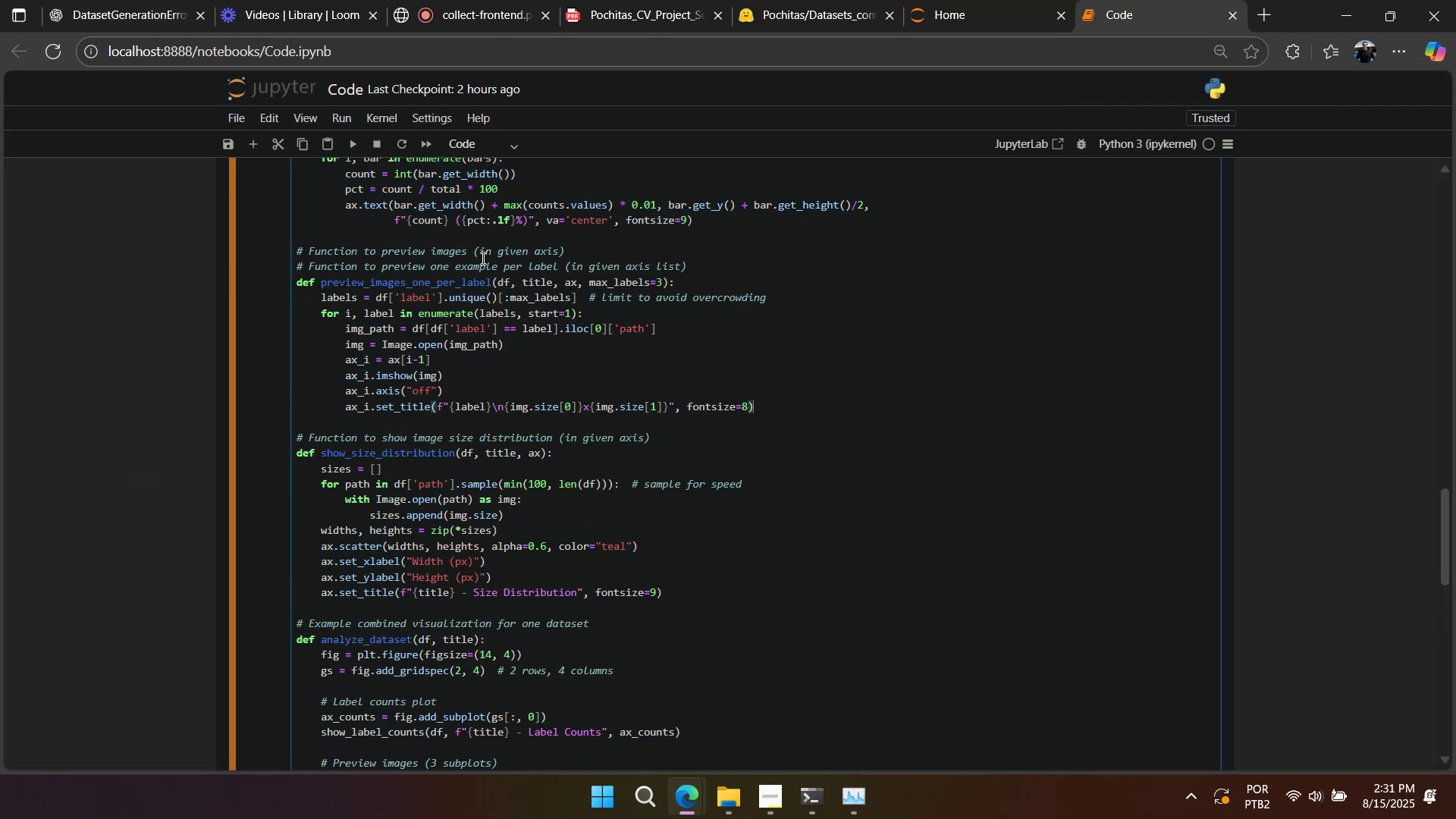 
double_click([483, 256])
 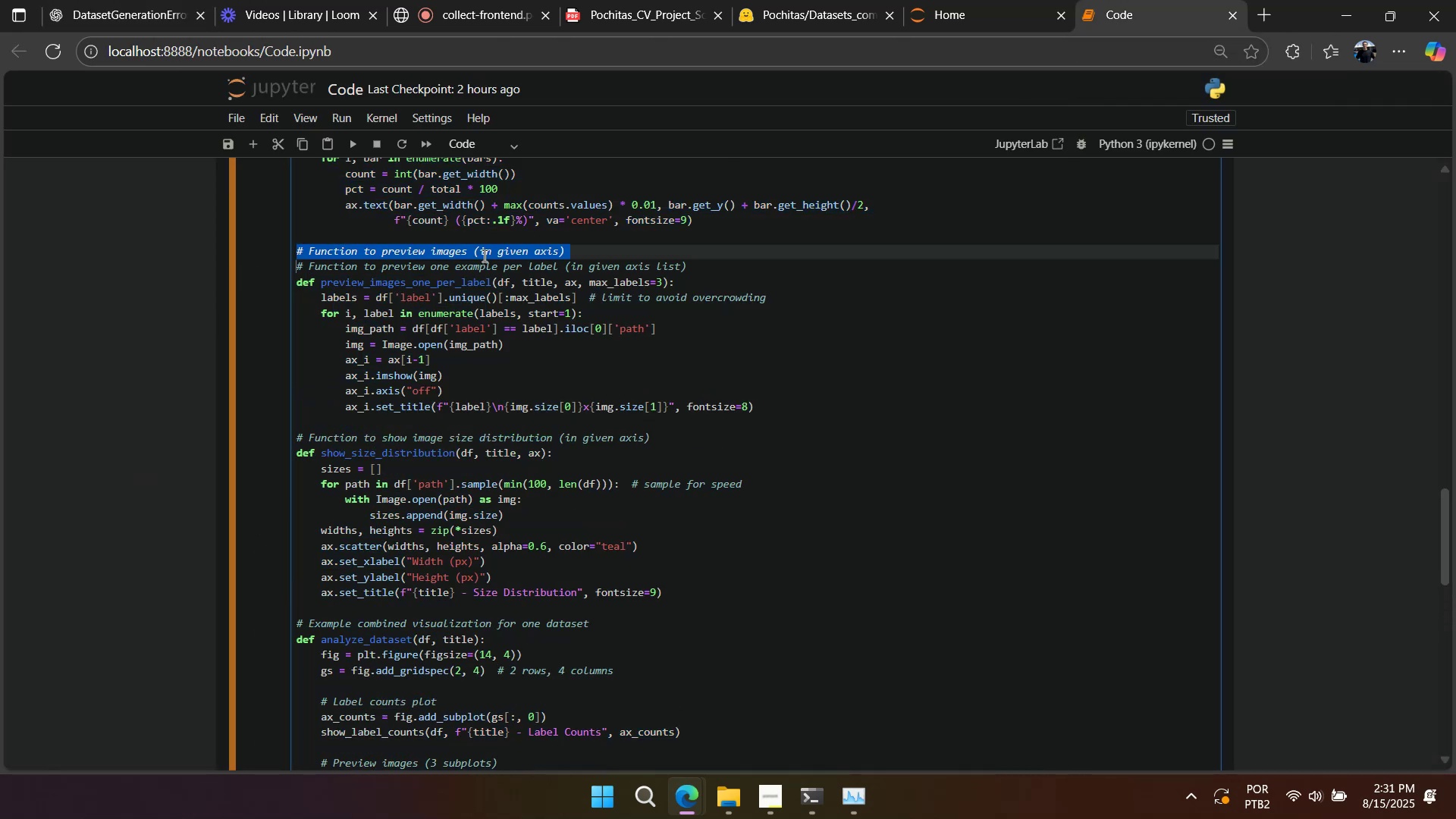 
triple_click([483, 256])
 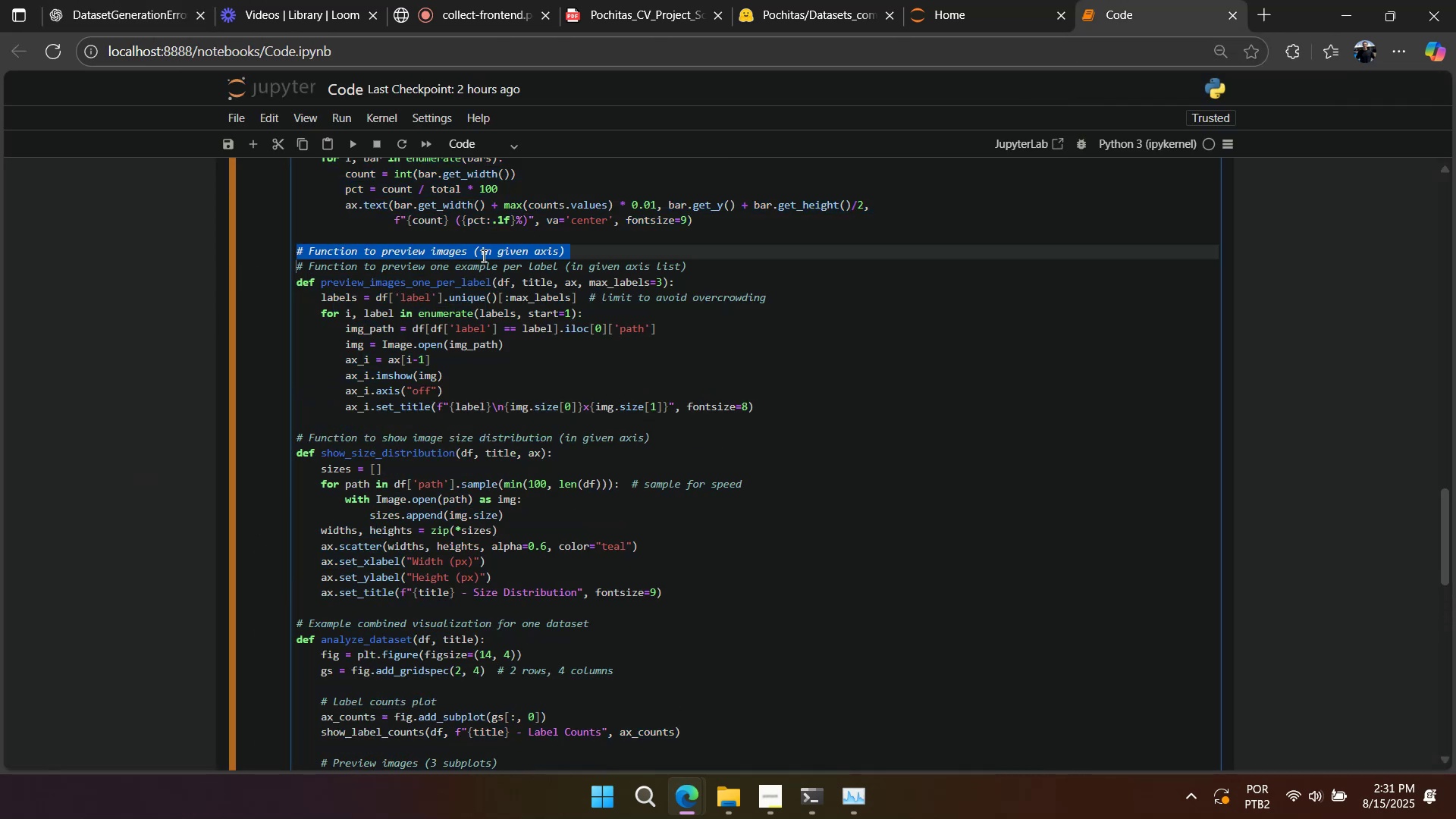 
key(Backspace)
 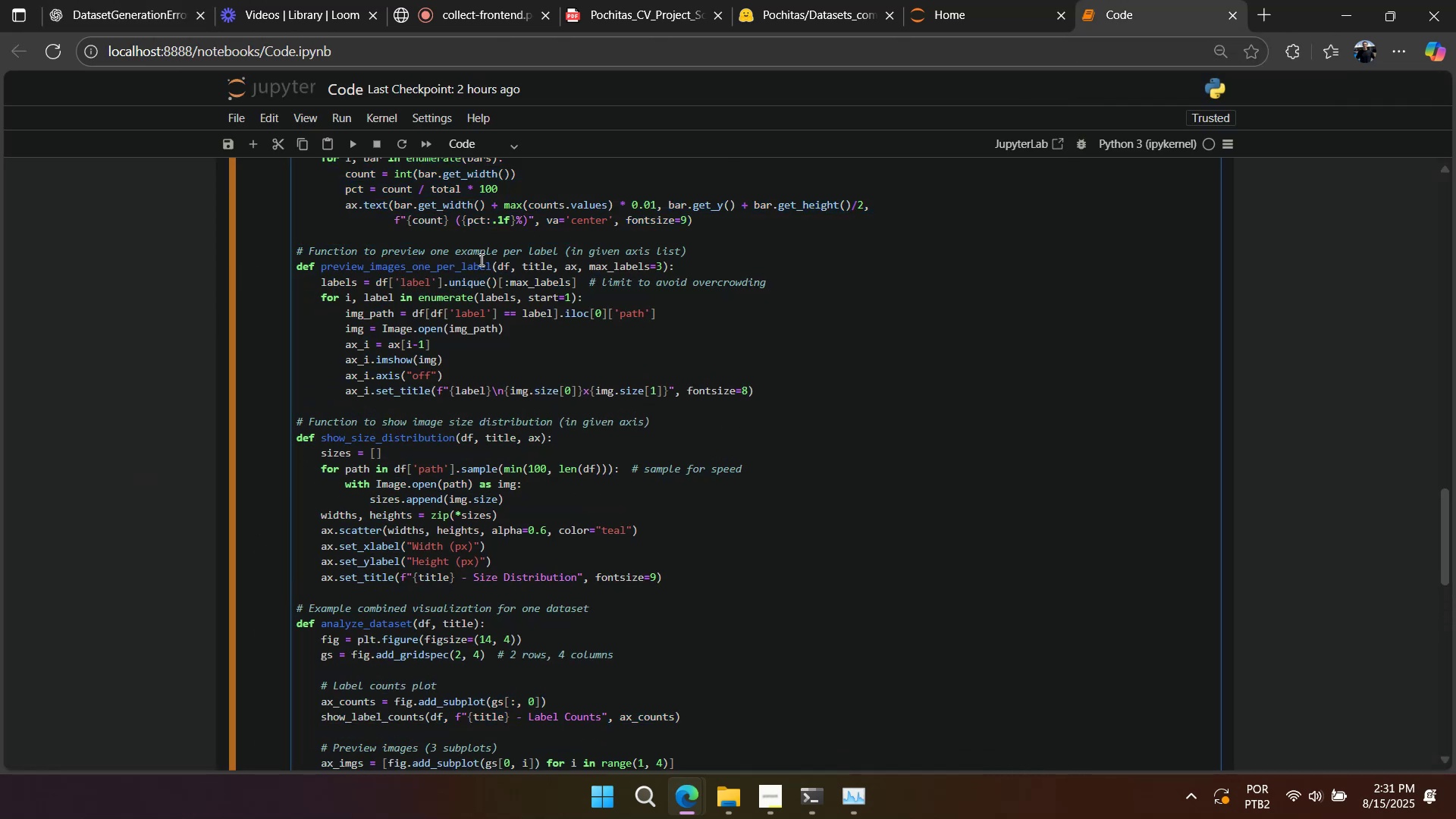 
double_click([479, 261])
 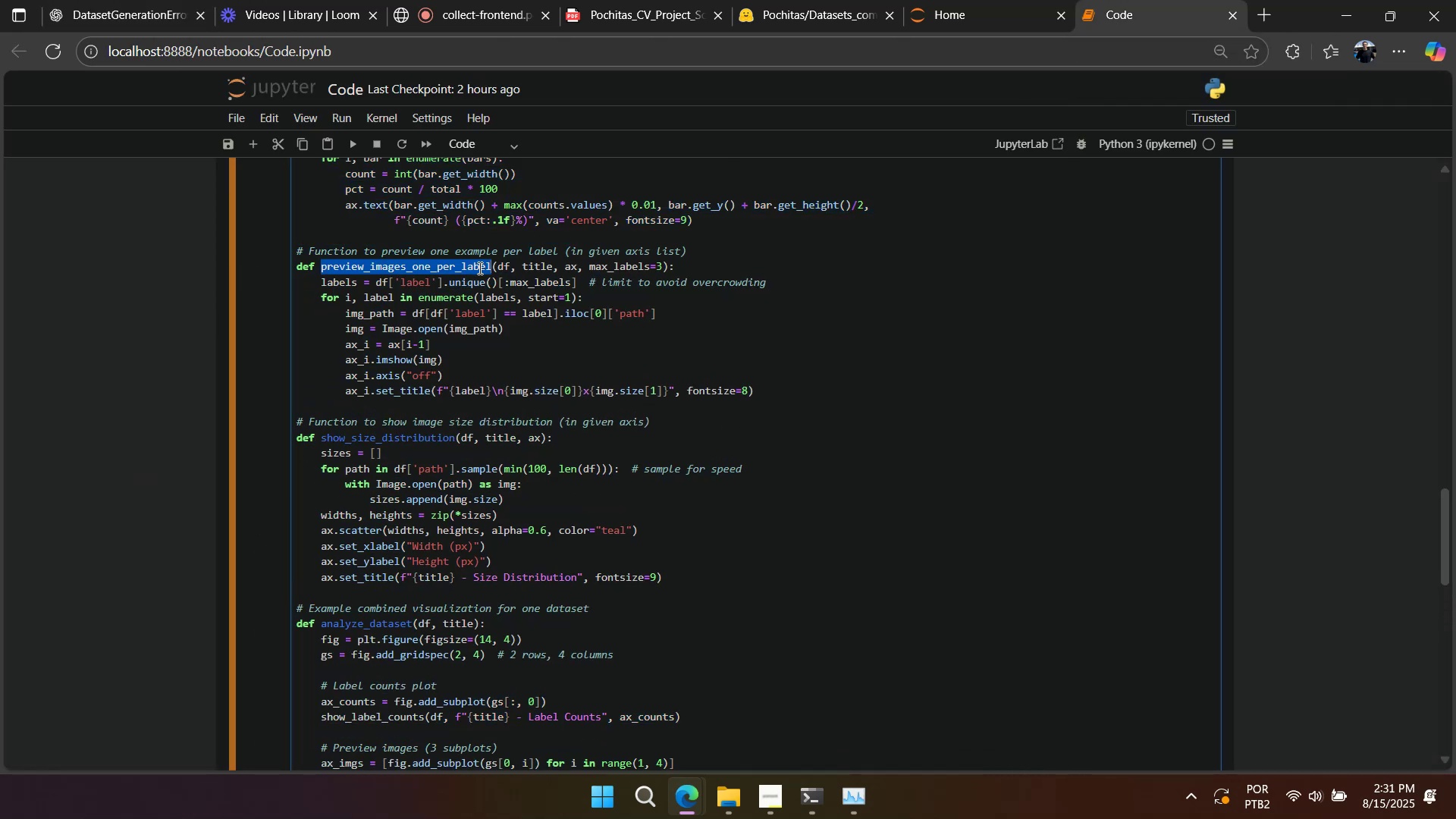 
key(Control+C)
 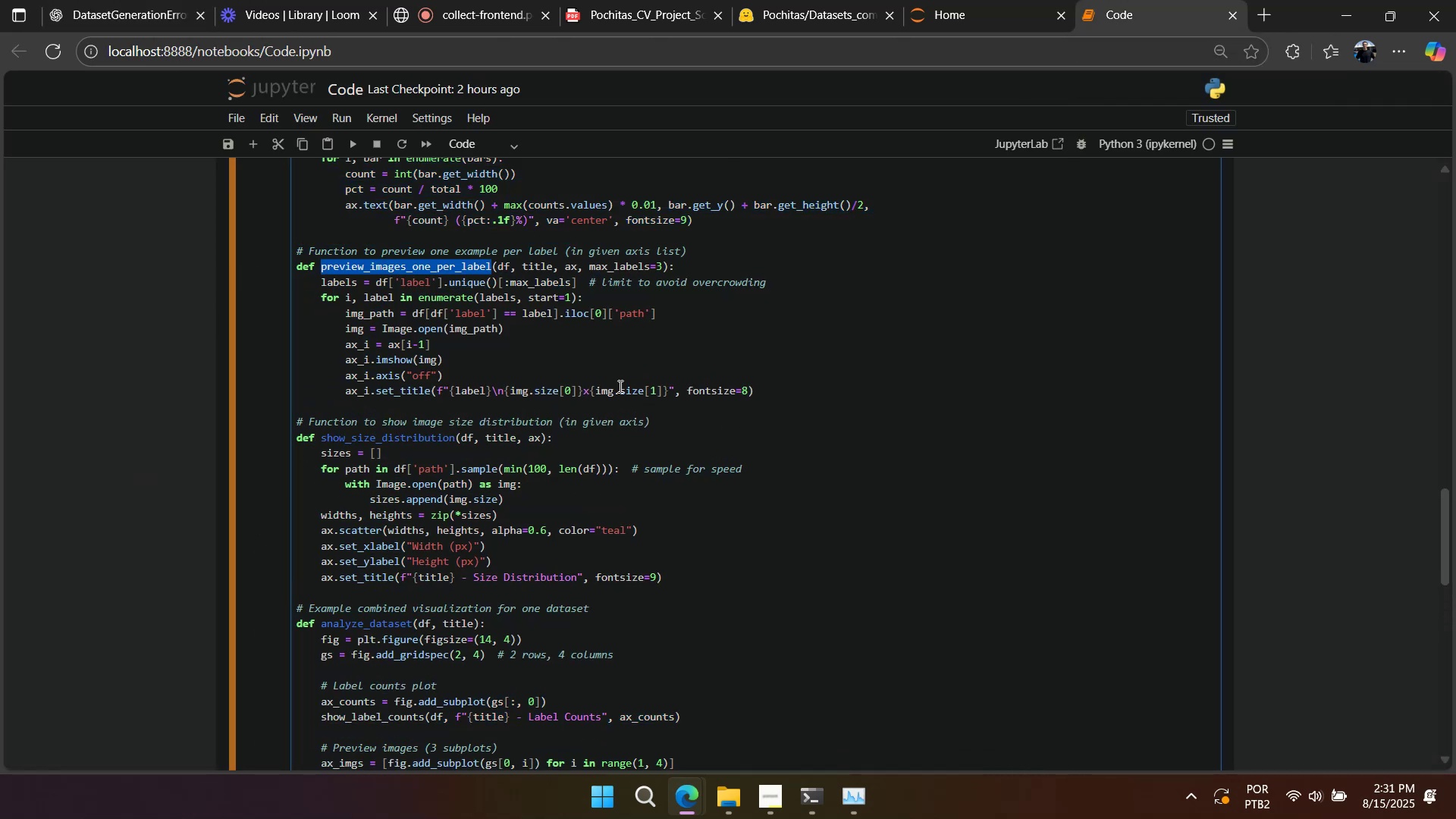 
scroll: coordinate [619, 386], scroll_direction: down, amount: 2.0
 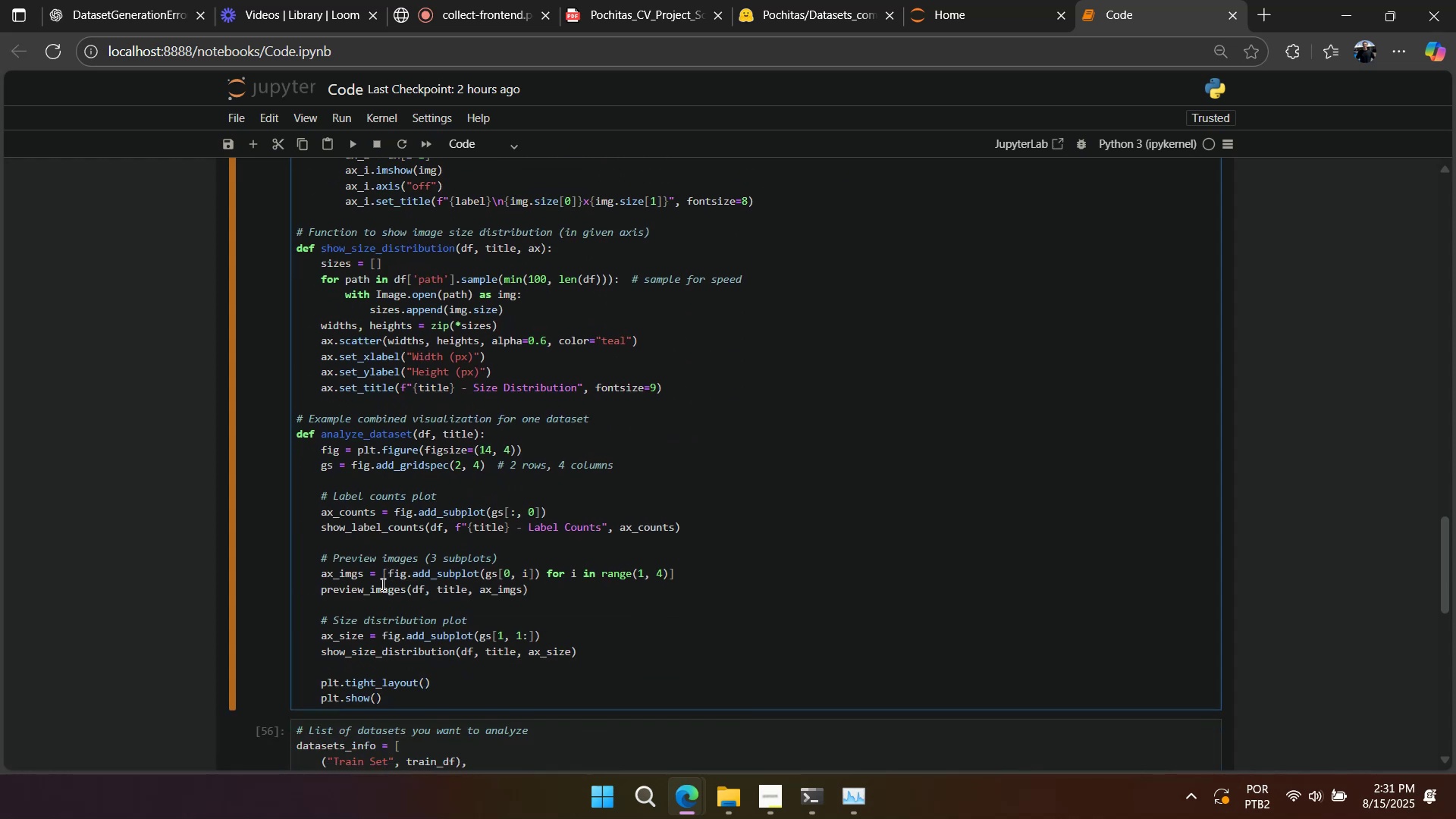 
double_click([381, 590])
 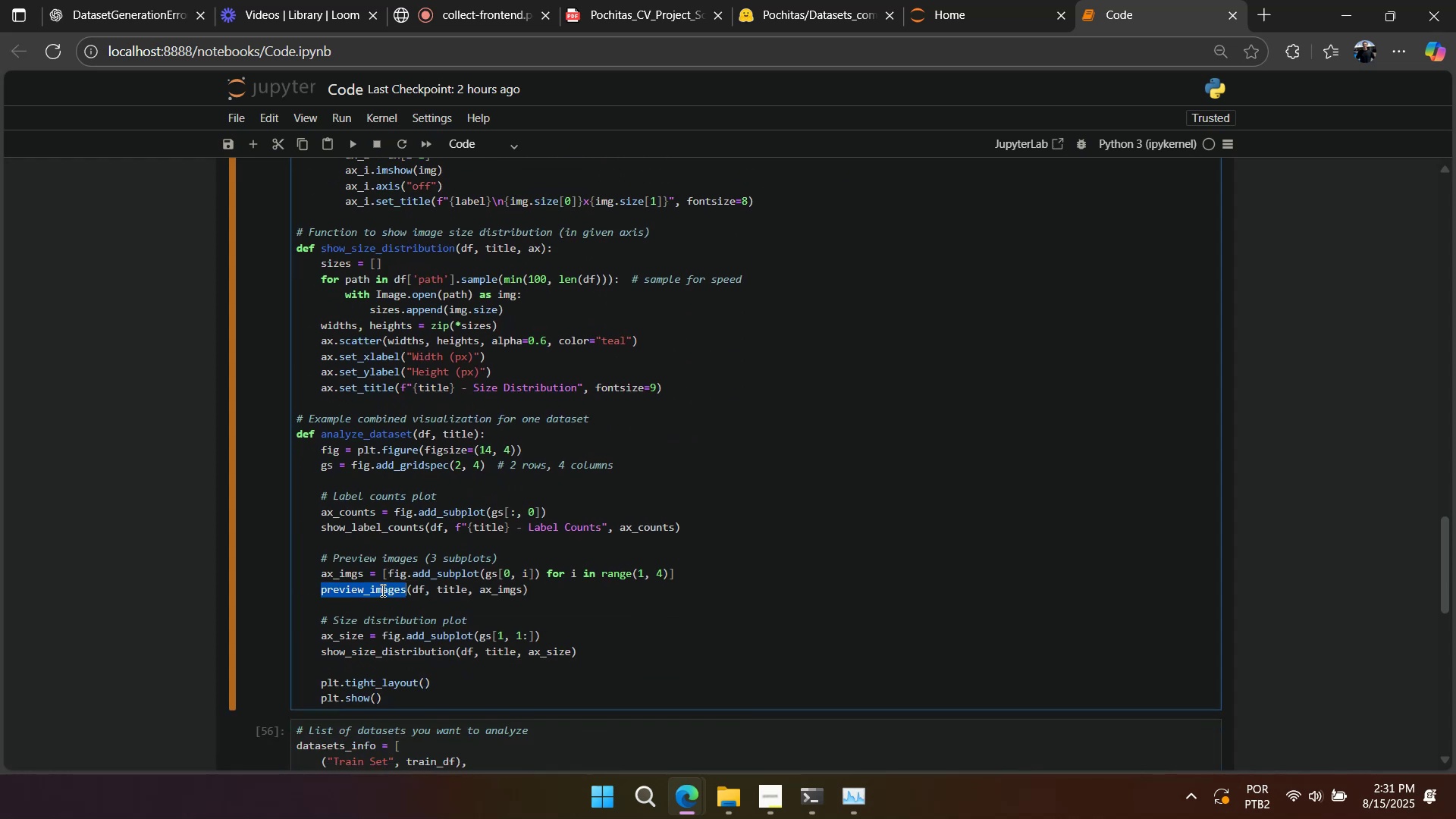 
key(Control+V)
 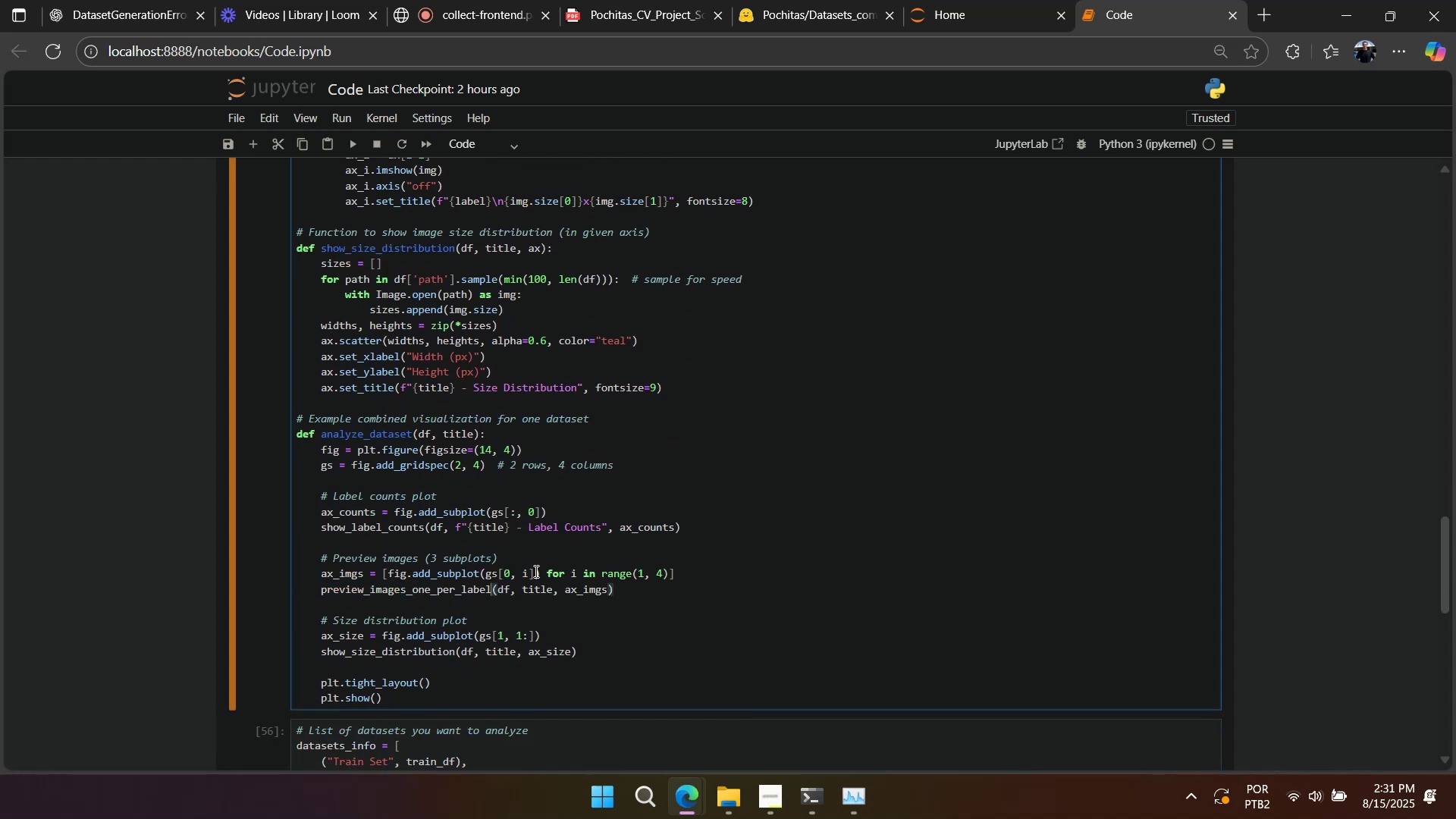 
key(Alt+AltLeft)
 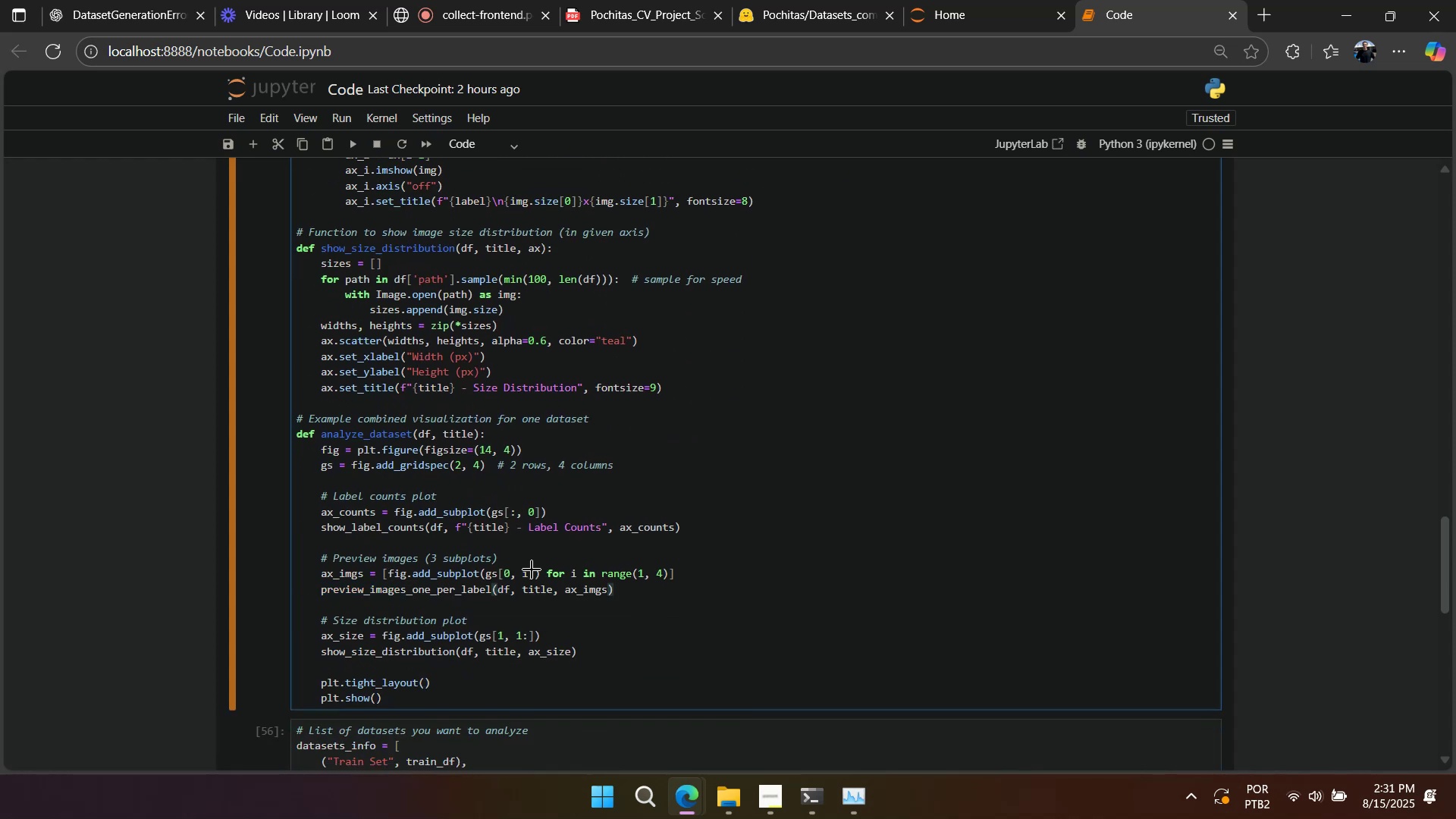 
hold_key(key=Tab, duration=4.14)
 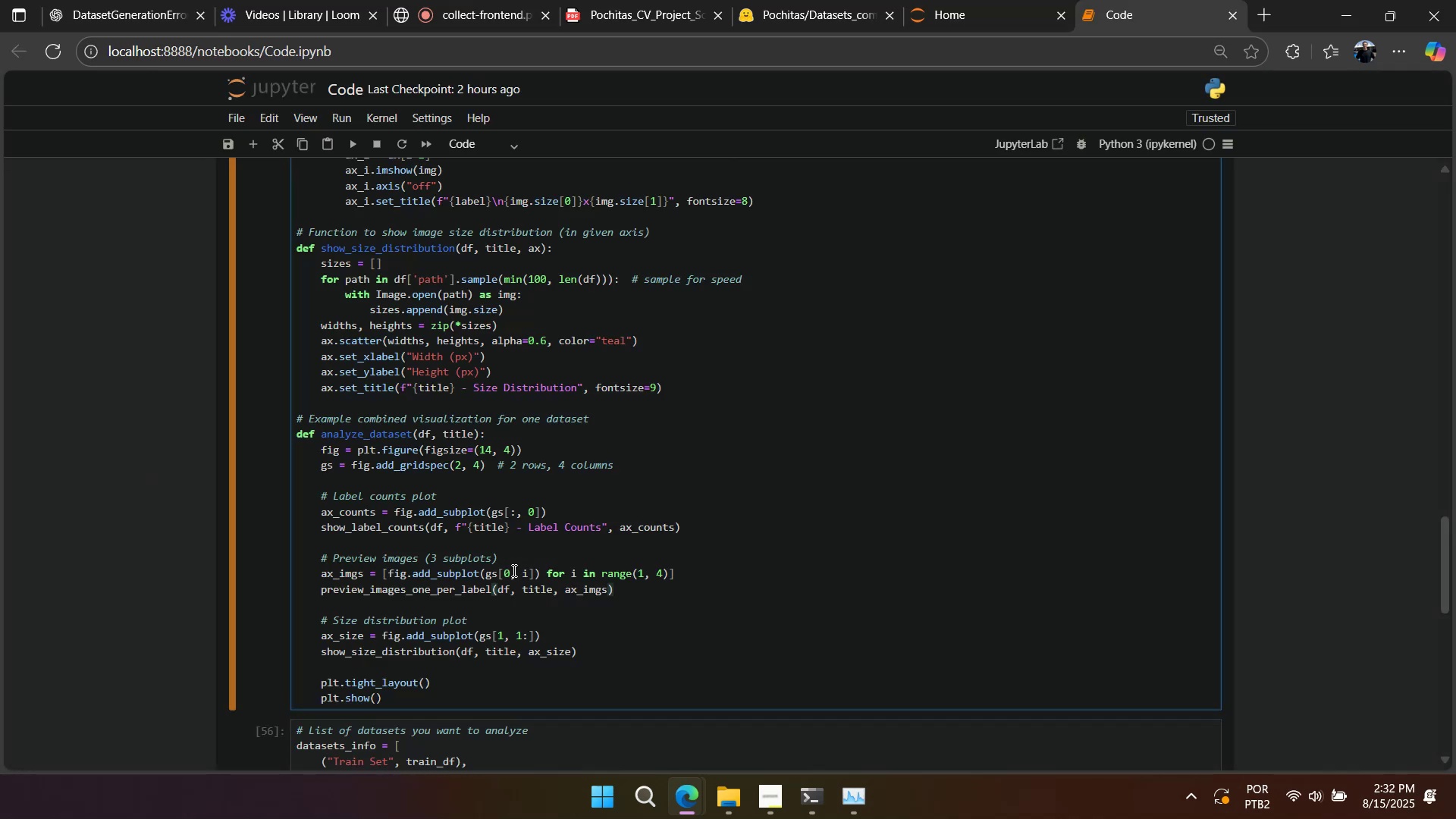 
key(Alt+AltLeft)
 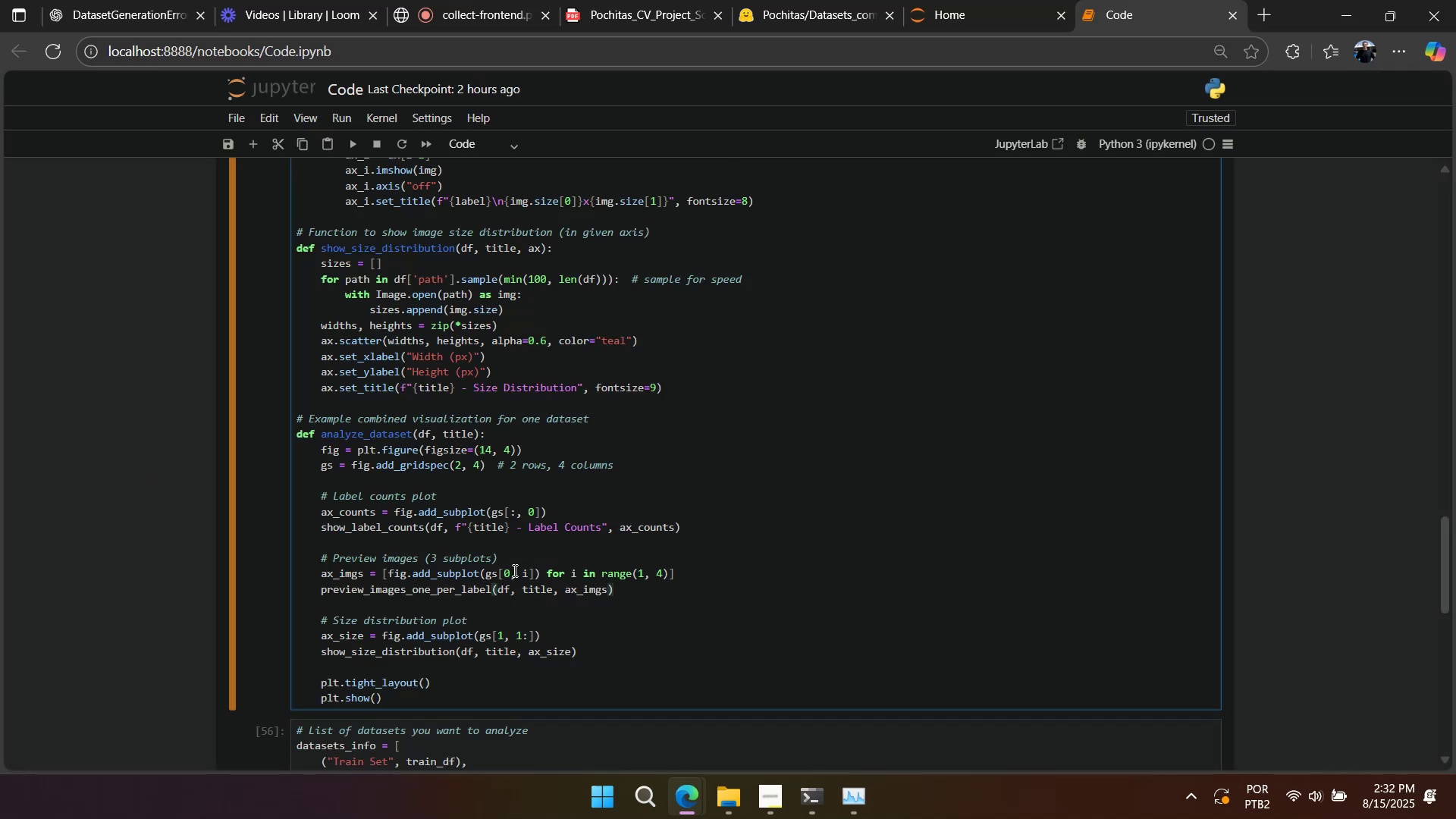 
scroll: coordinate [537, 563], scroll_direction: down, amount: 5.0
 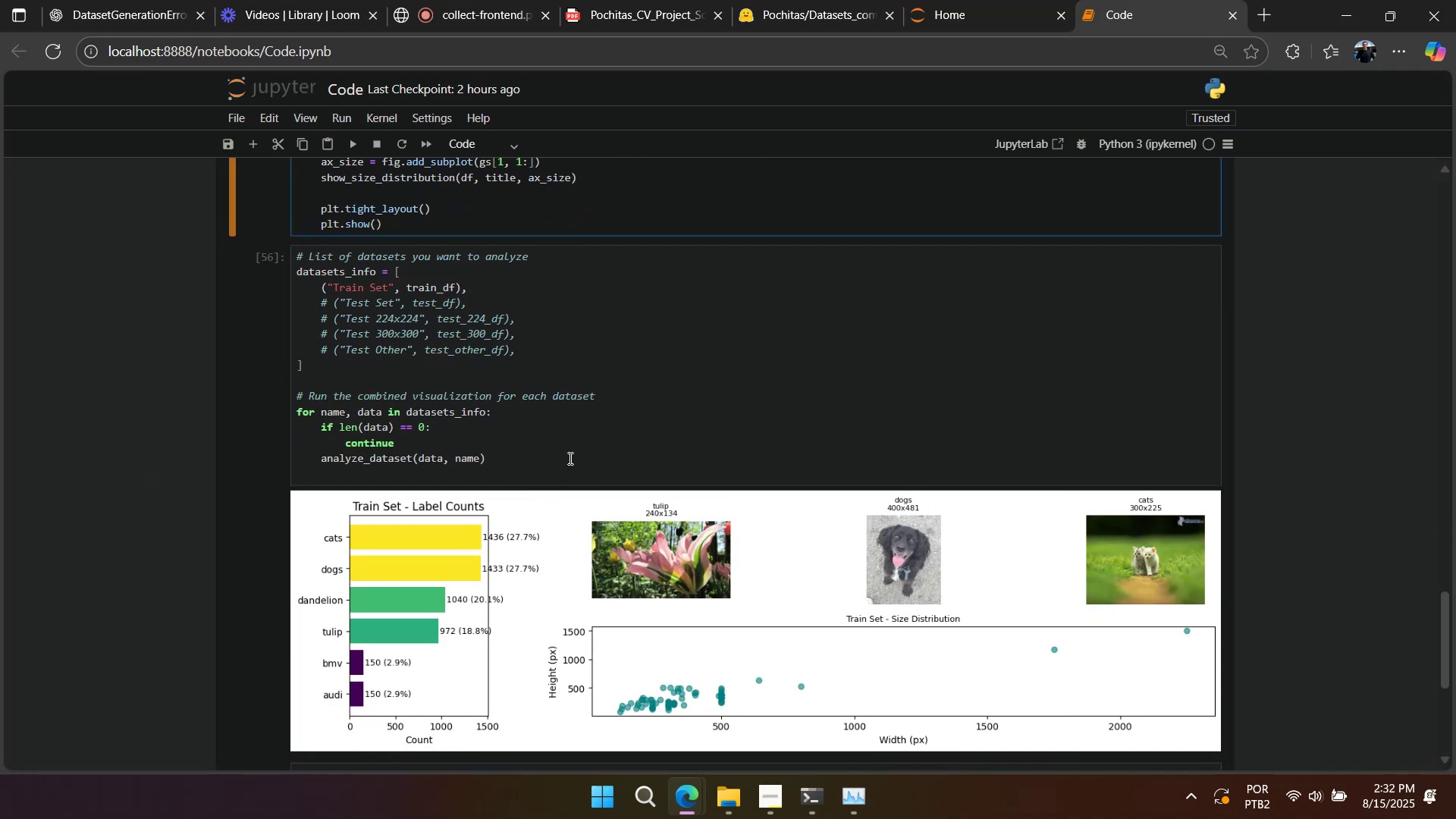 
left_click([570, 445])
 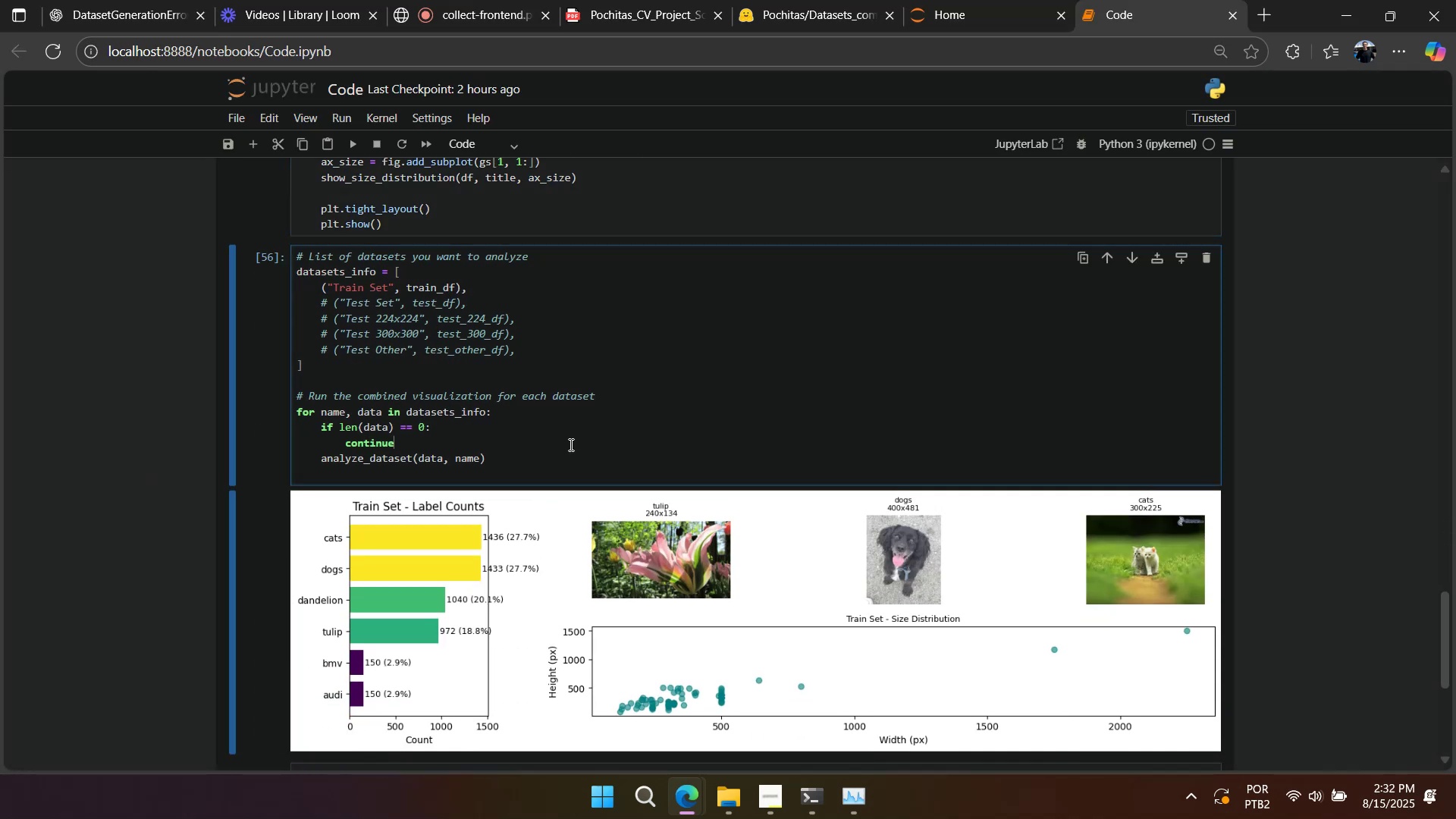 
key(Shift+Enter)
 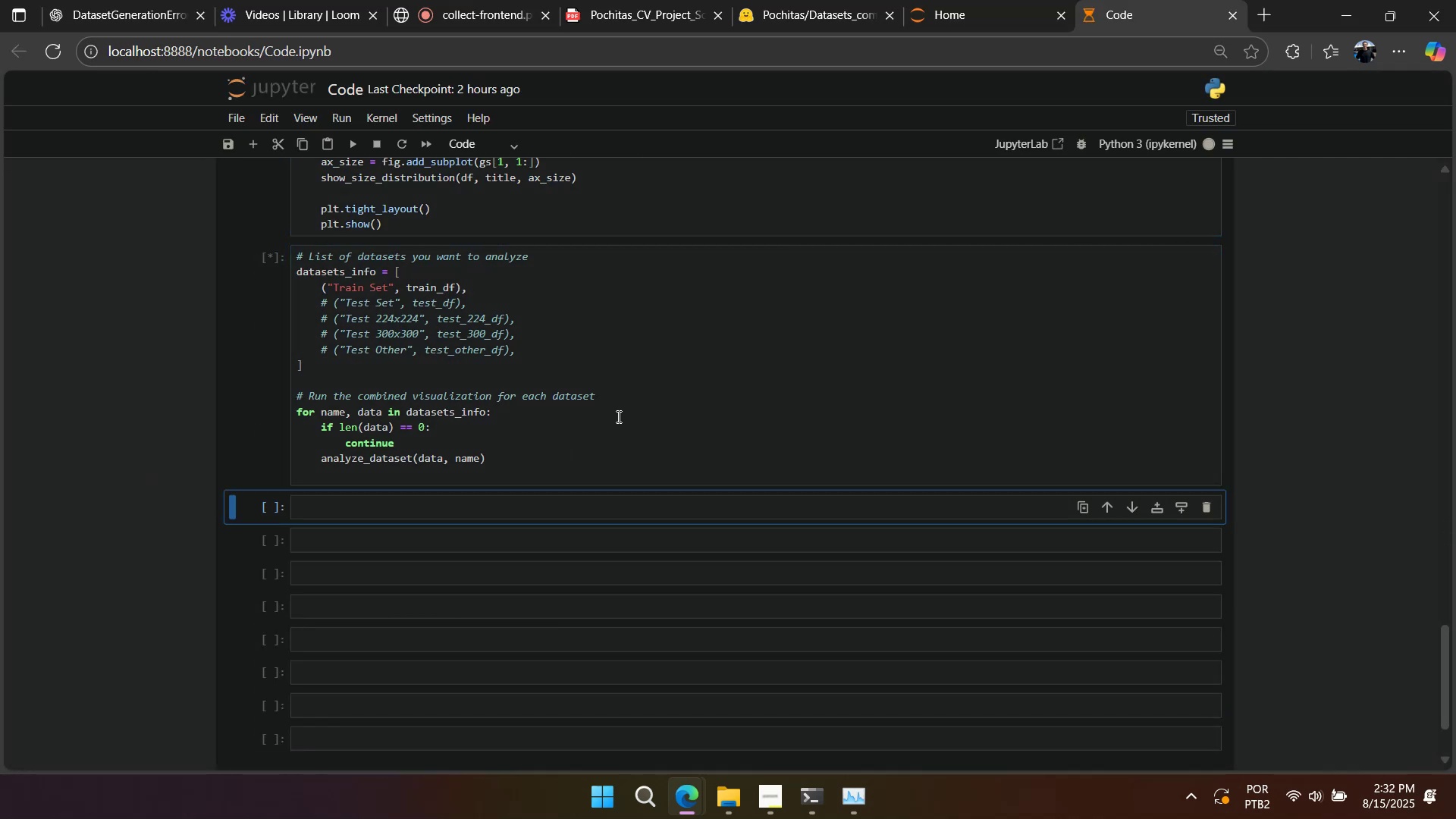 
right_click([621, 416])
 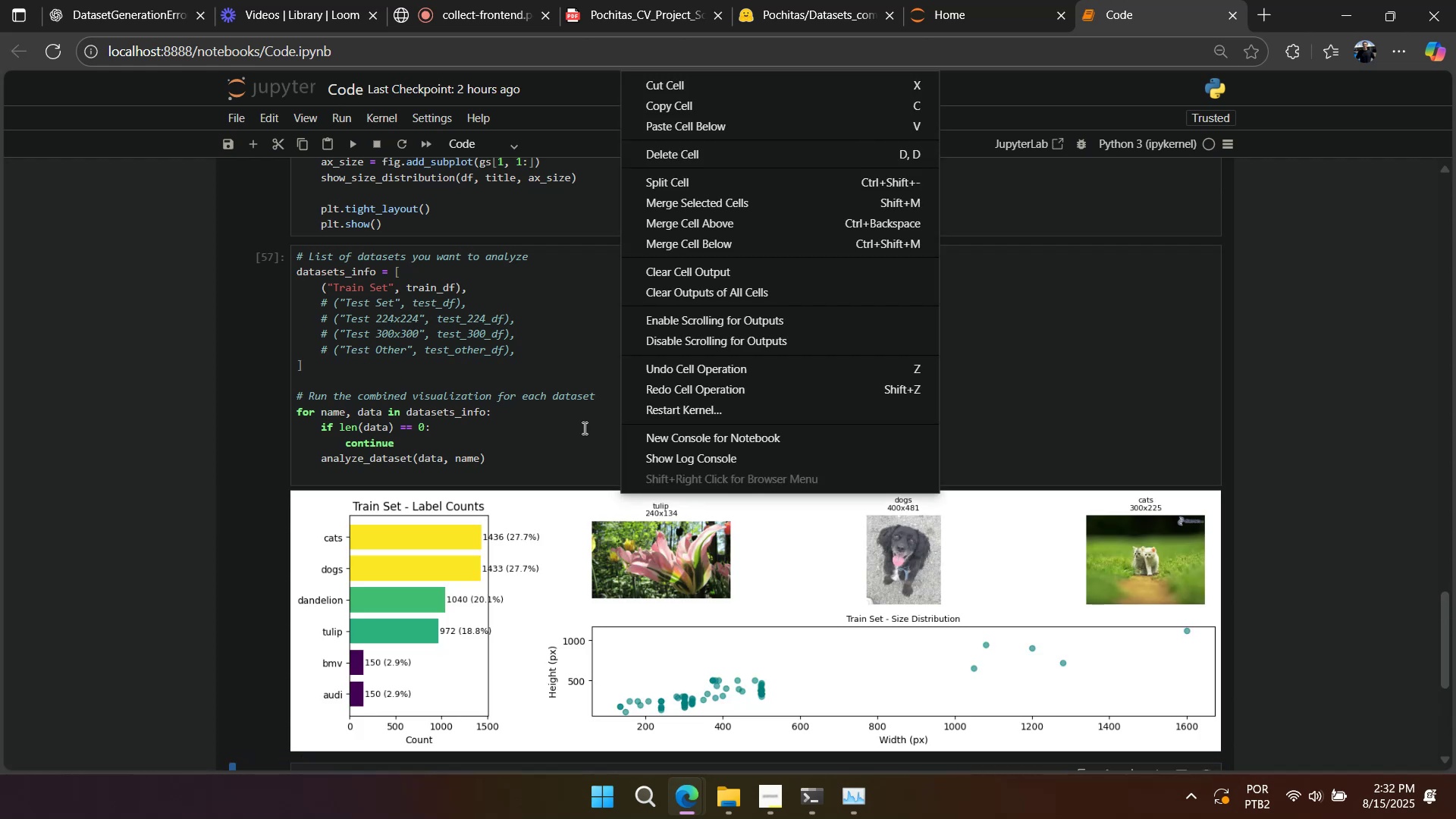 
left_click([583, 428])
 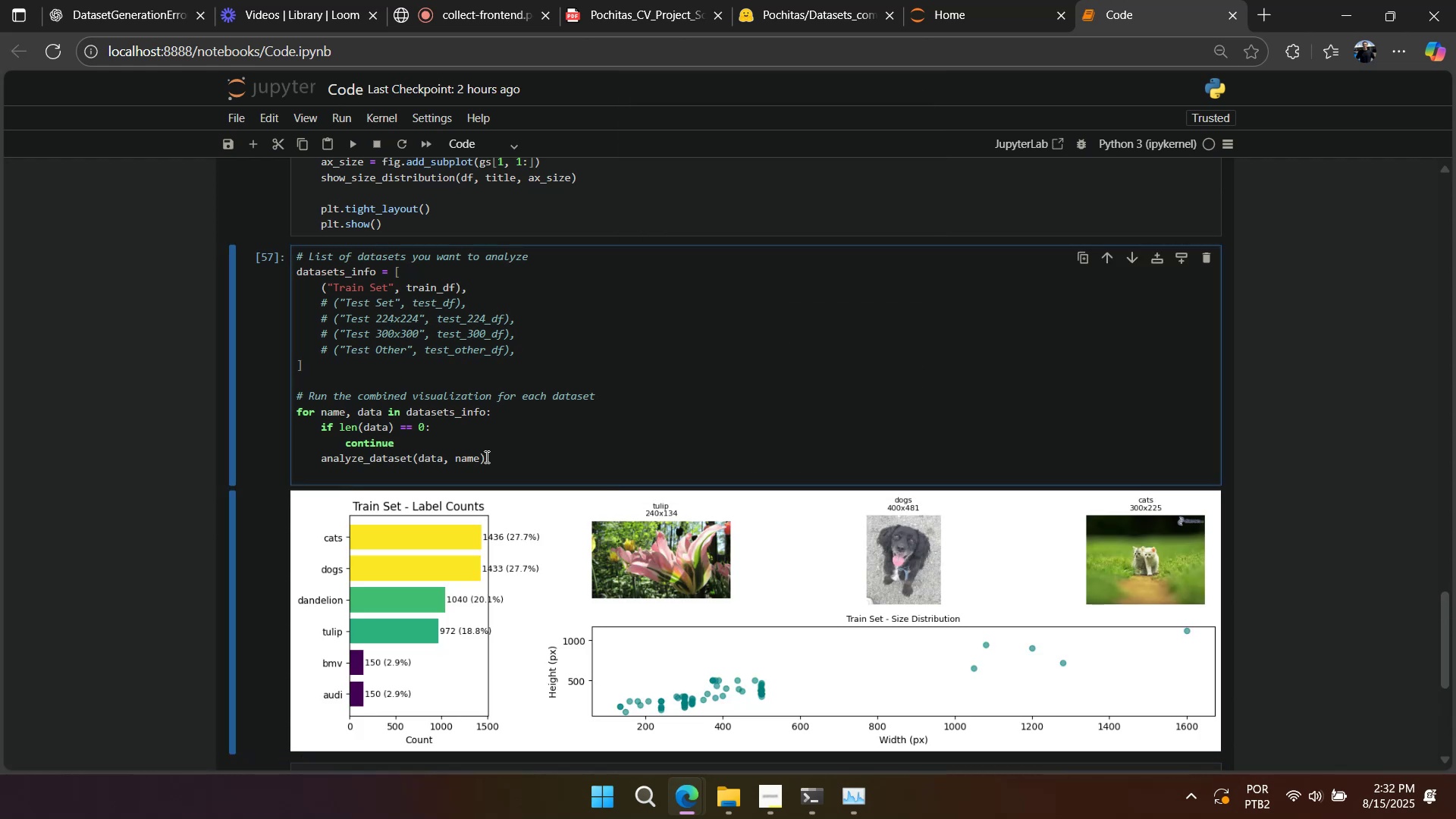 
left_click([482, 457])
 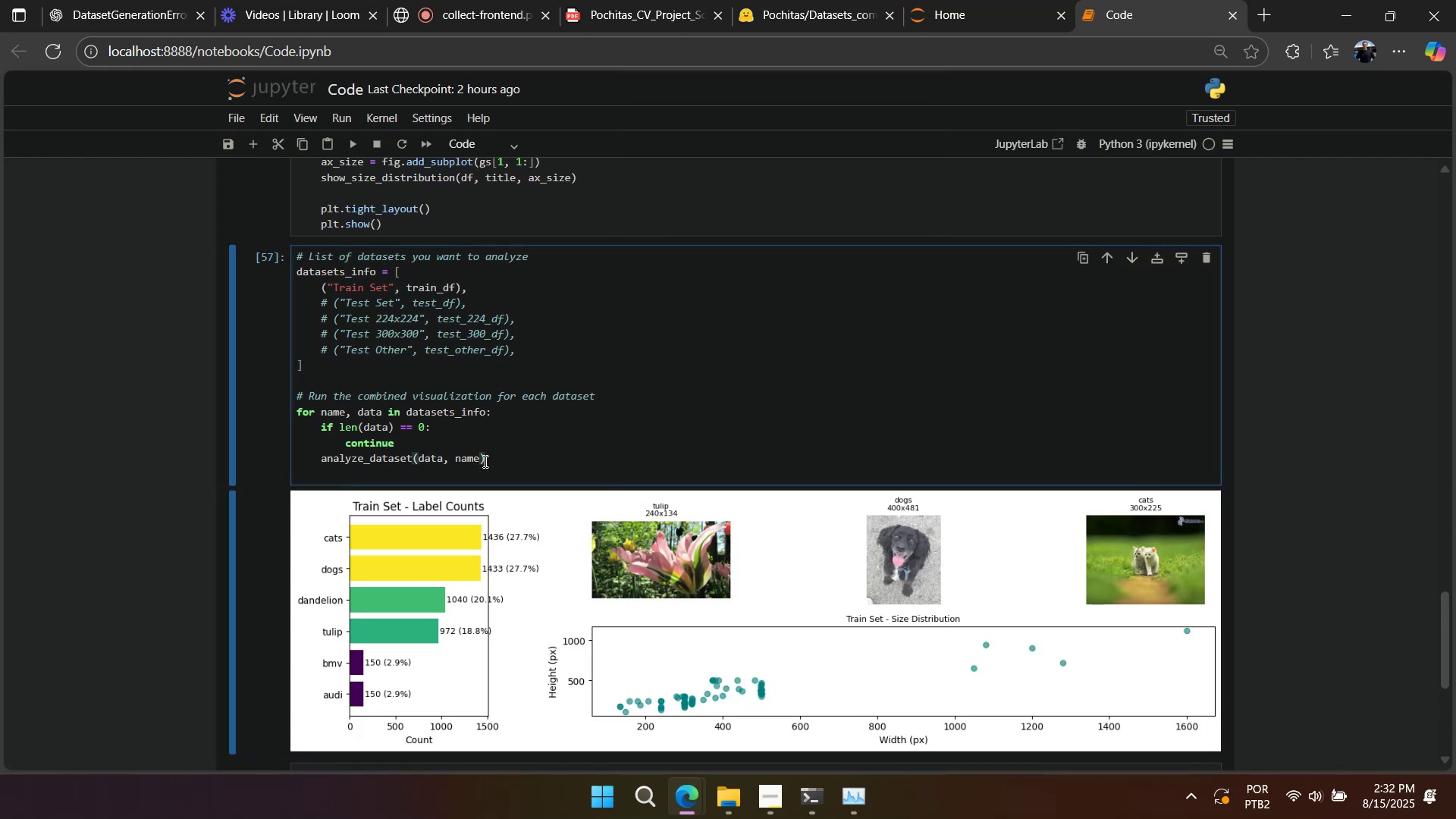 
scroll: coordinate [491, 464], scroll_direction: none, amount: 0.0
 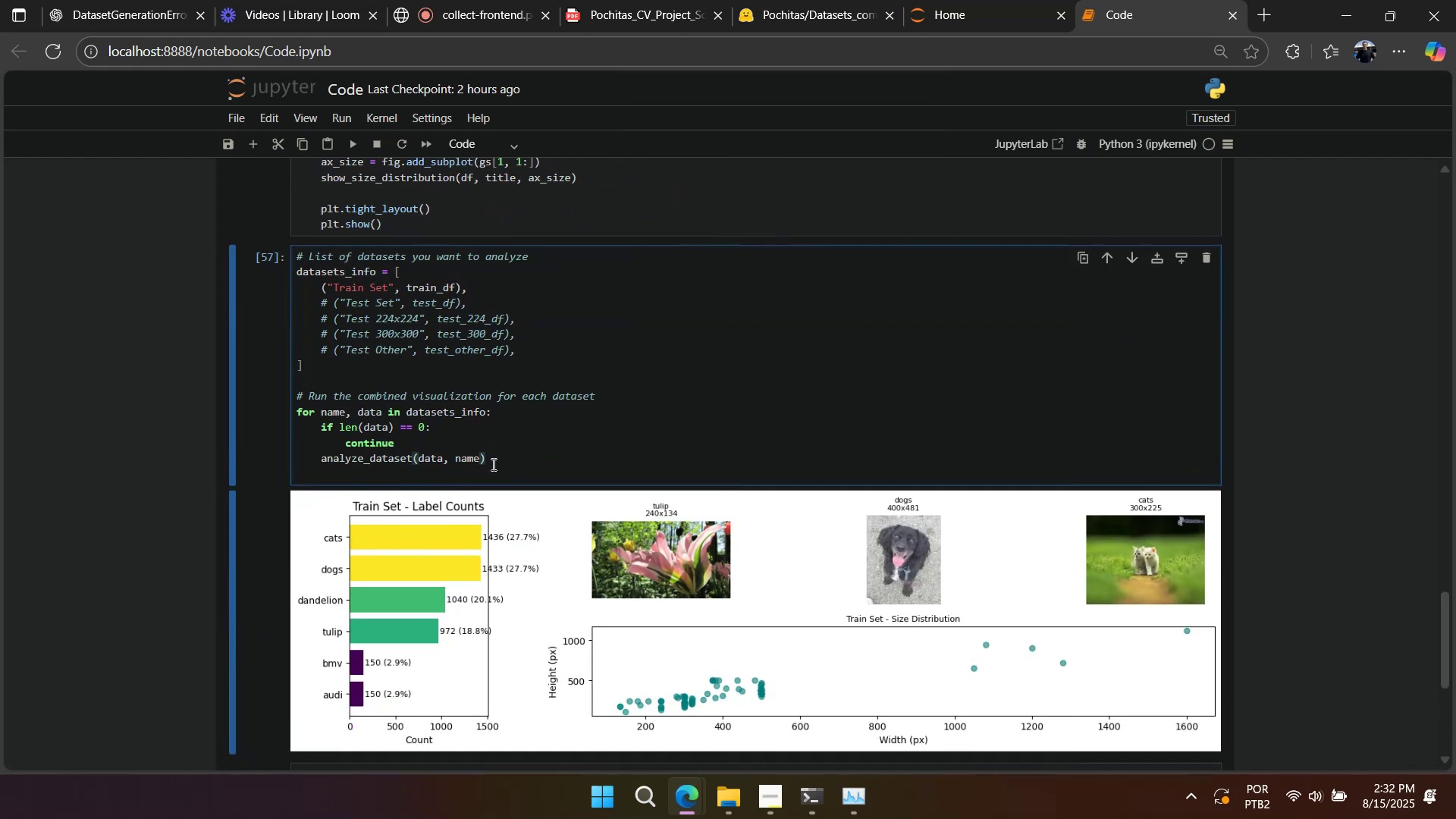 
scroll: coordinate [500, 463], scroll_direction: up, amount: 7.0
 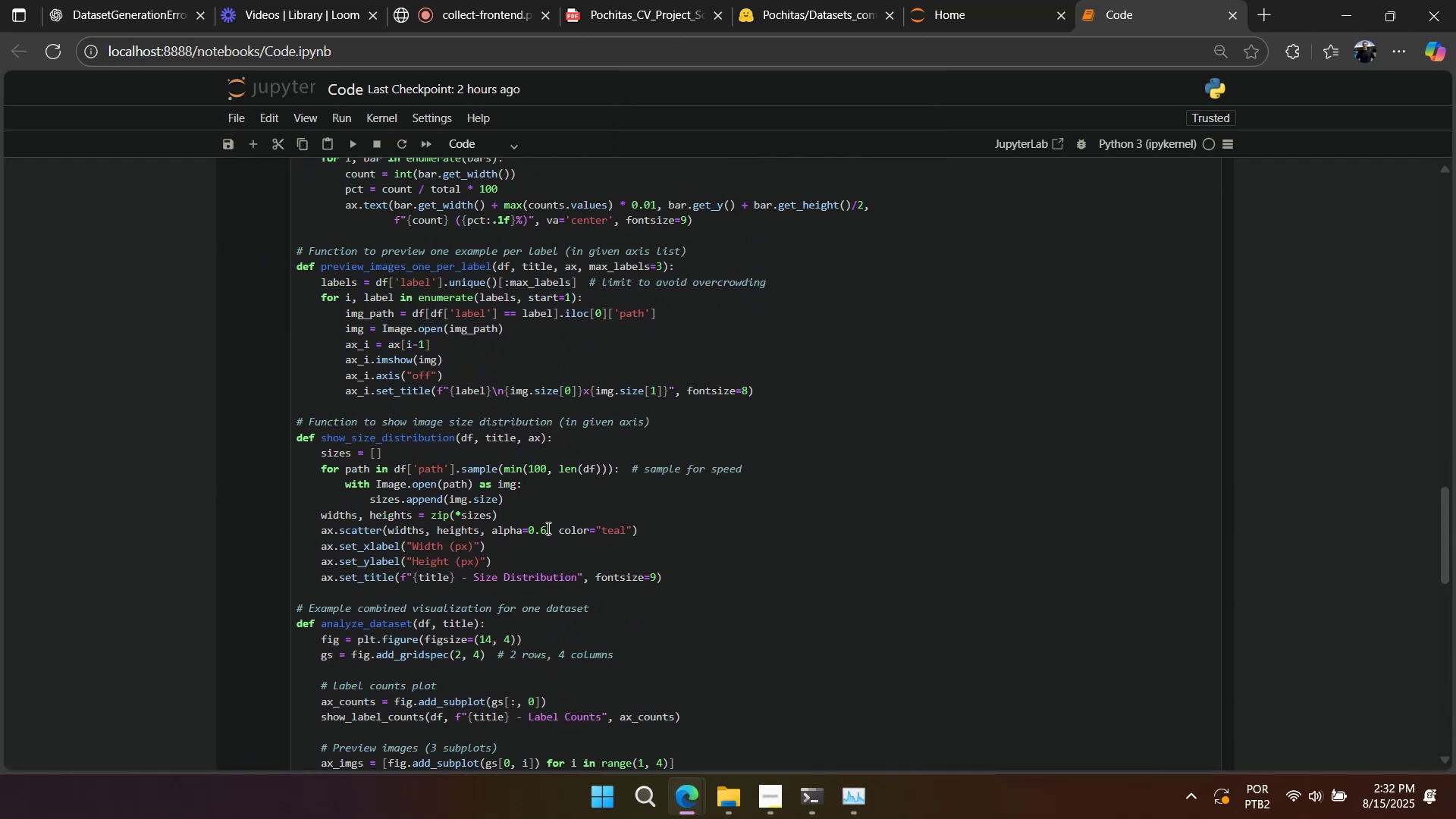 
scroll: coordinate [555, 544], scroll_direction: down, amount: 2.0
 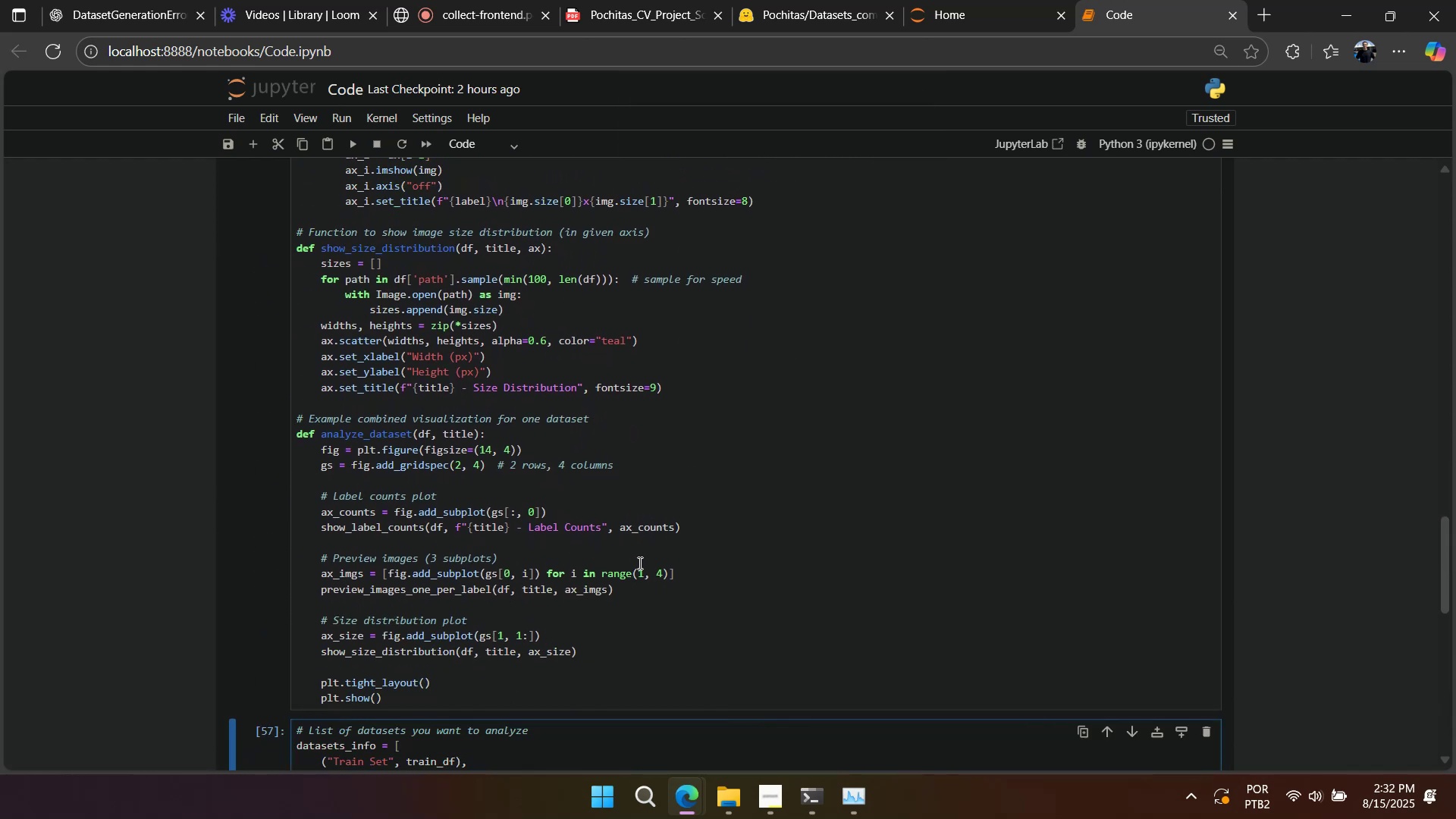 
scroll: coordinate [607, 543], scroll_direction: up, amount: 4.0
 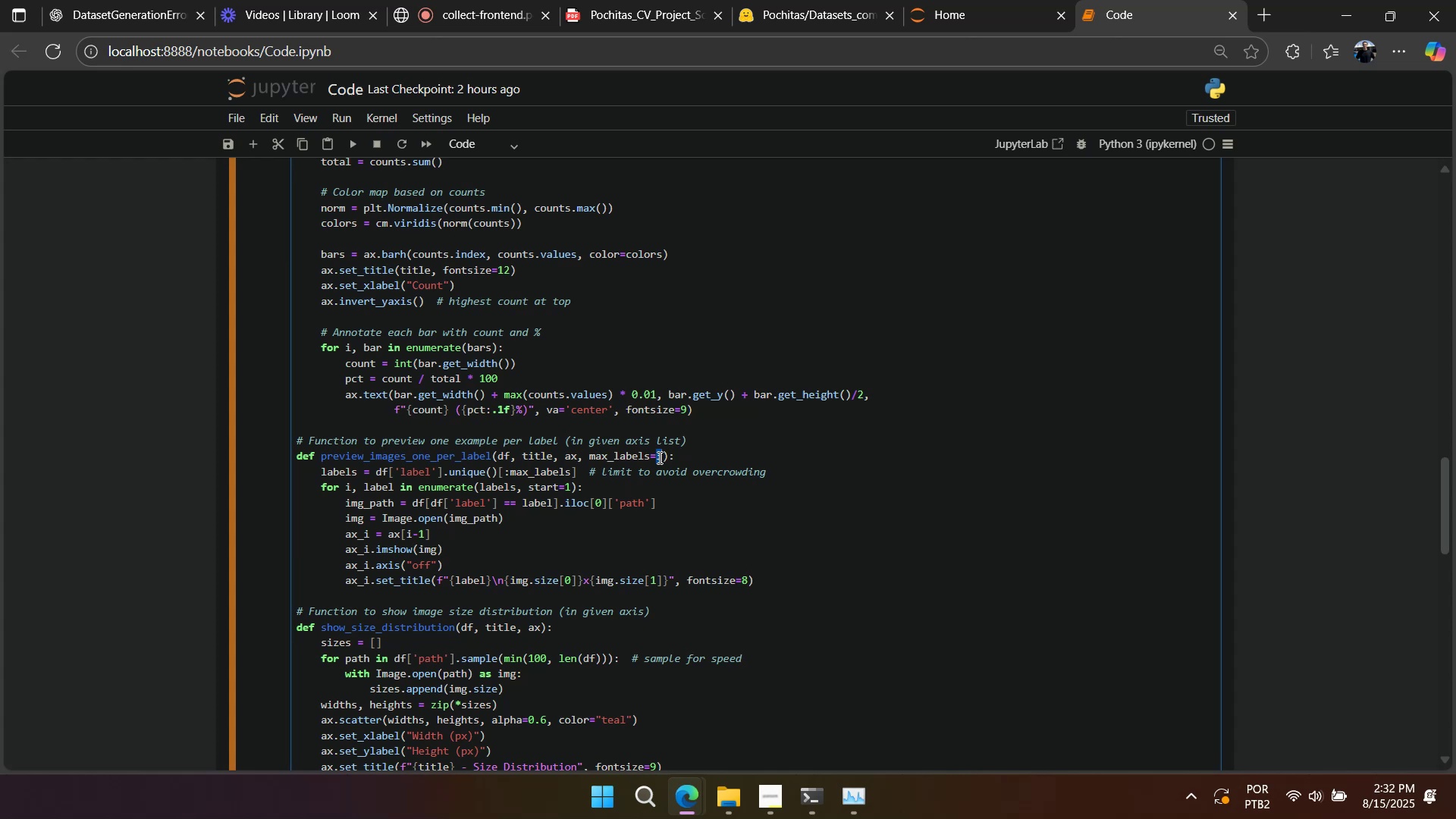 
key(Numpad6)
 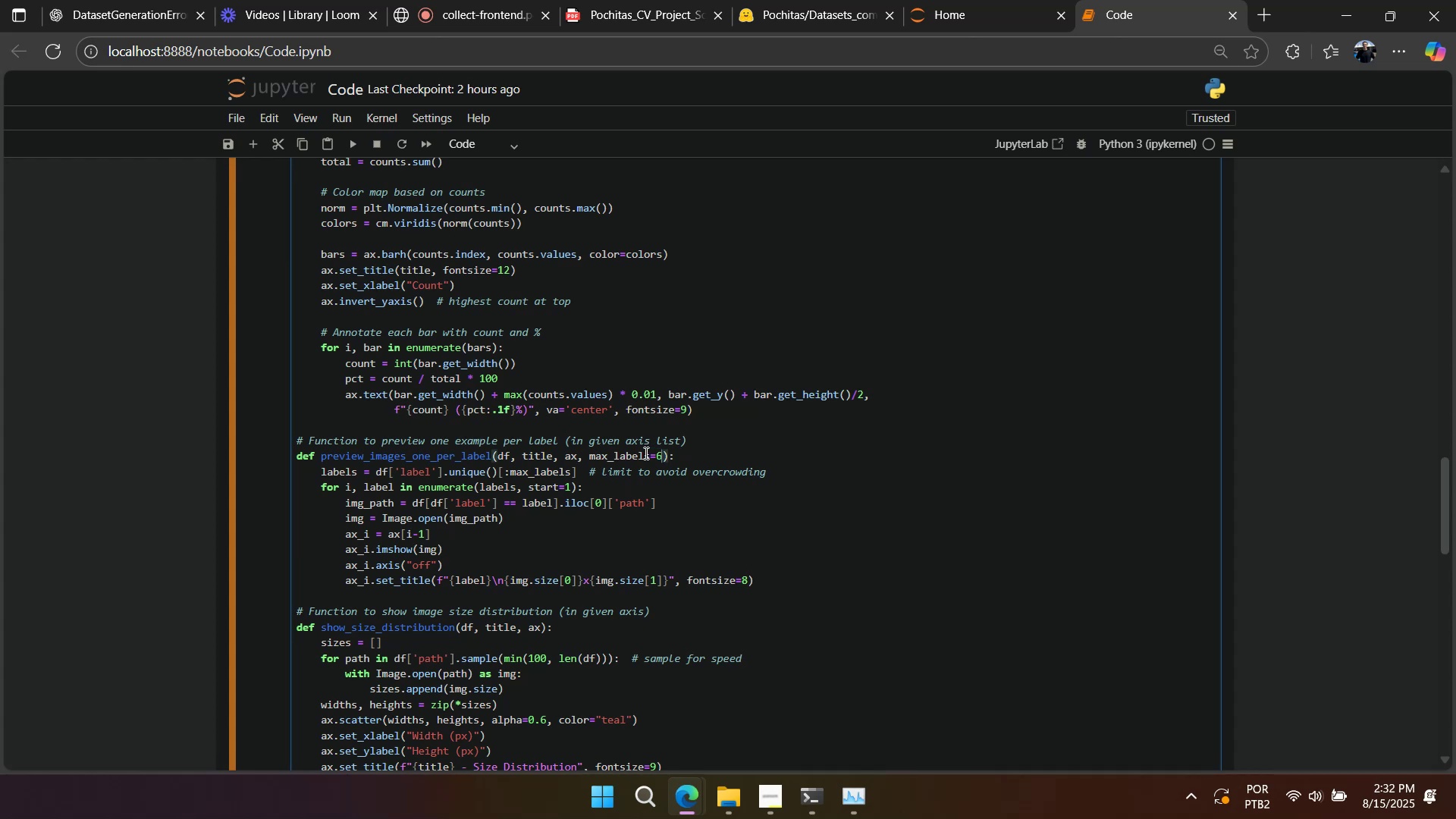 
key(Shift+Enter)
 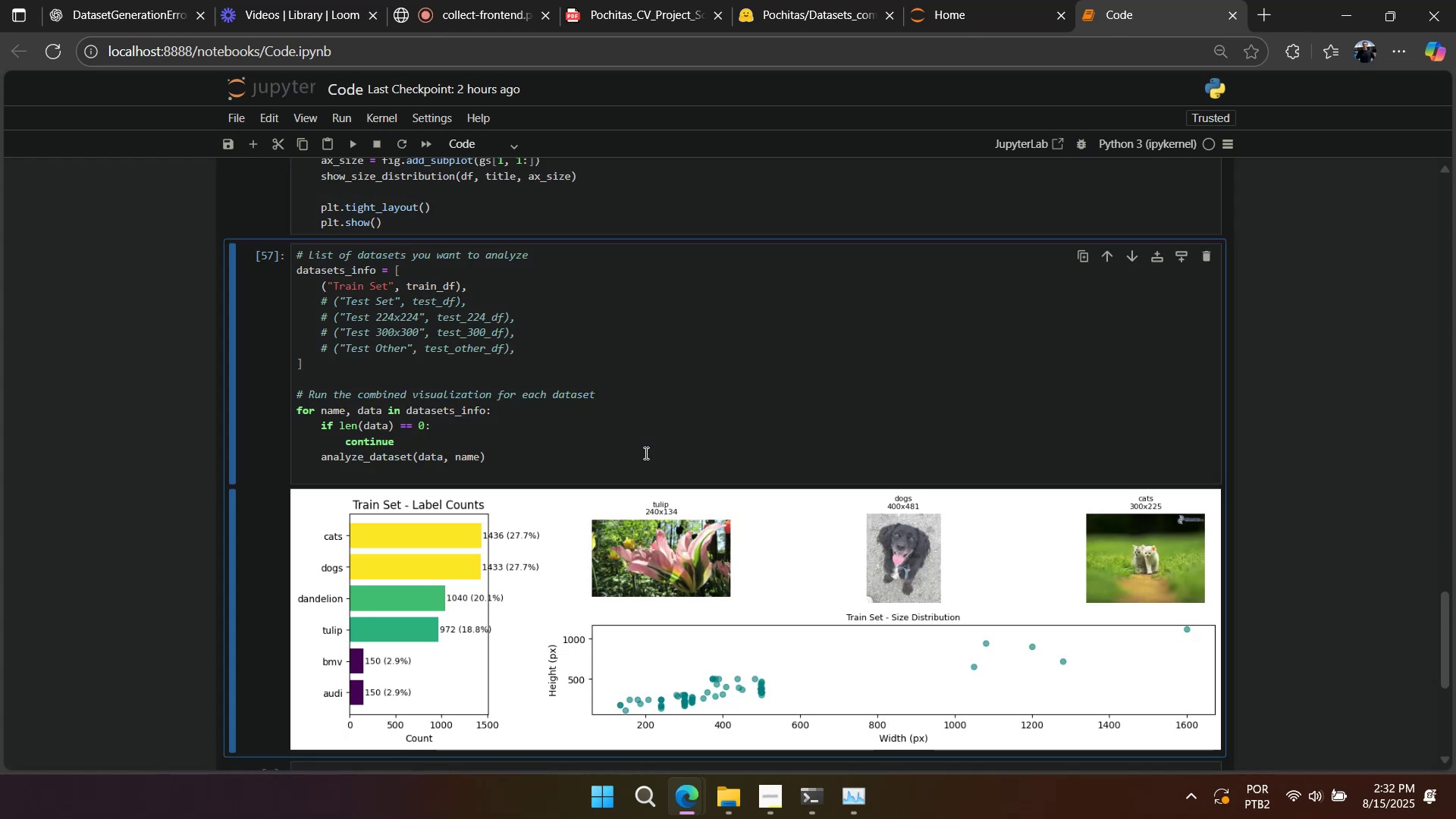 
key(Shift+Enter)
 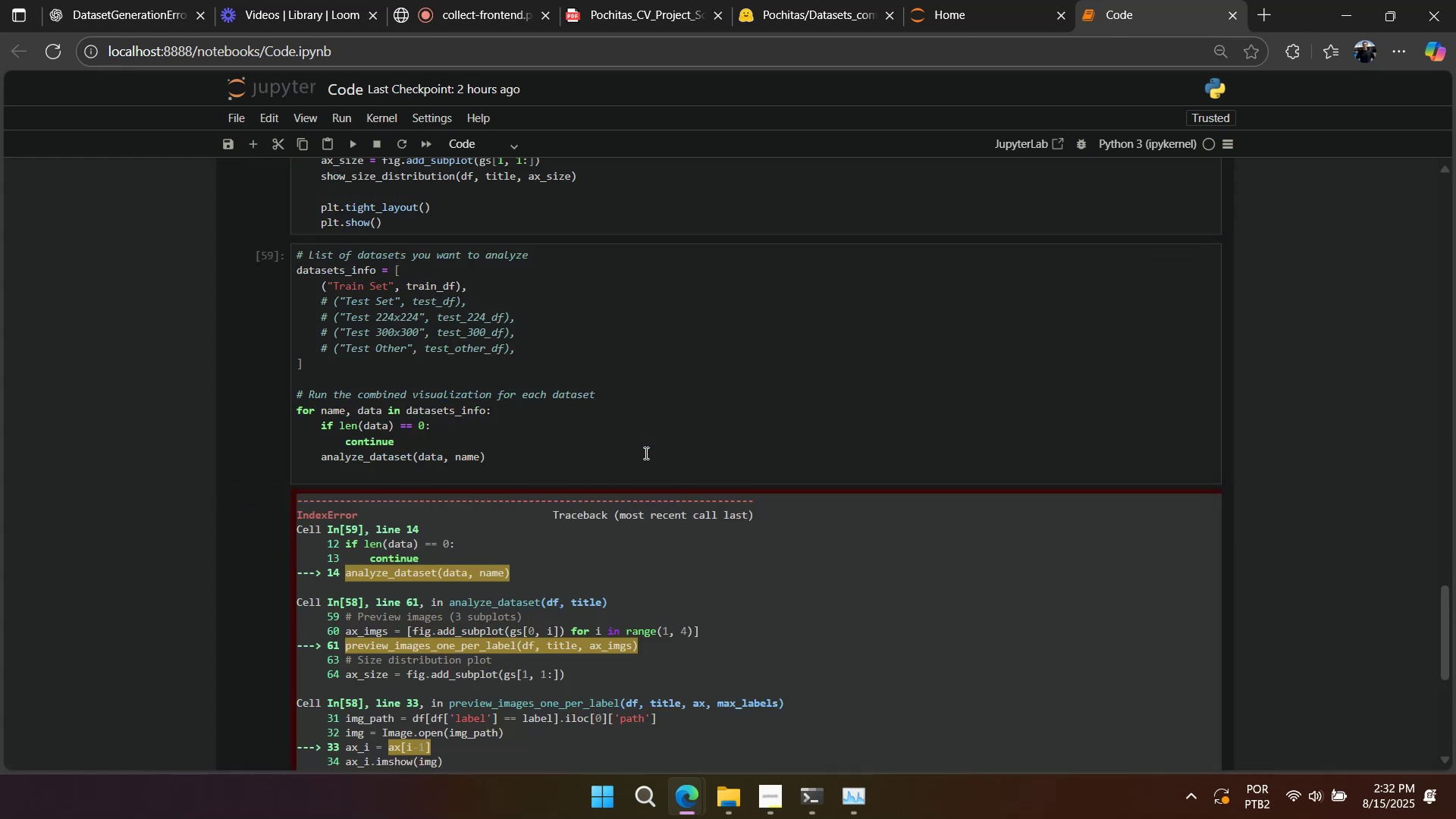 
scroll: coordinate [665, 486], scroll_direction: up, amount: 8.0
 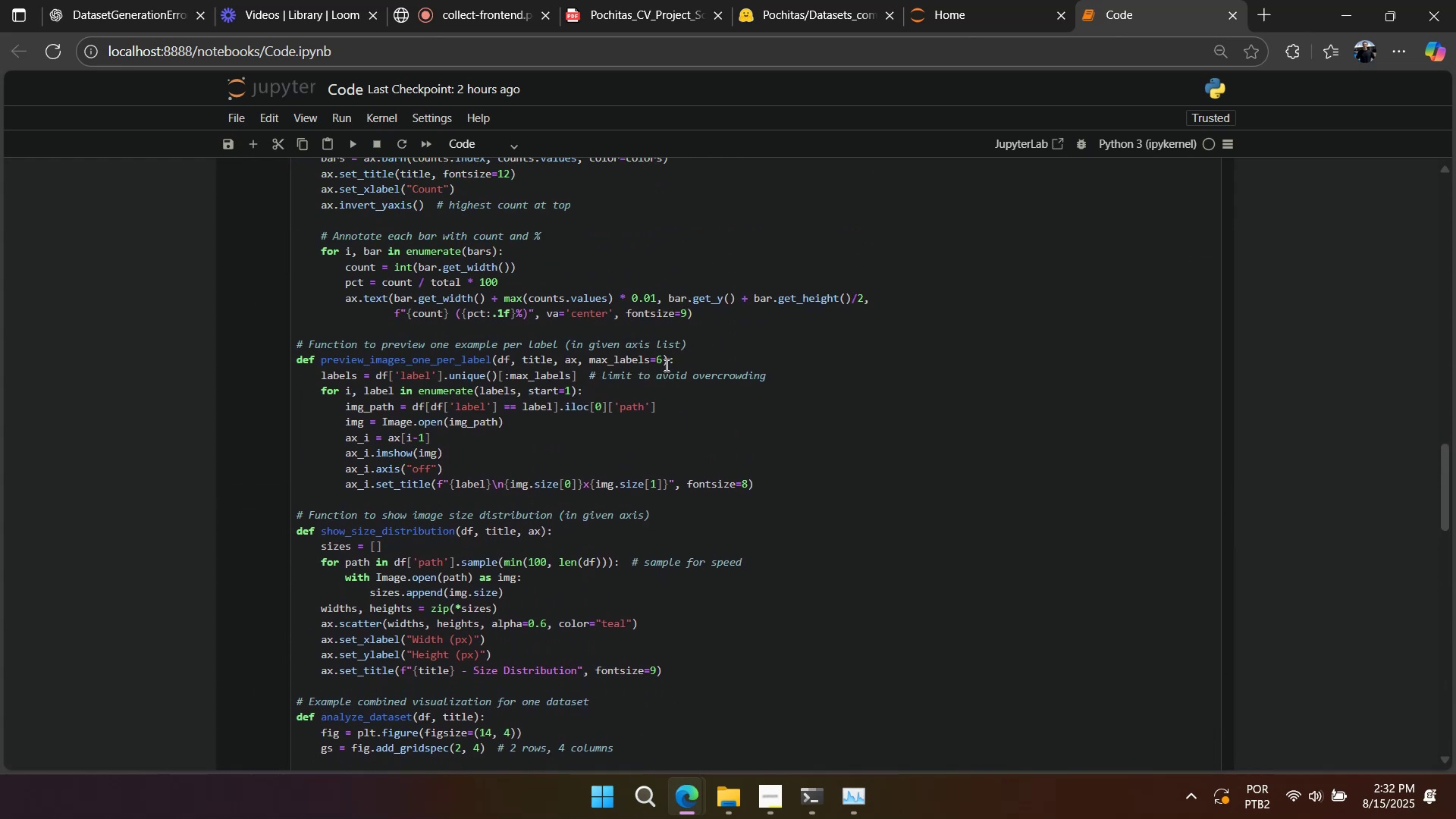 
left_click([664, 363])
 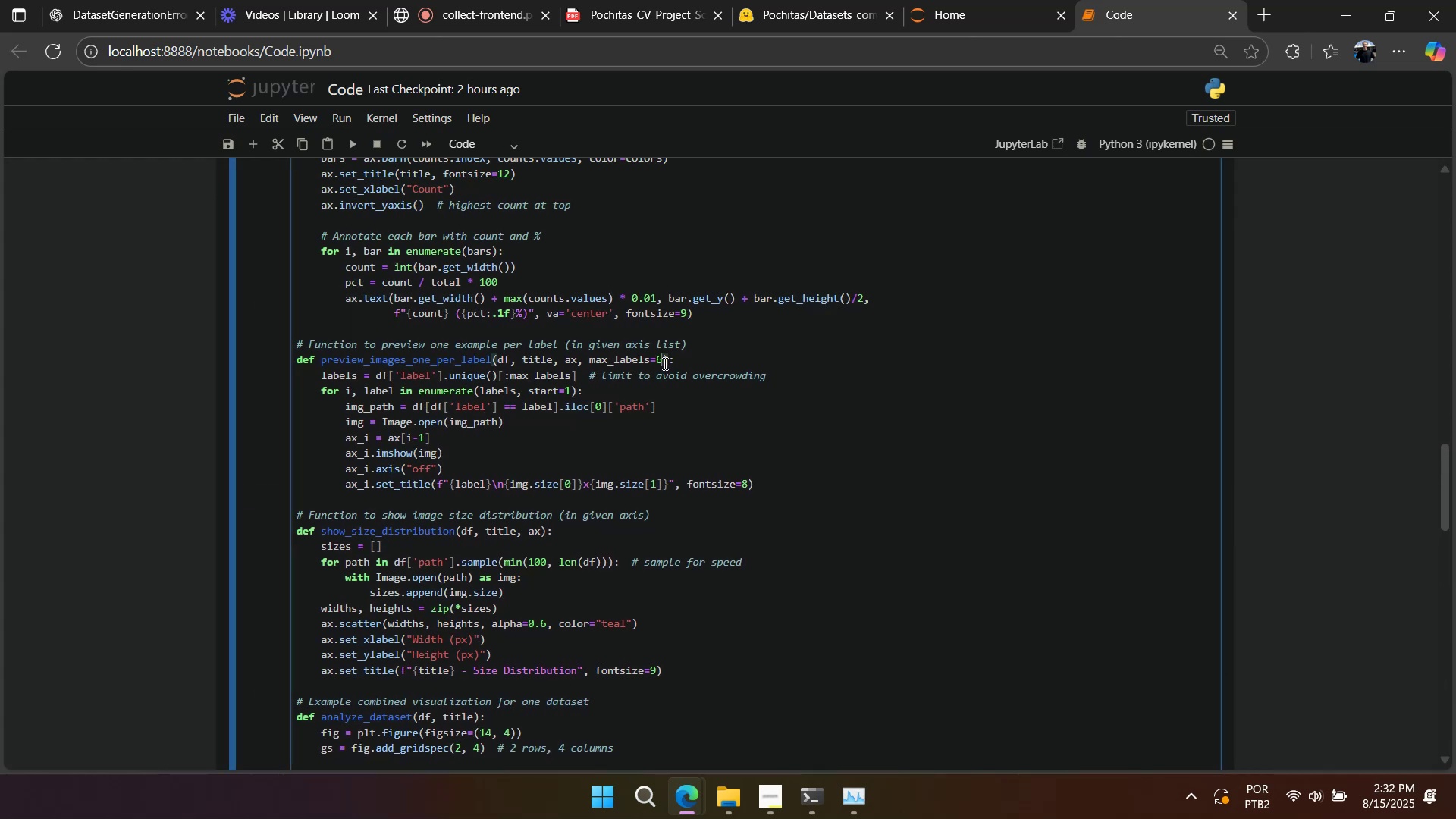 
key(Backspace)
 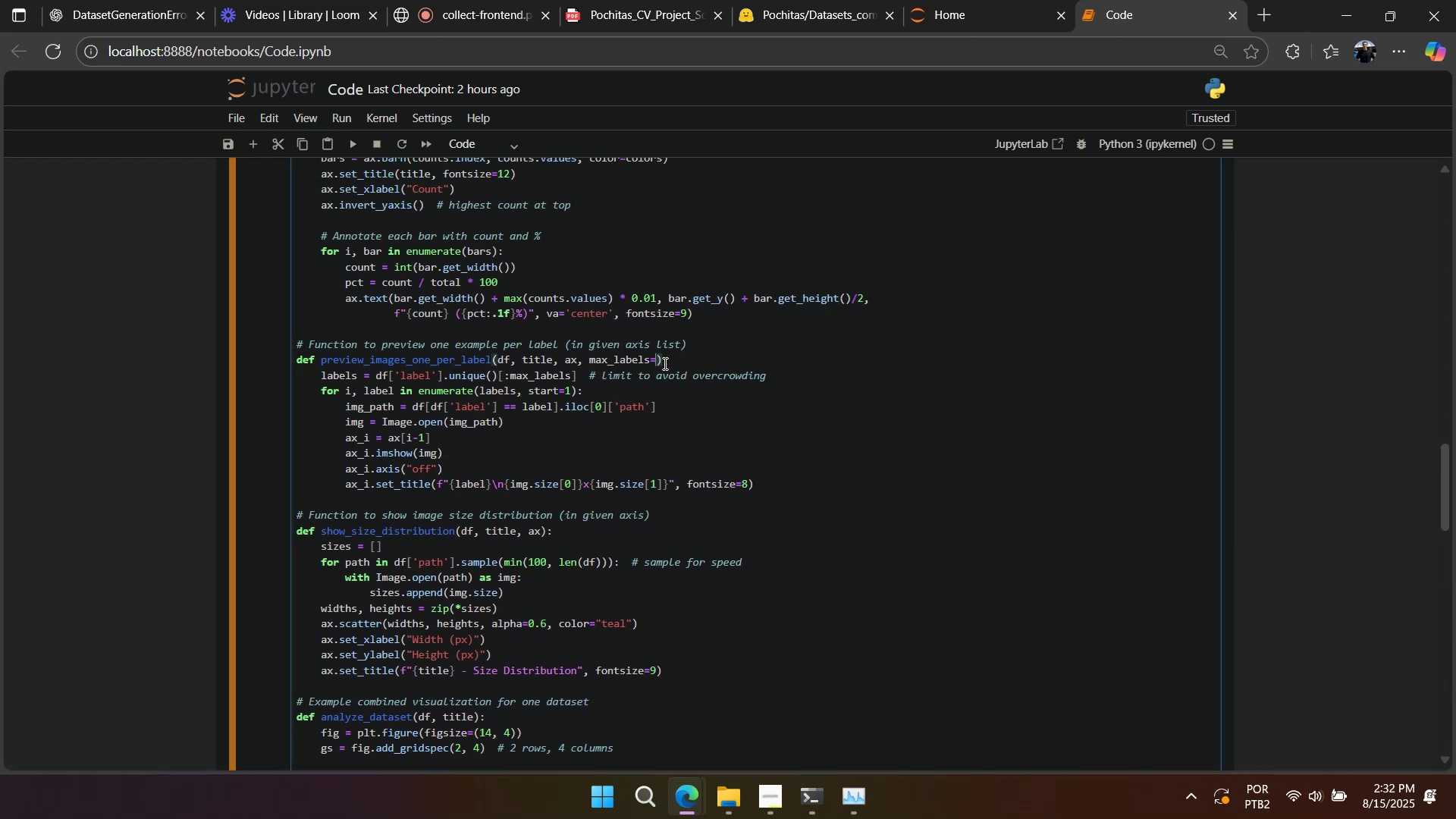 
key(Numpad5)
 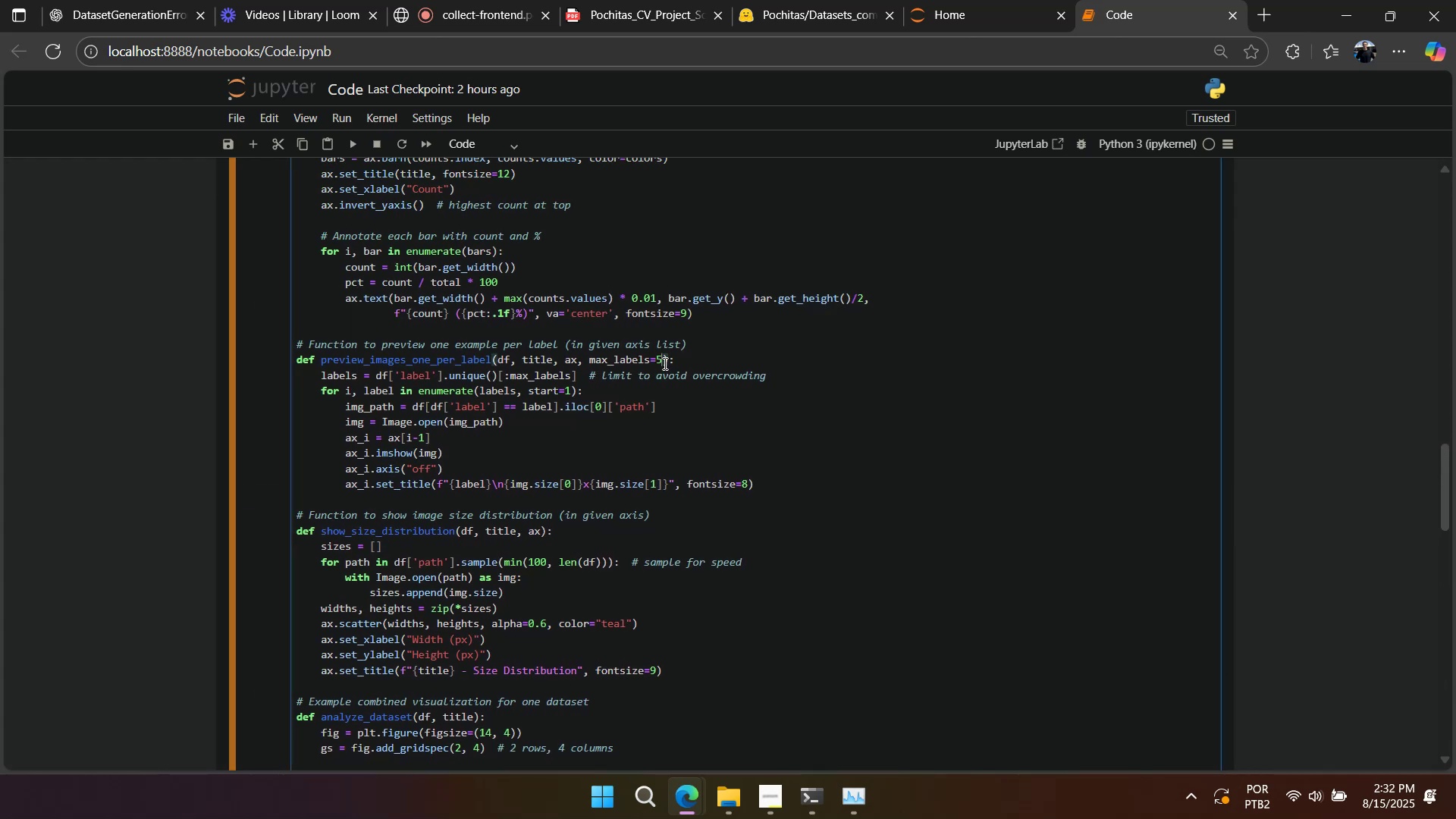 
key(Shift+Enter)
 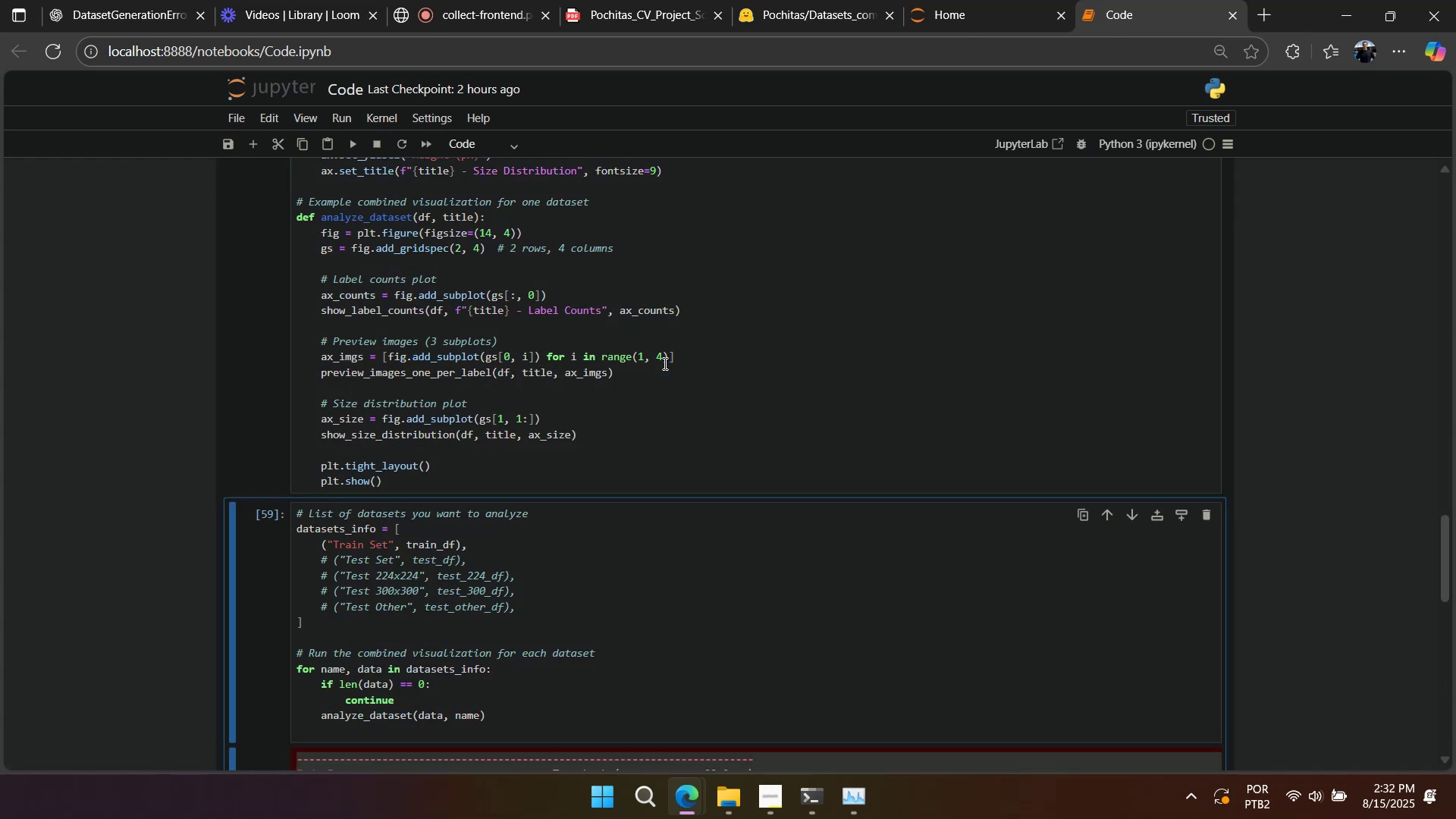 
key(Shift+Enter)
 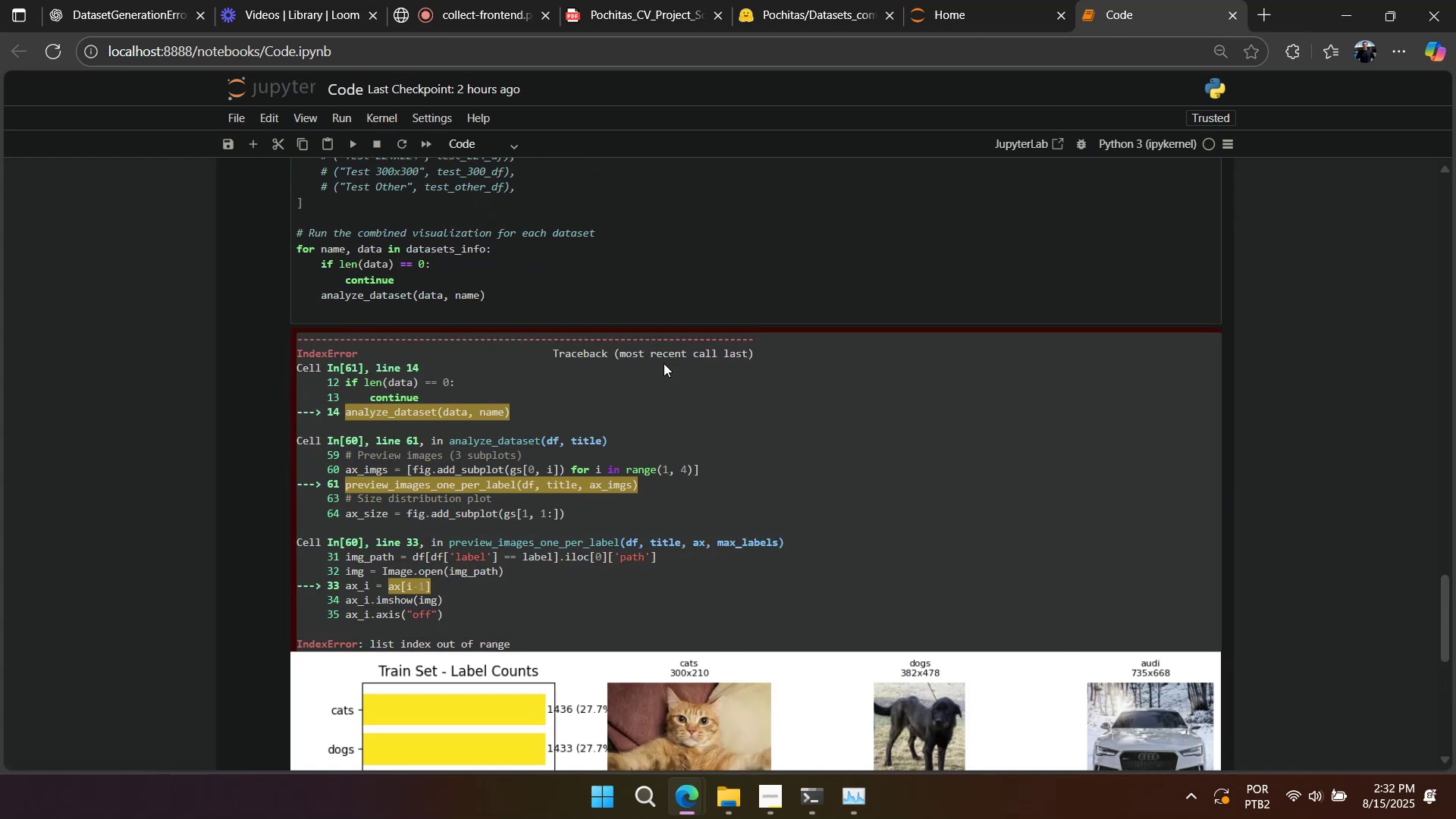 
scroll: coordinate [664, 363], scroll_direction: down, amount: 3.0
 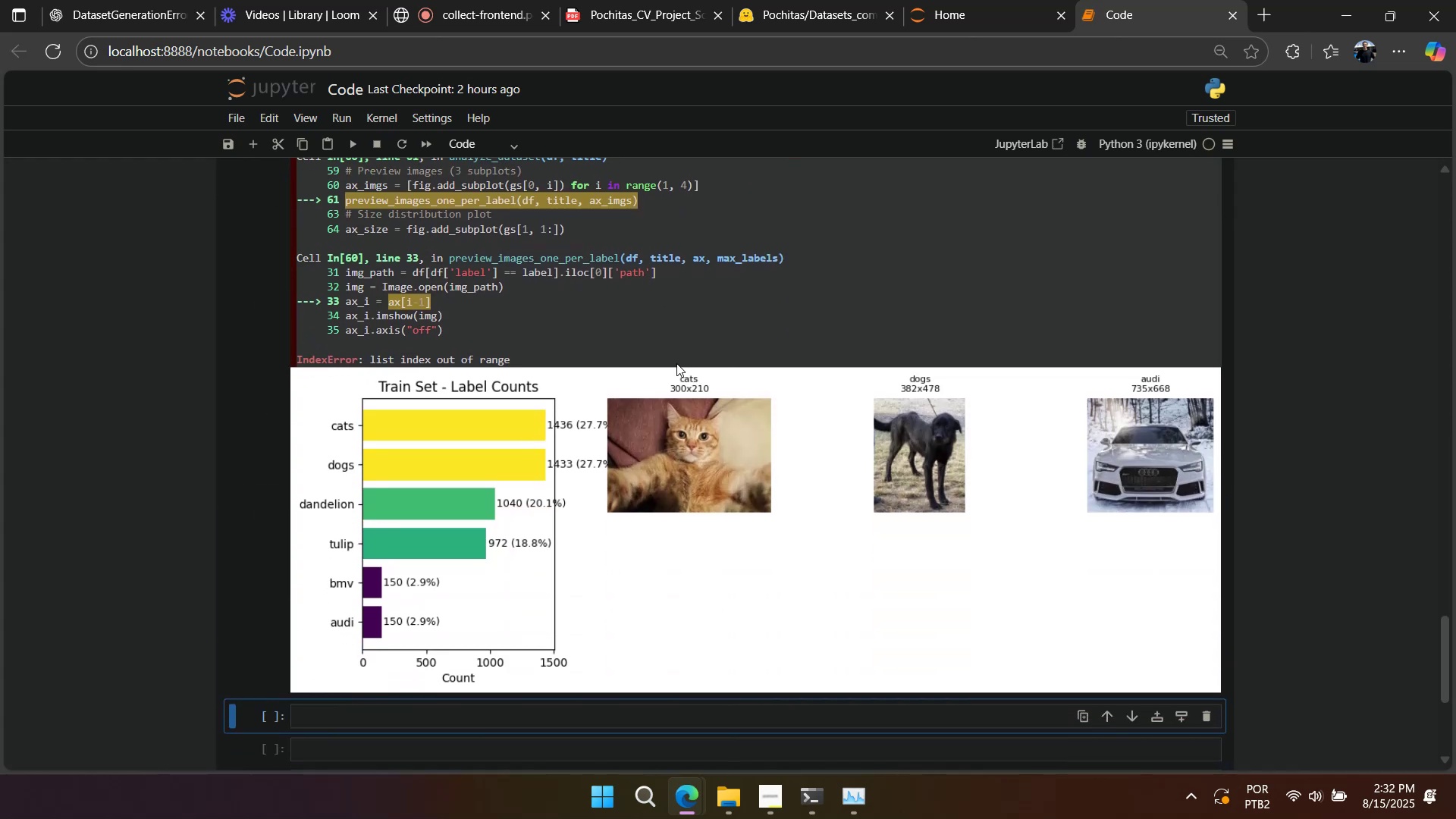 
scroll: coordinate [673, 379], scroll_direction: up, amount: 12.0
 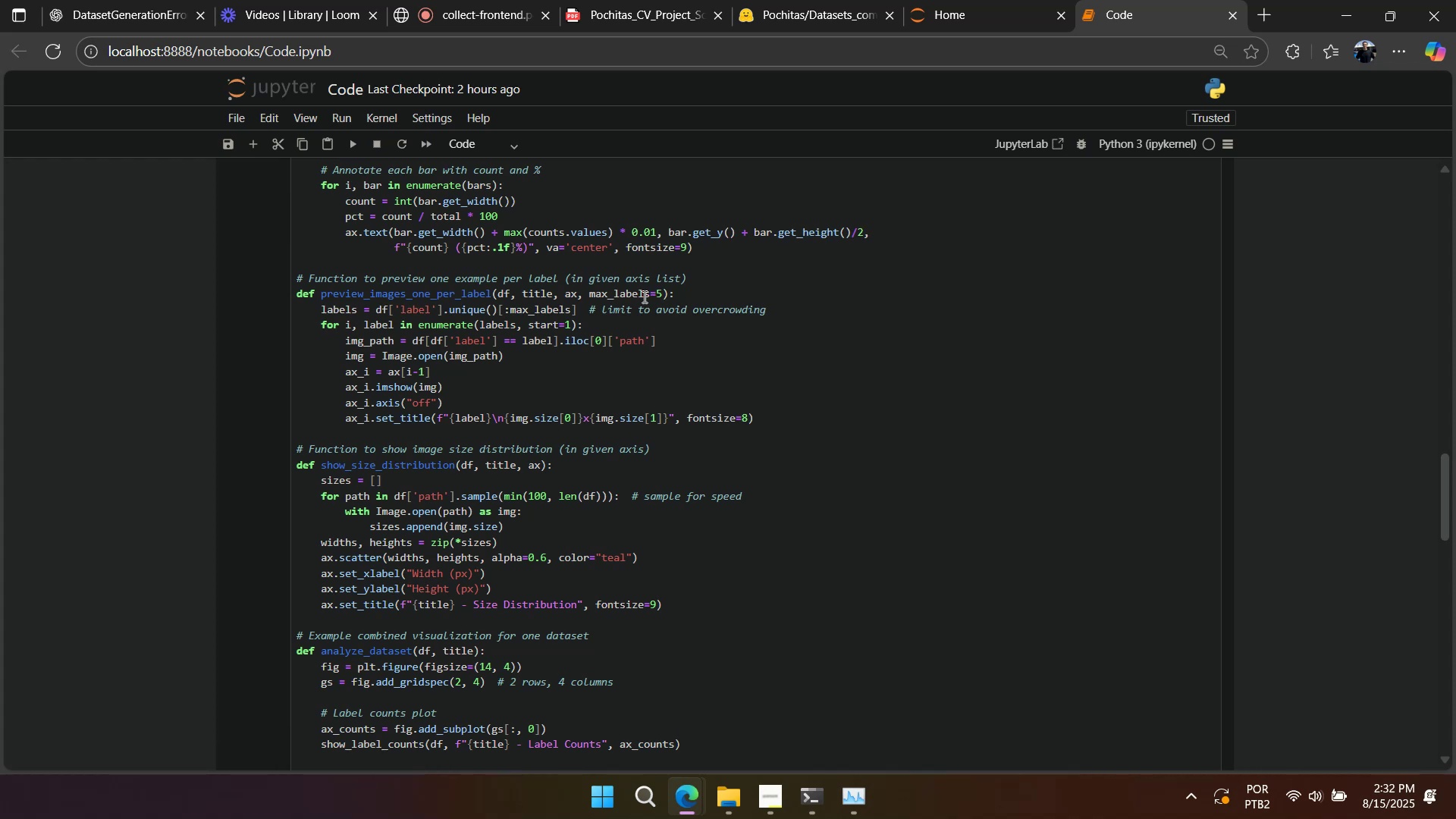 
double_click([629, 296])
 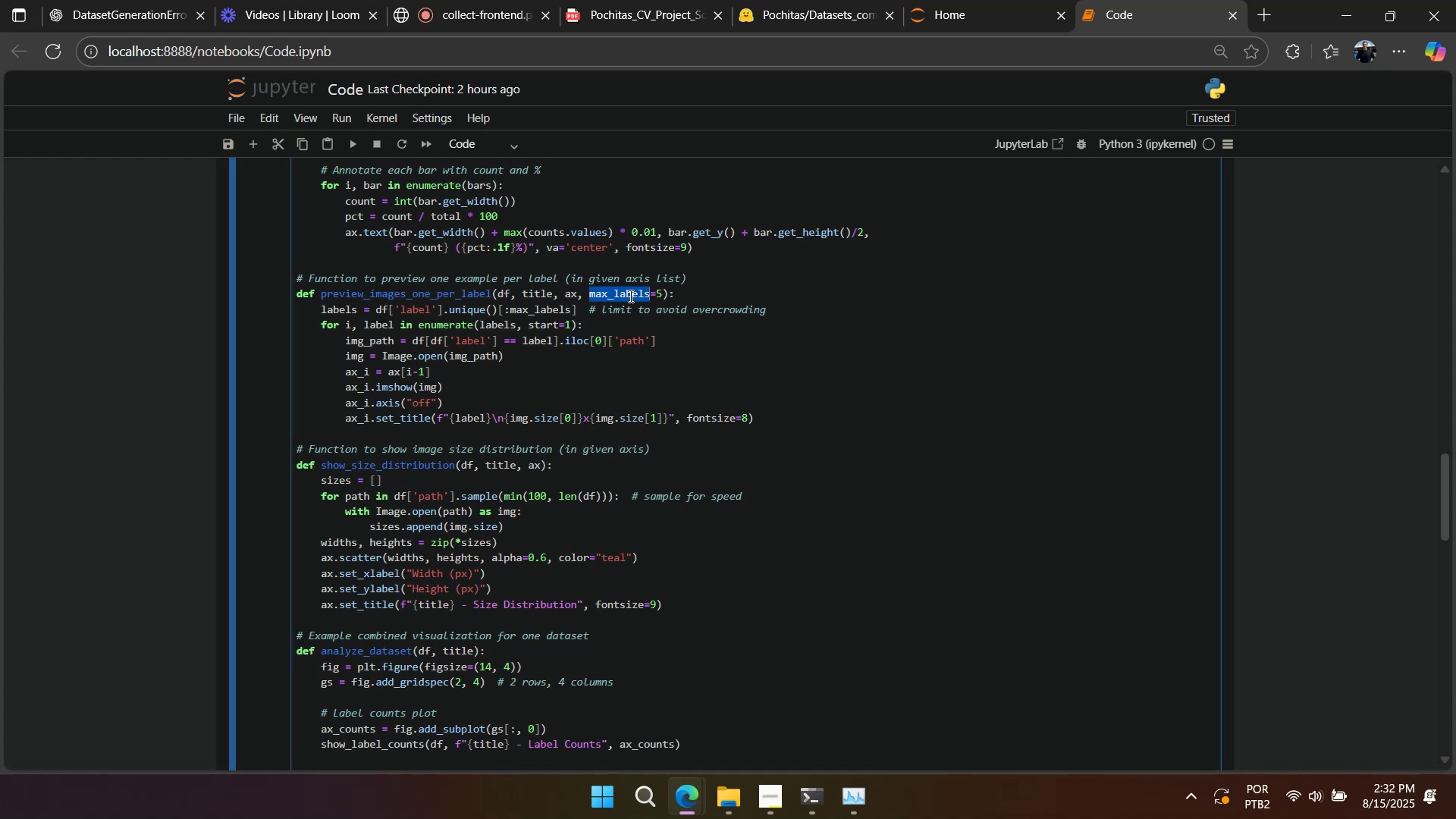 
key(Control+C)
 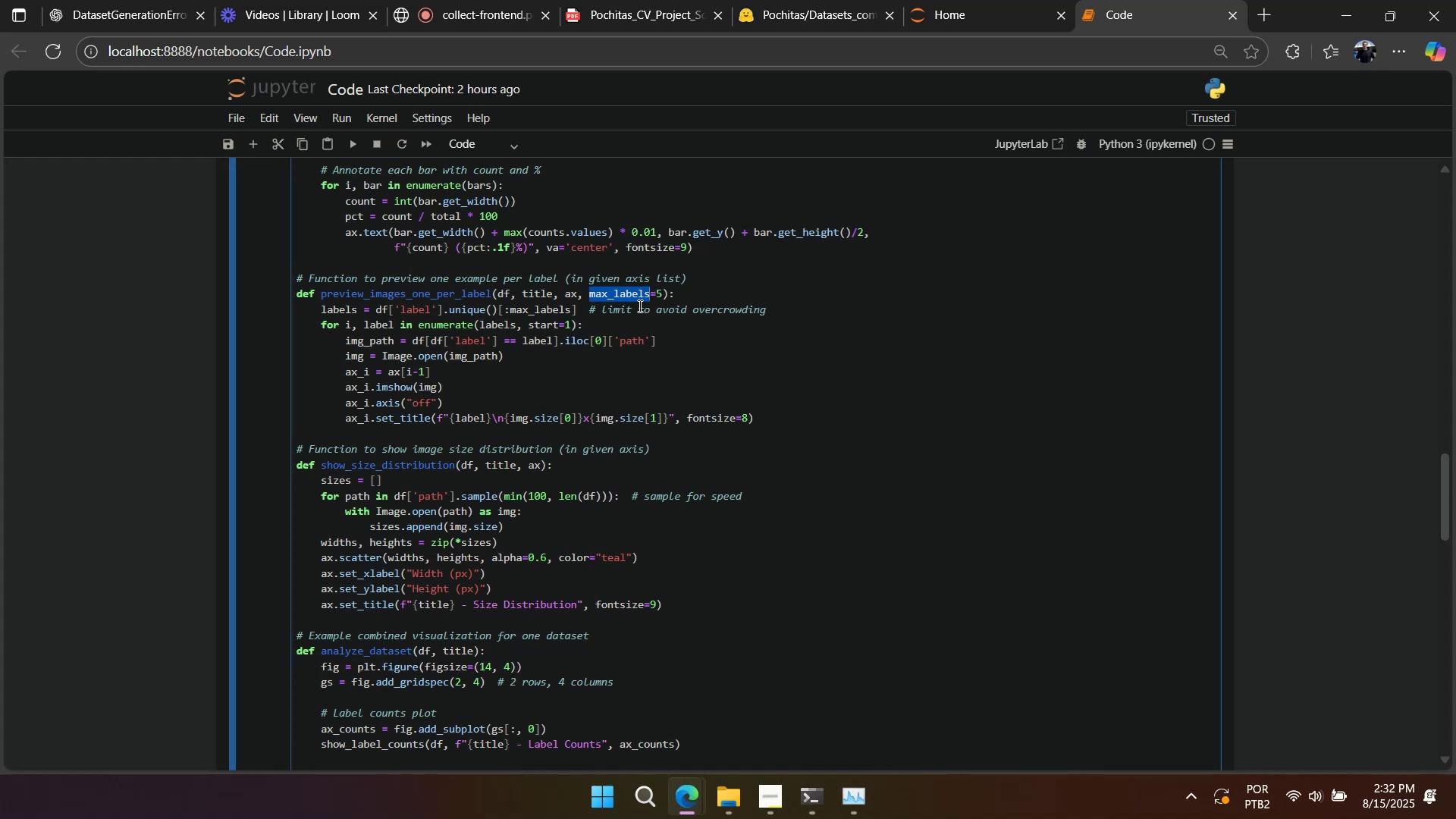 
double_click([663, 296])
 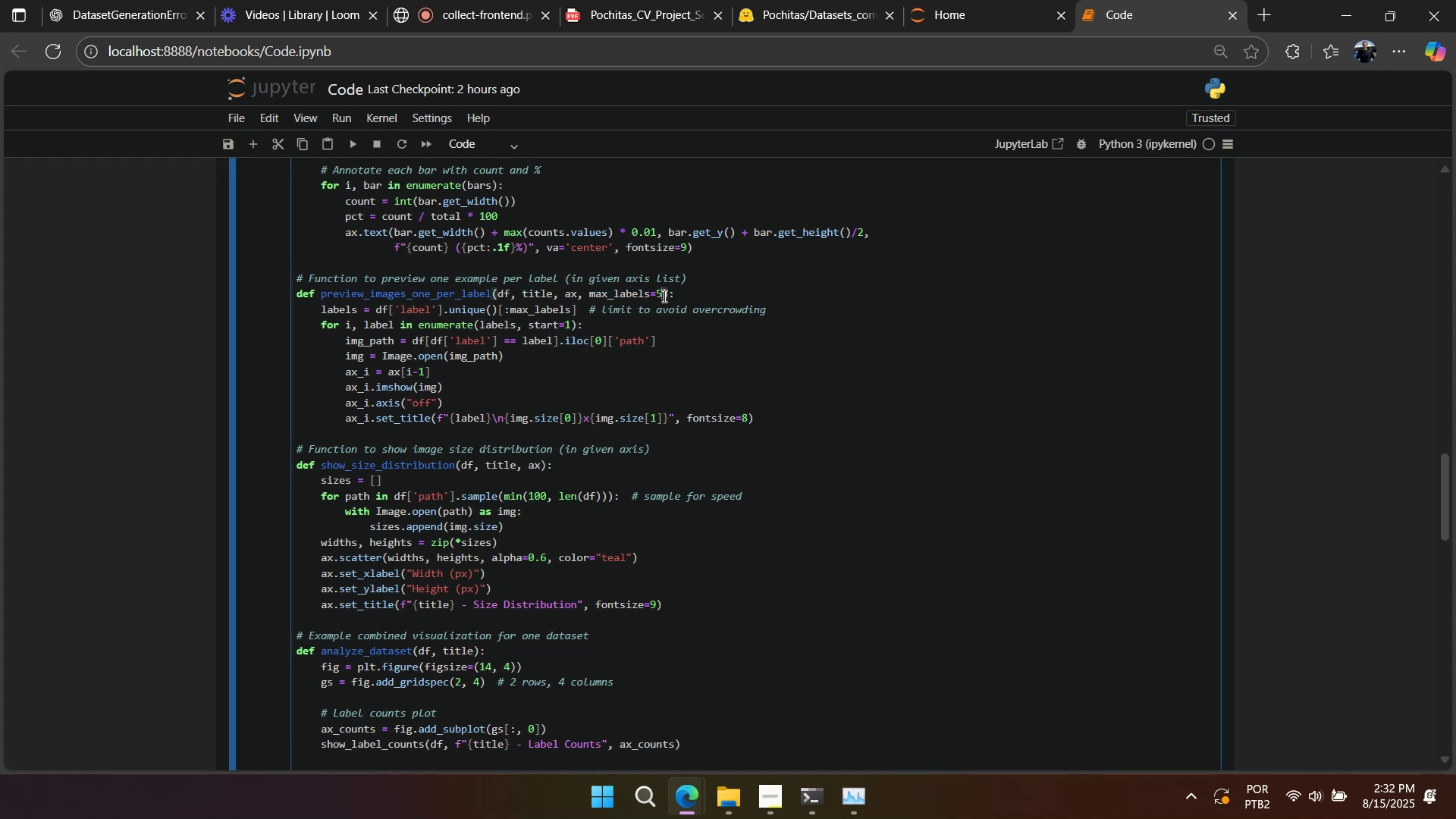 
key(Backspace)
 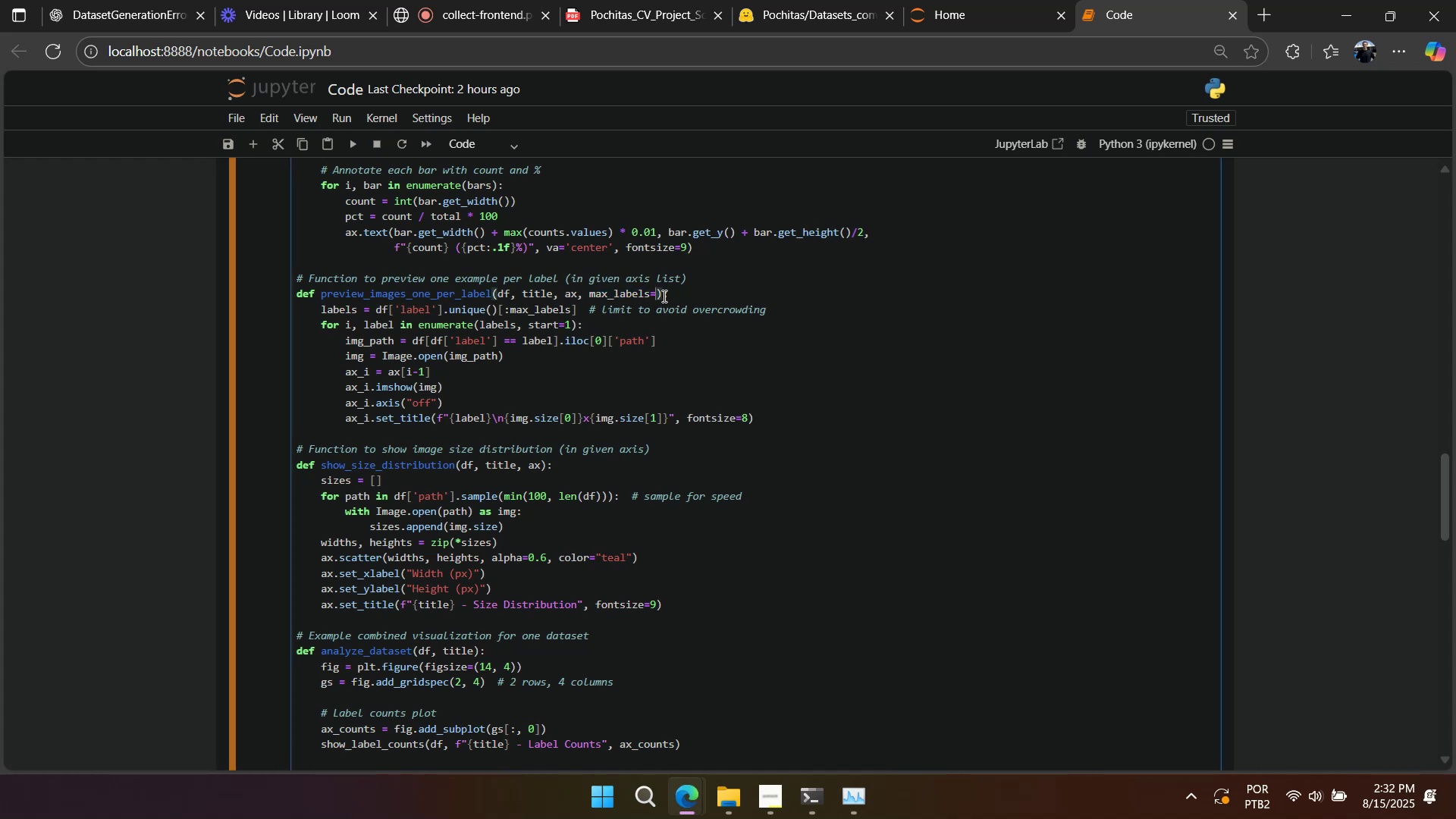 
key(Numpad6)
 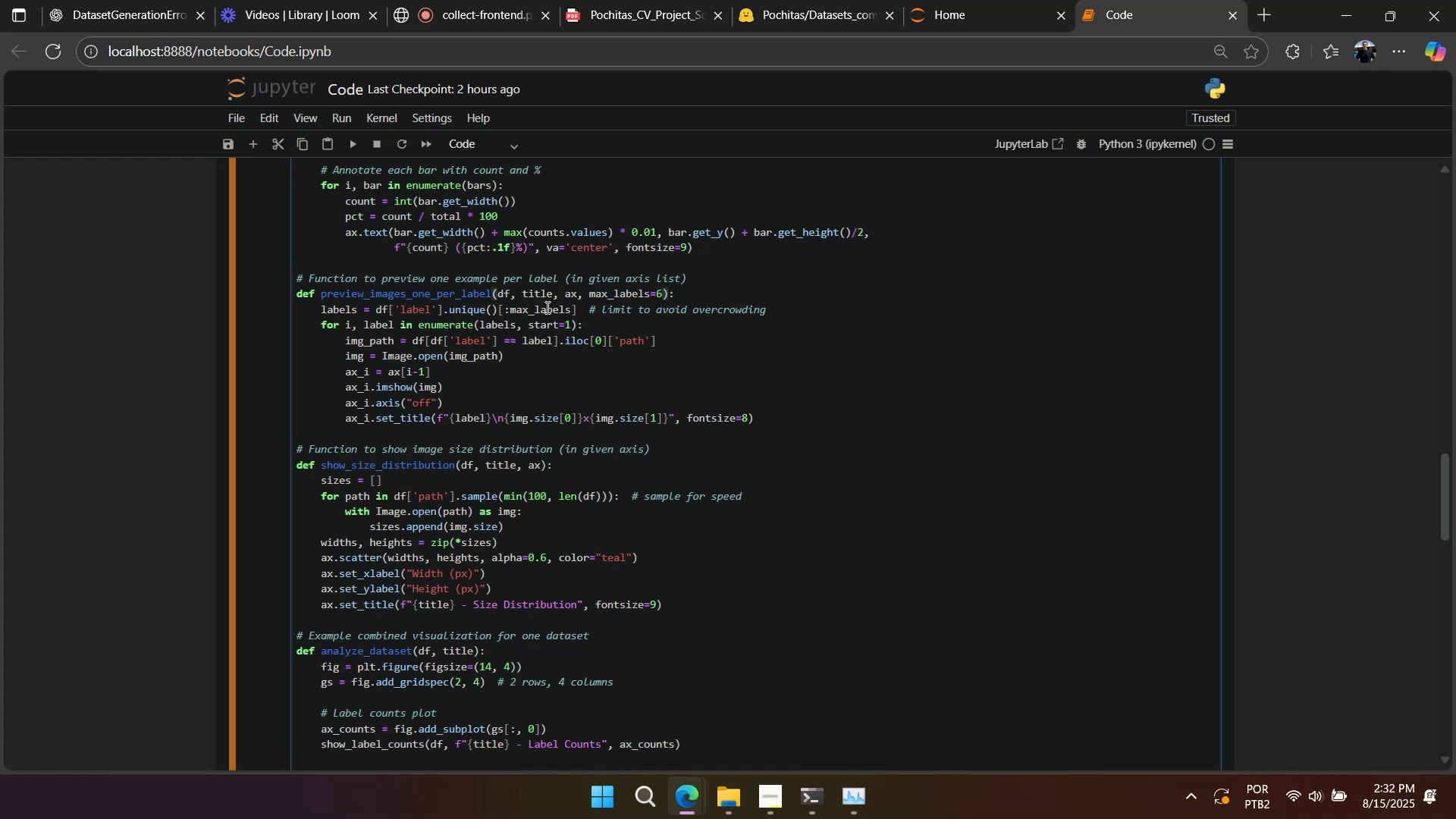 
key(Control+C)
 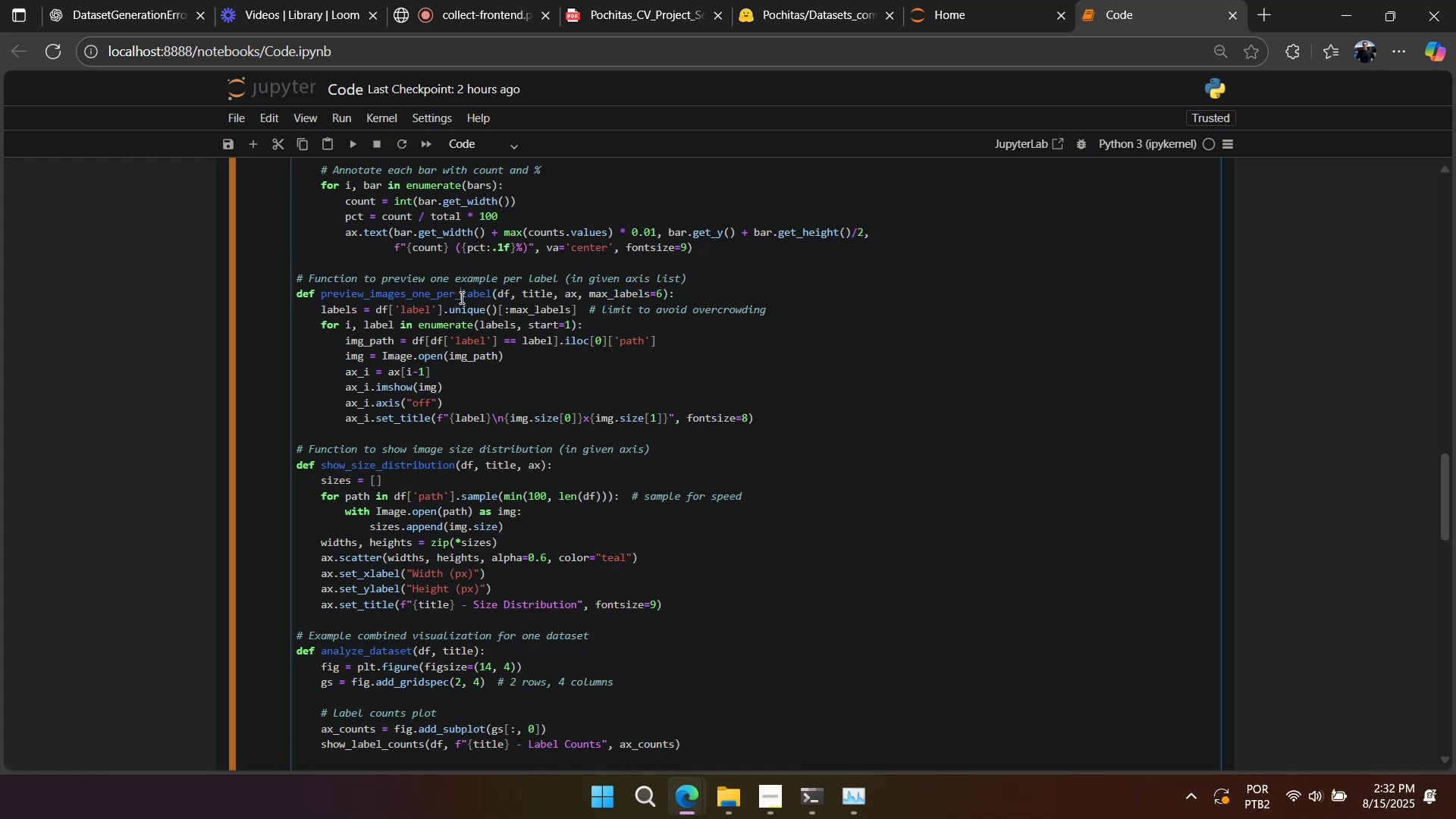 
double_click([460, 297])
 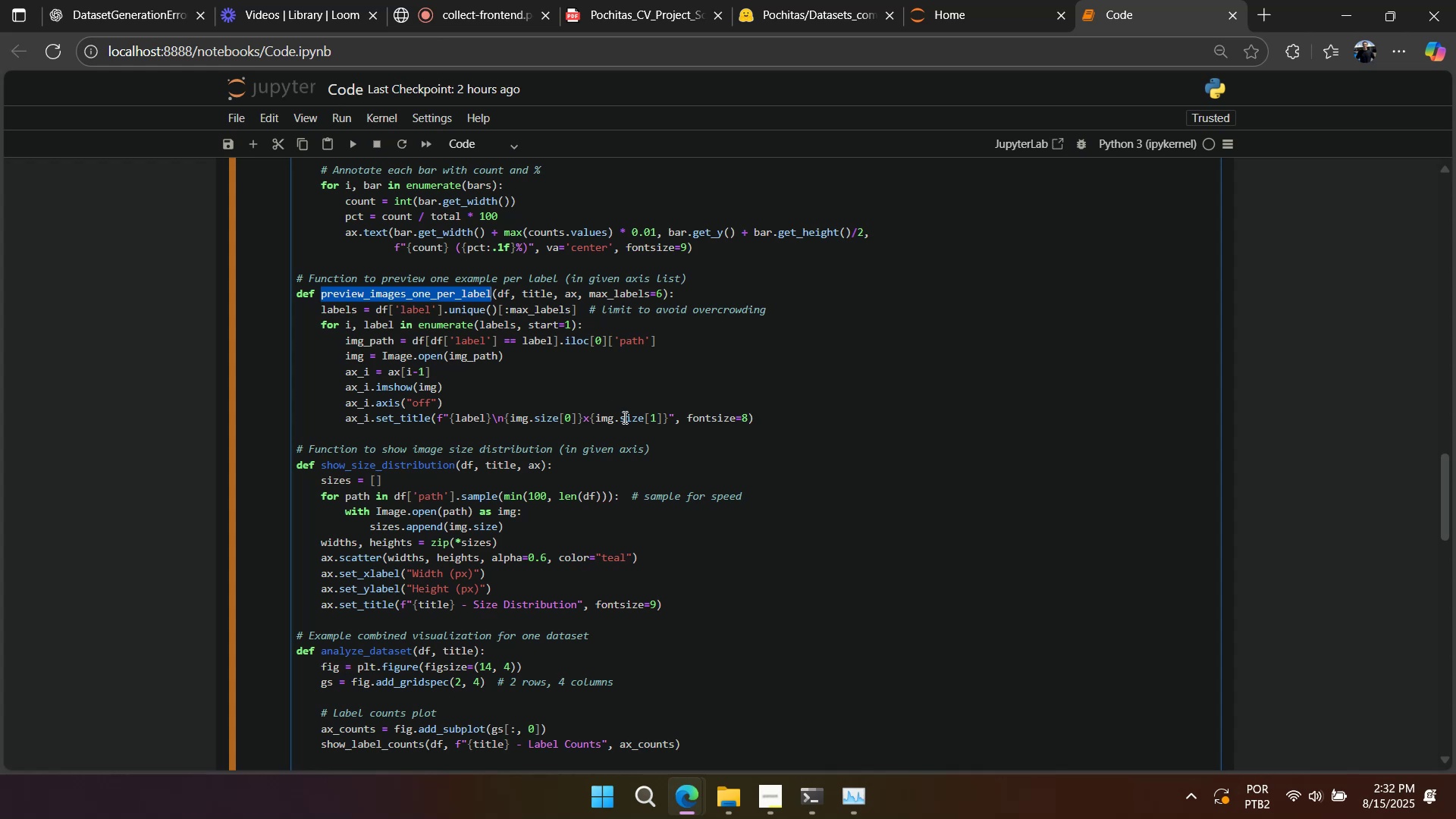 
scroll: coordinate [633, 419], scroll_direction: down, amount: 14.0
 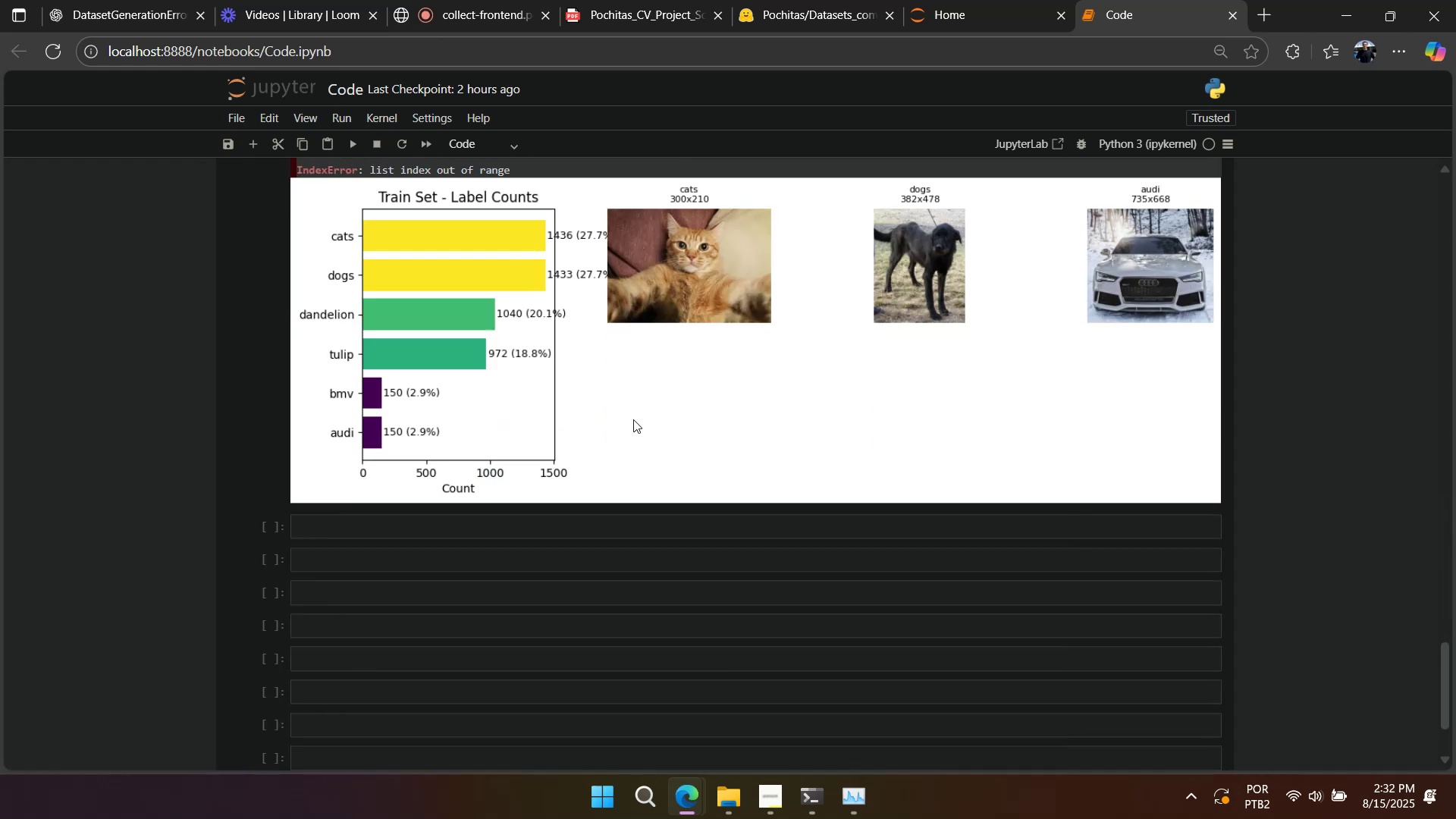 
scroll: coordinate [633, 419], scroll_direction: up, amount: 8.0
 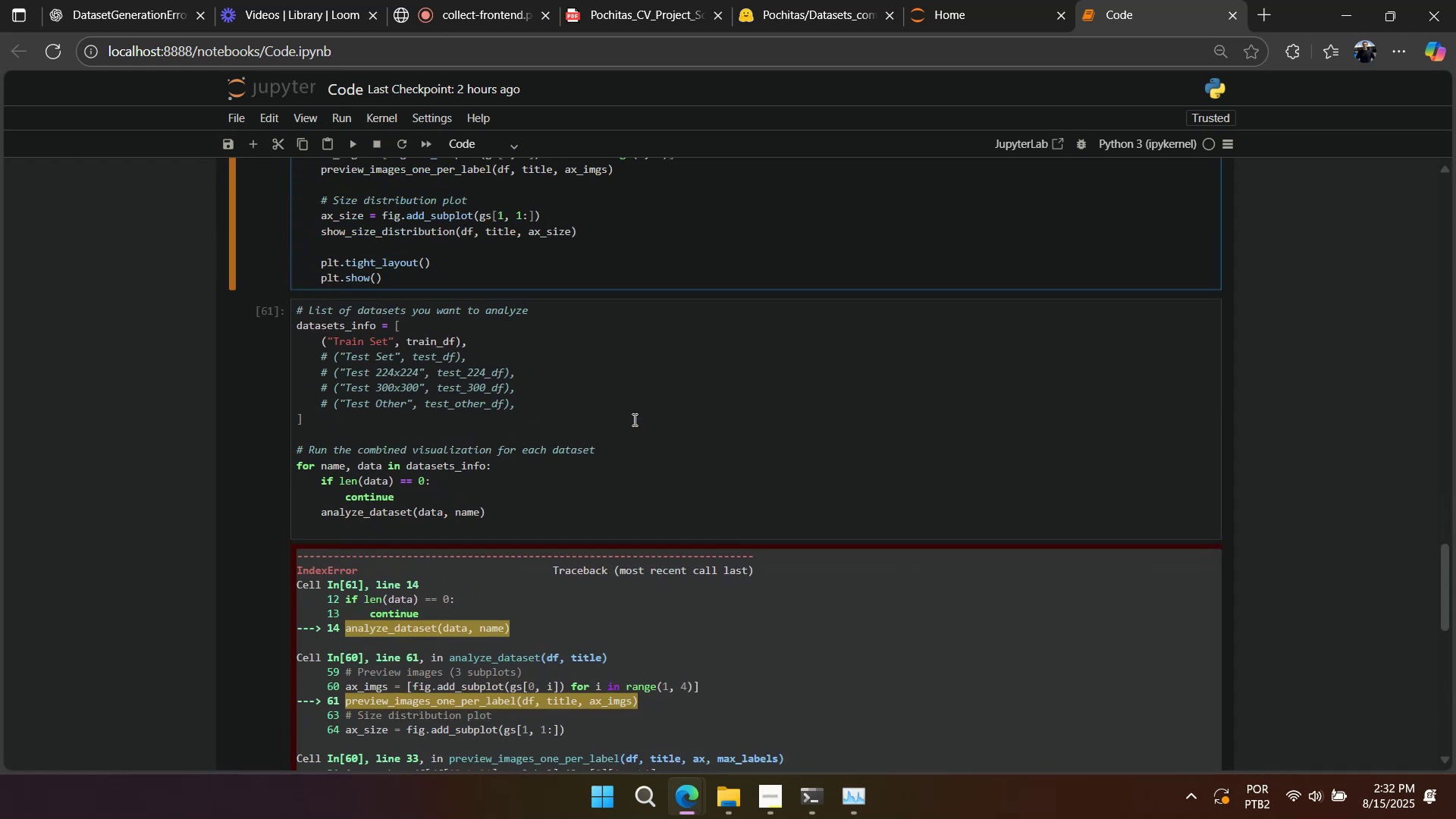 
key(Control+ControlLeft)
 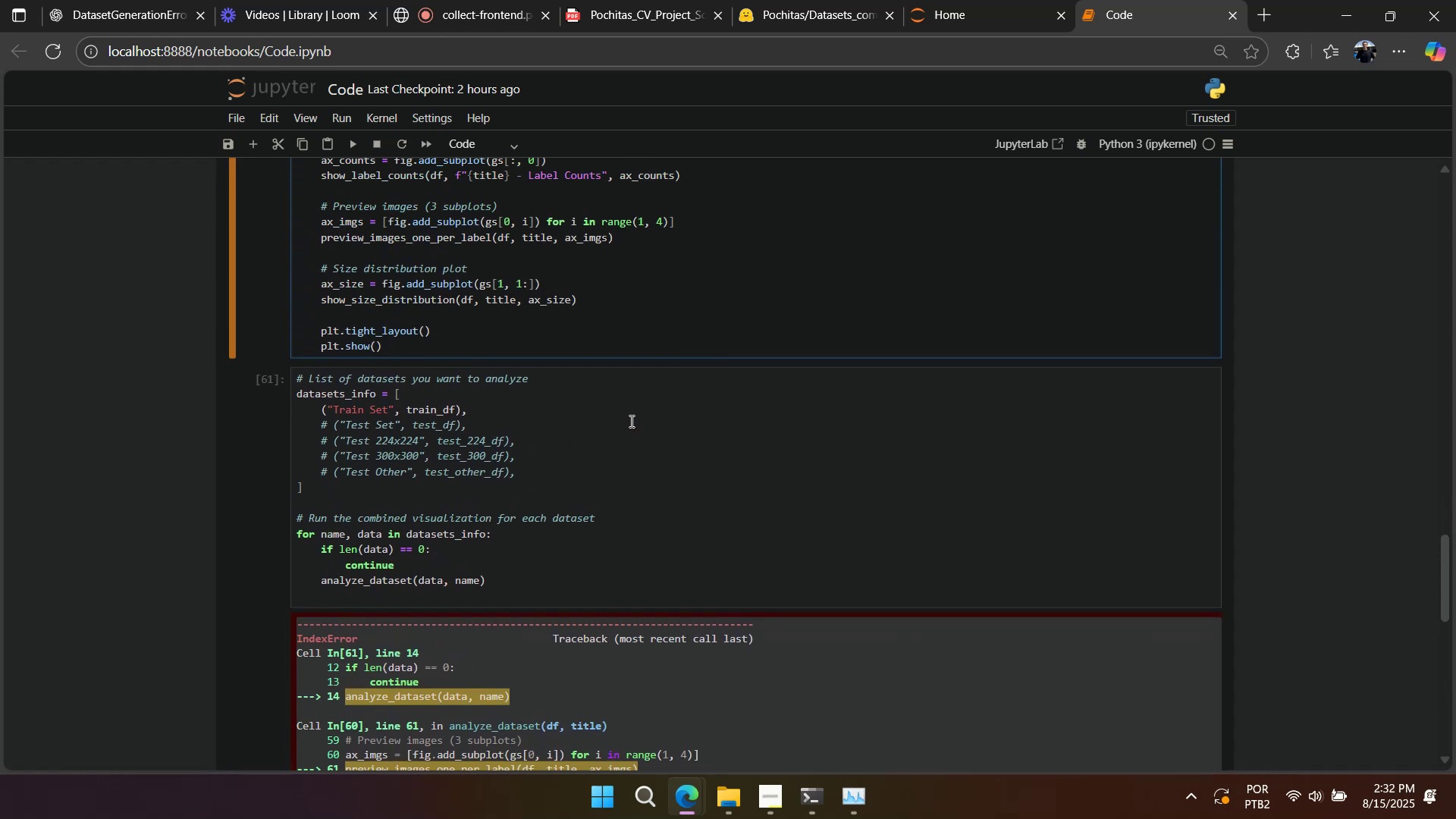 
key(Control+C)
 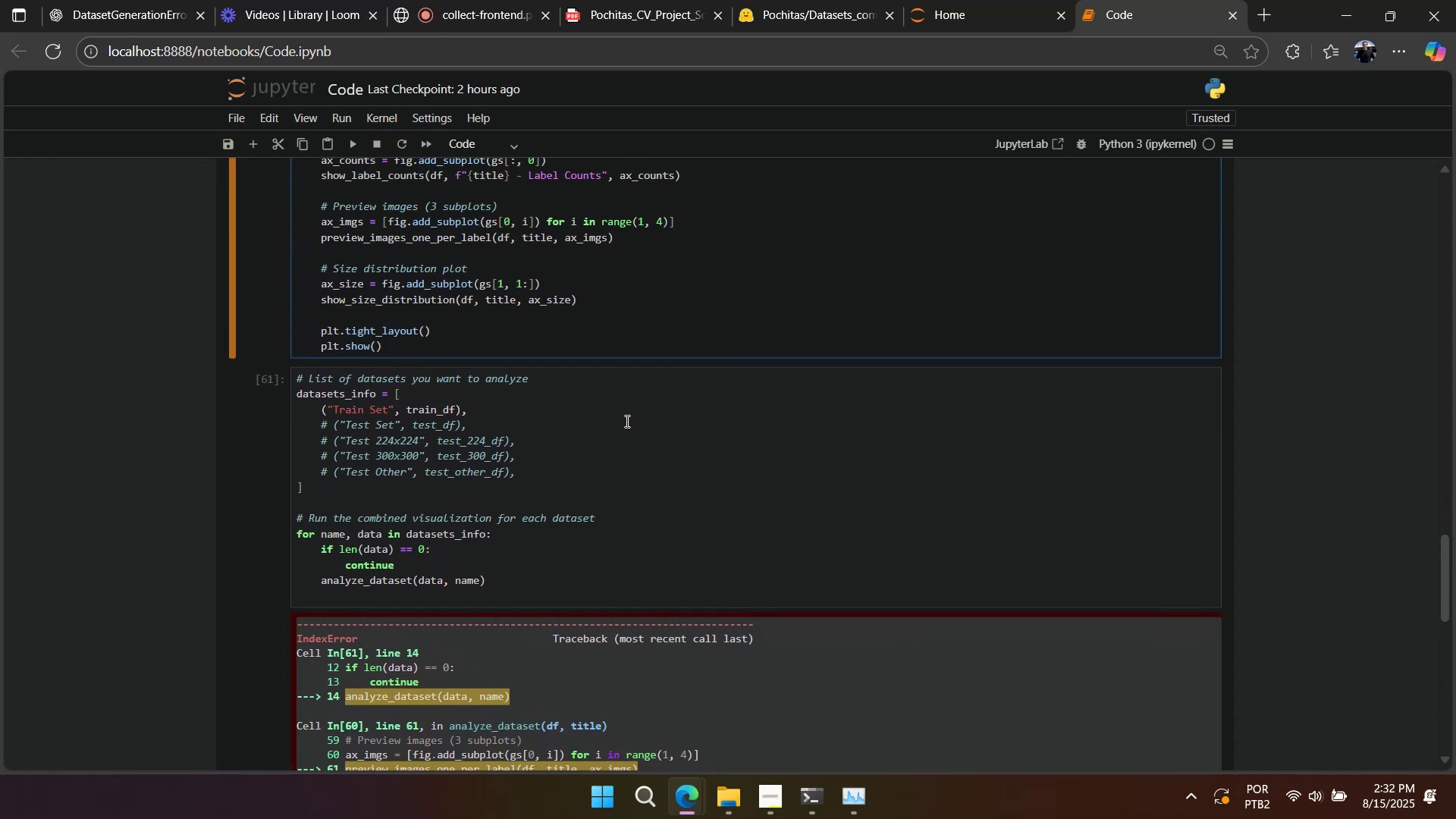 
left_click([626, 421])
 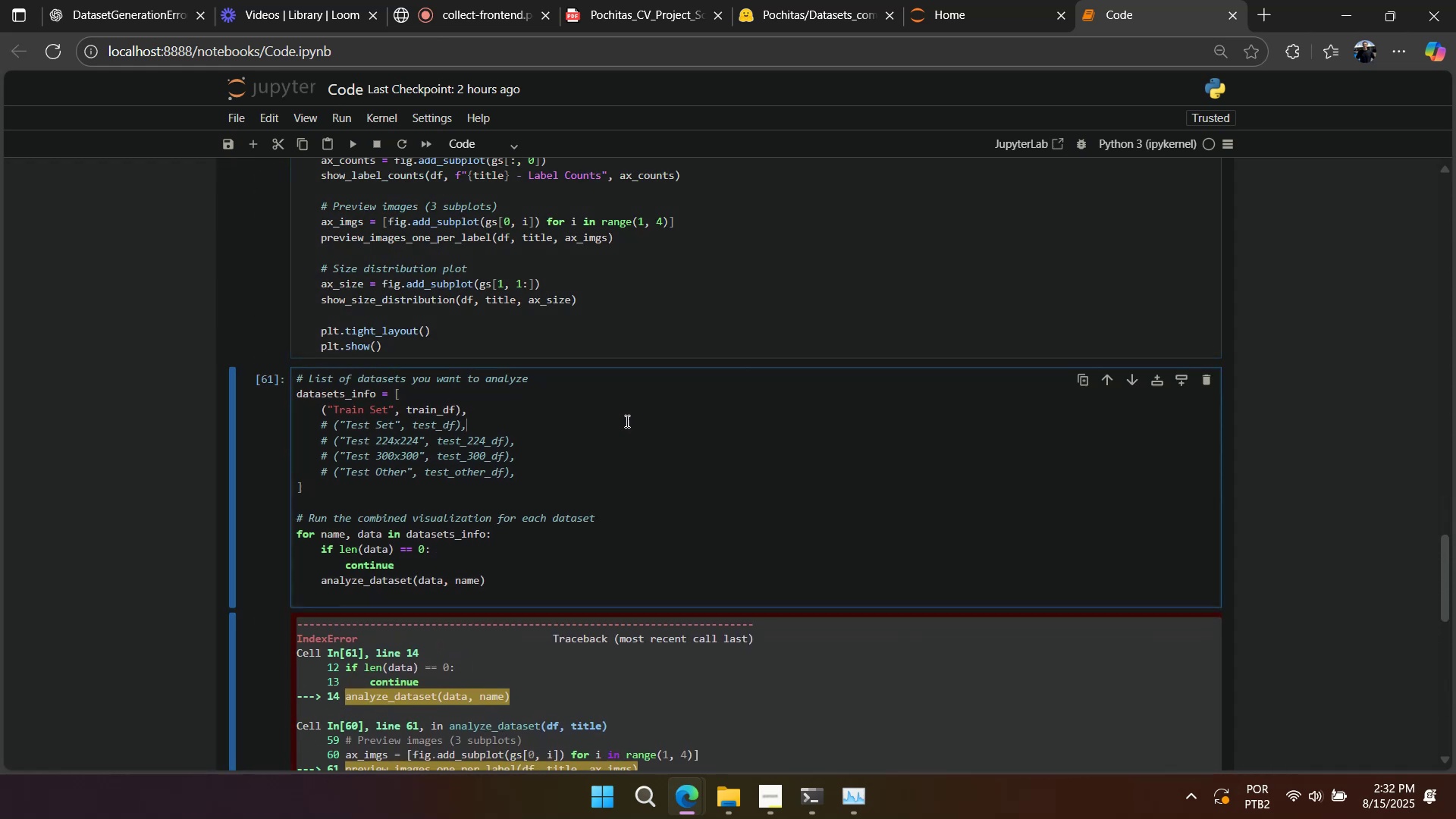 
key(Control+F)
 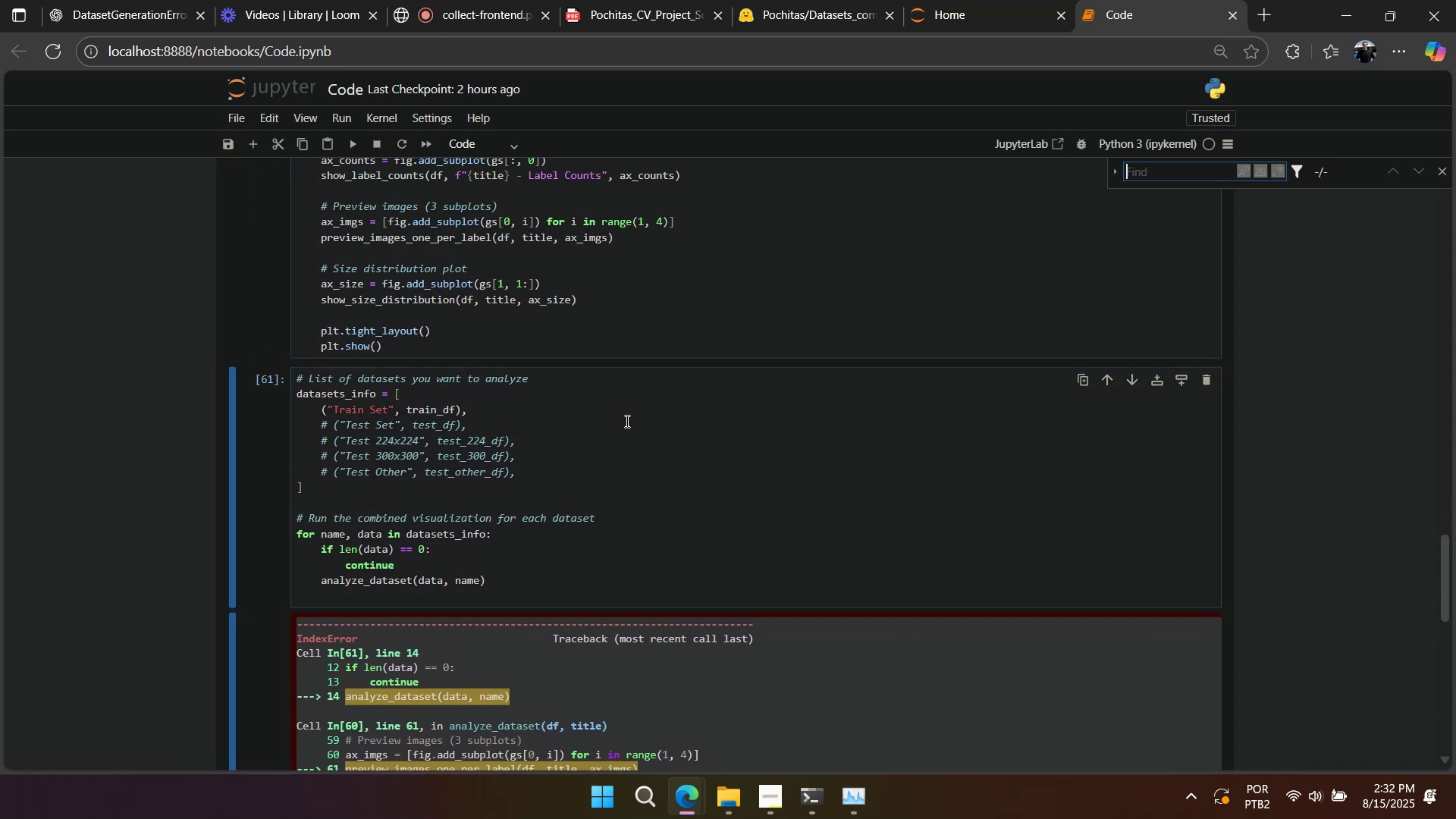 
key(Control+V)
 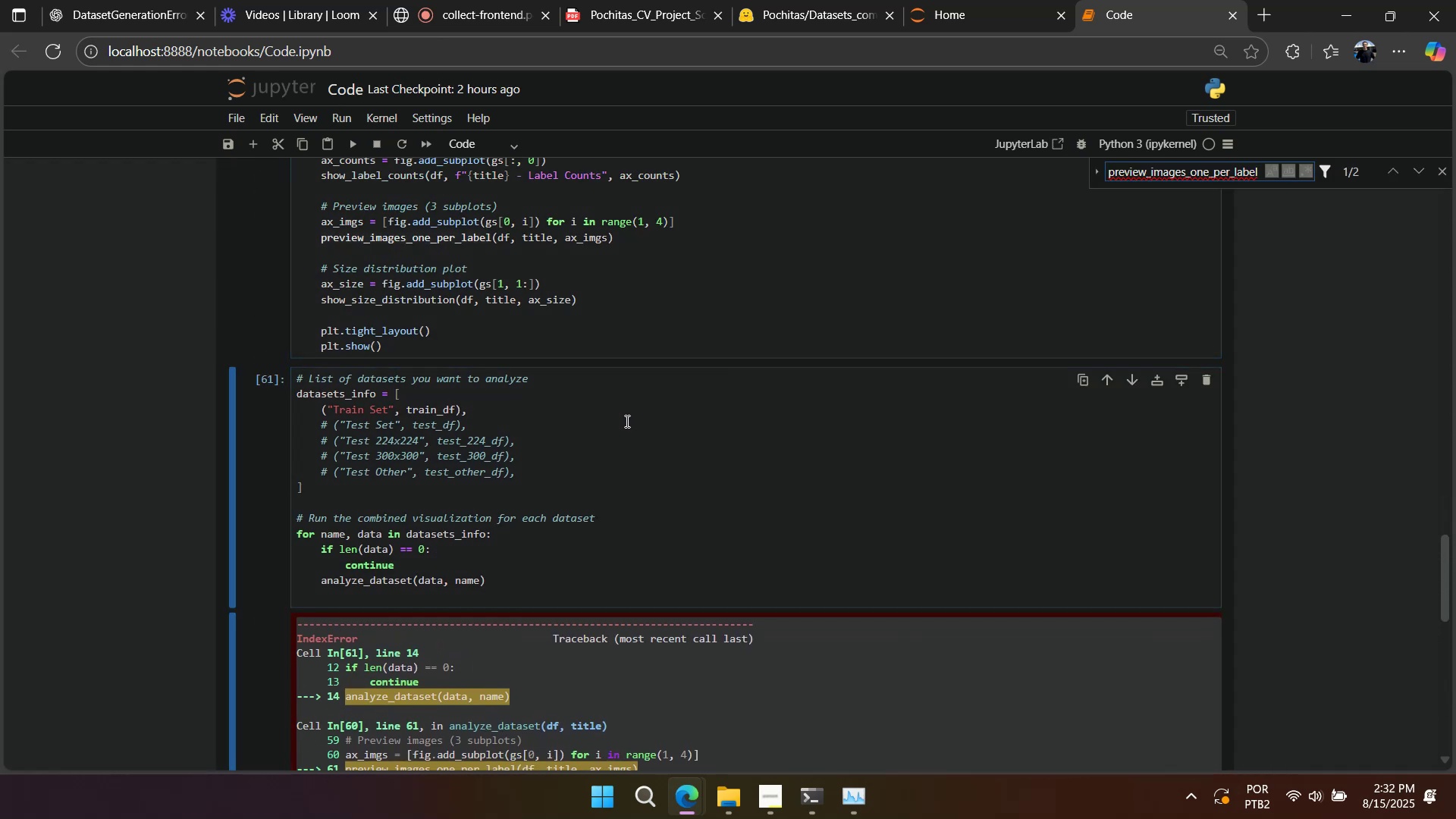 
scroll: coordinate [616, 434], scroll_direction: up, amount: 2.0
 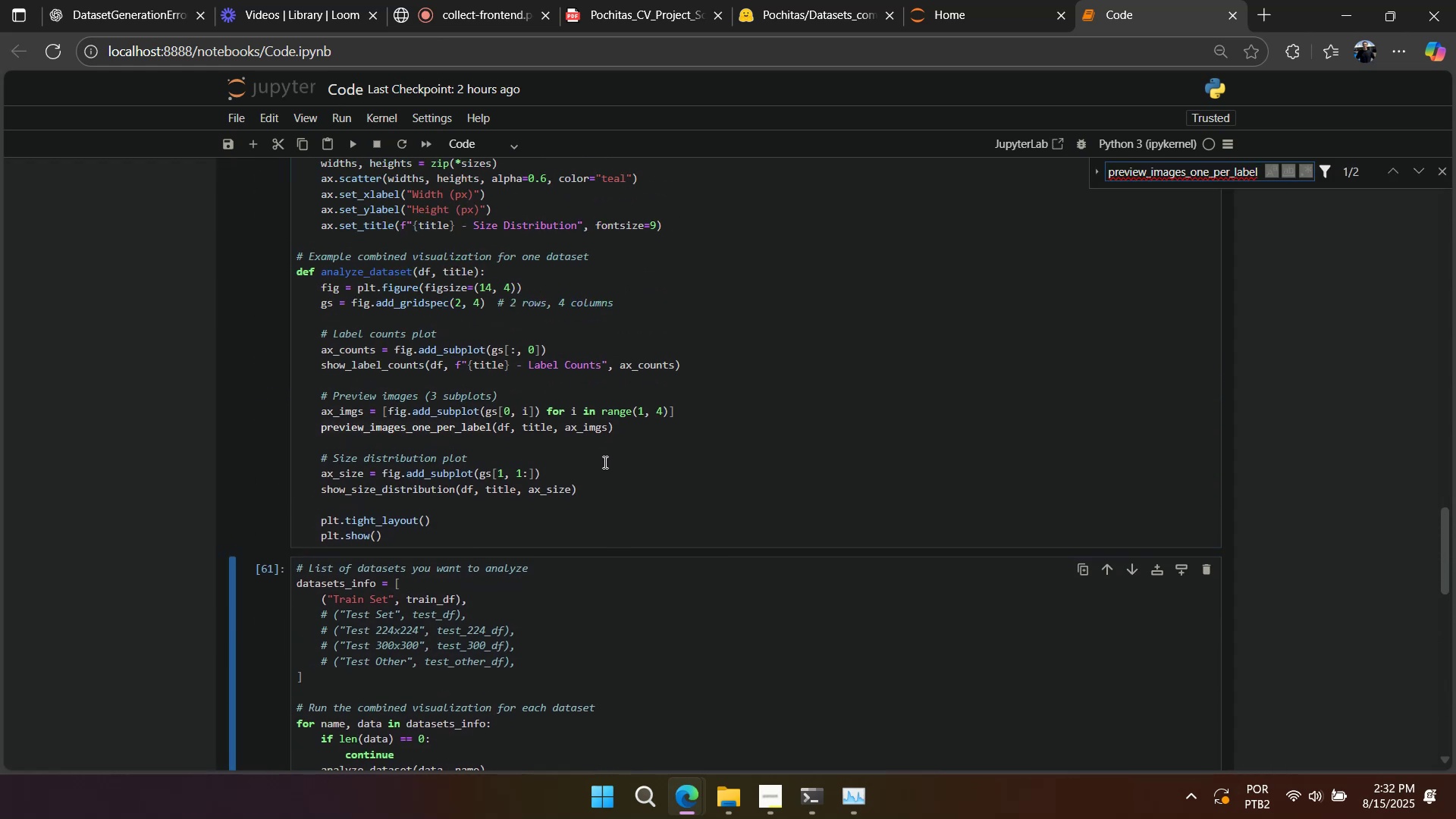 
scroll: coordinate [658, 342], scroll_direction: down, amount: 11.0
 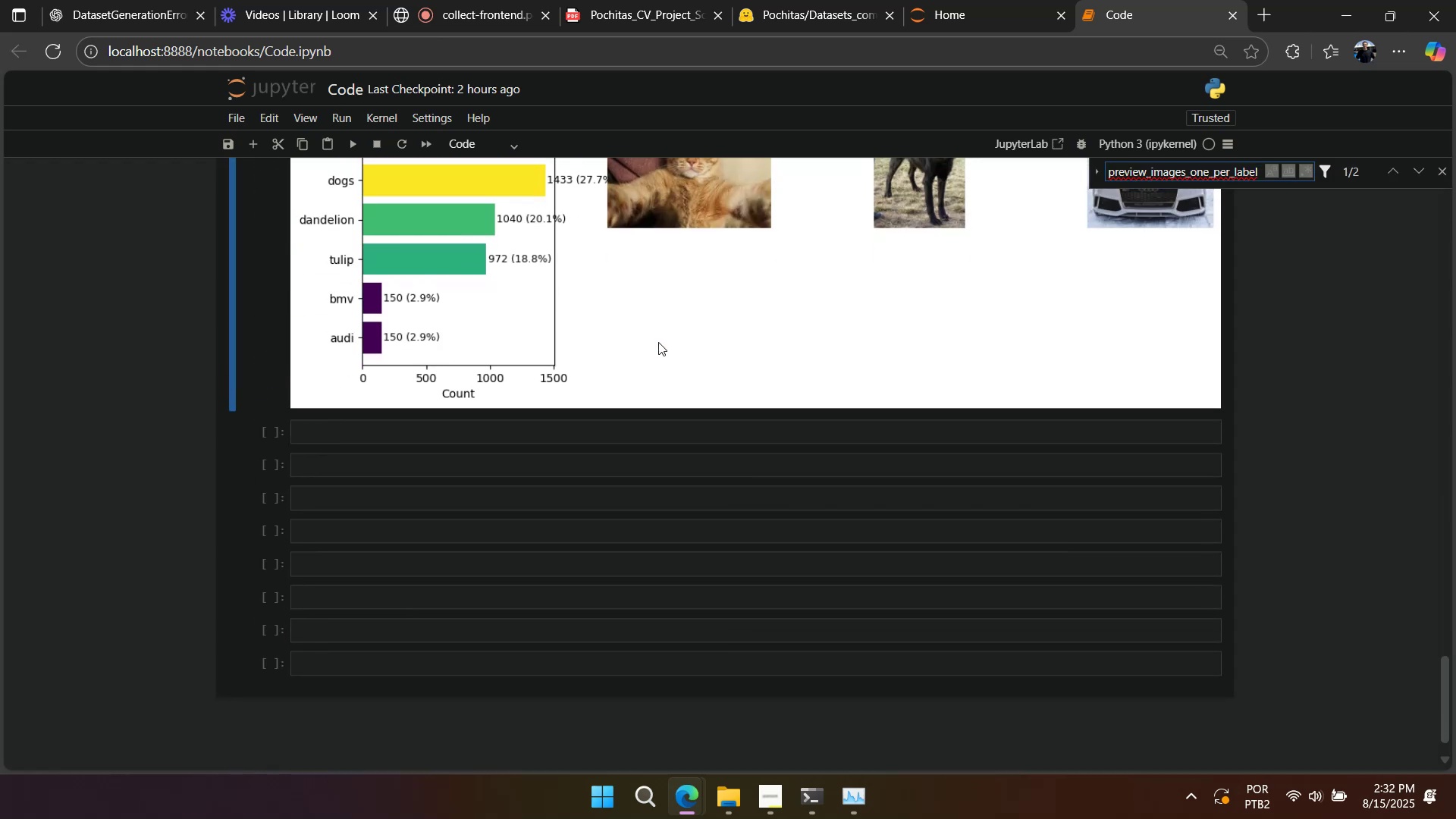 
scroll: coordinate [654, 342], scroll_direction: up, amount: 7.0
 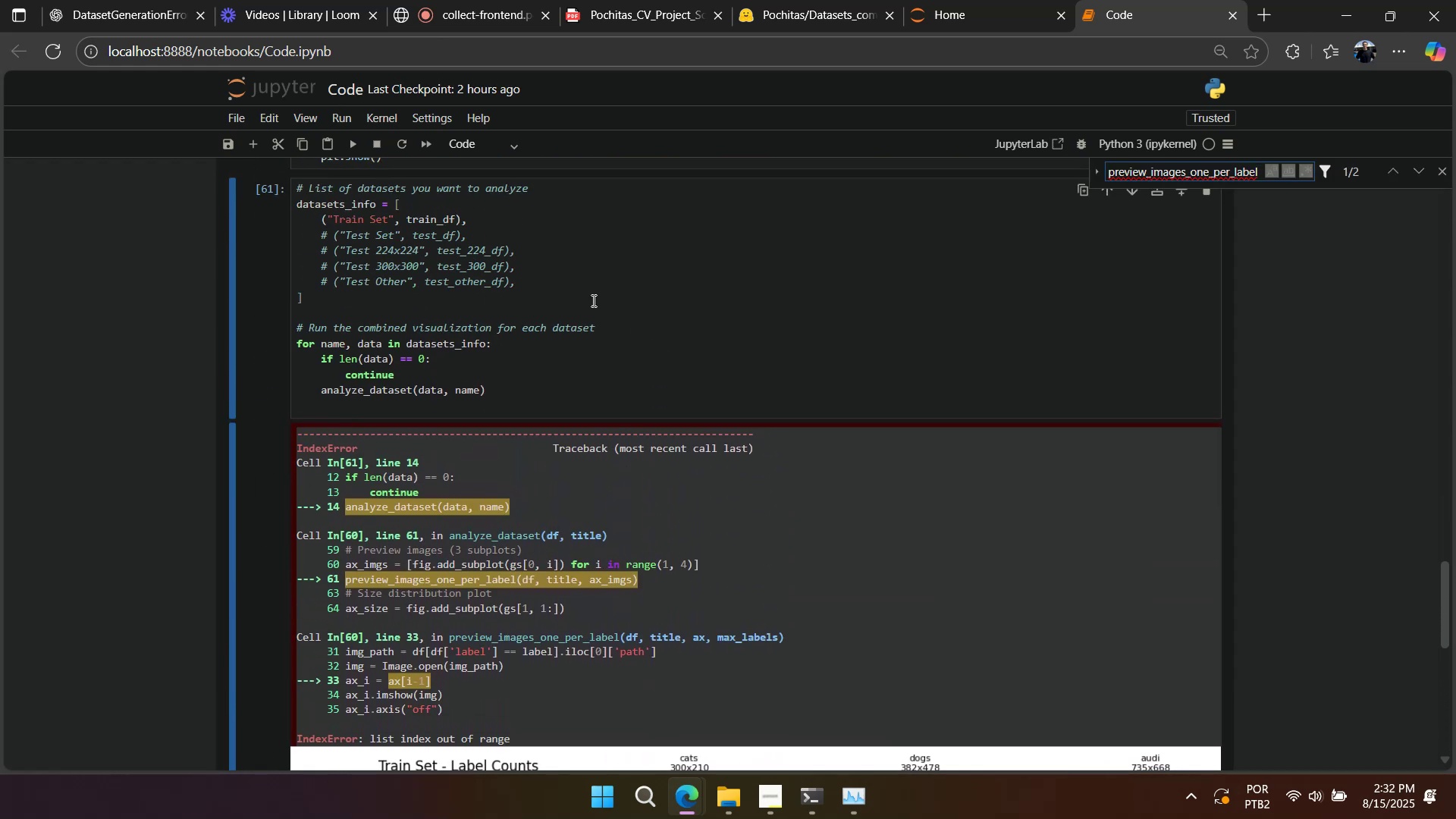 
left_click([592, 300])
 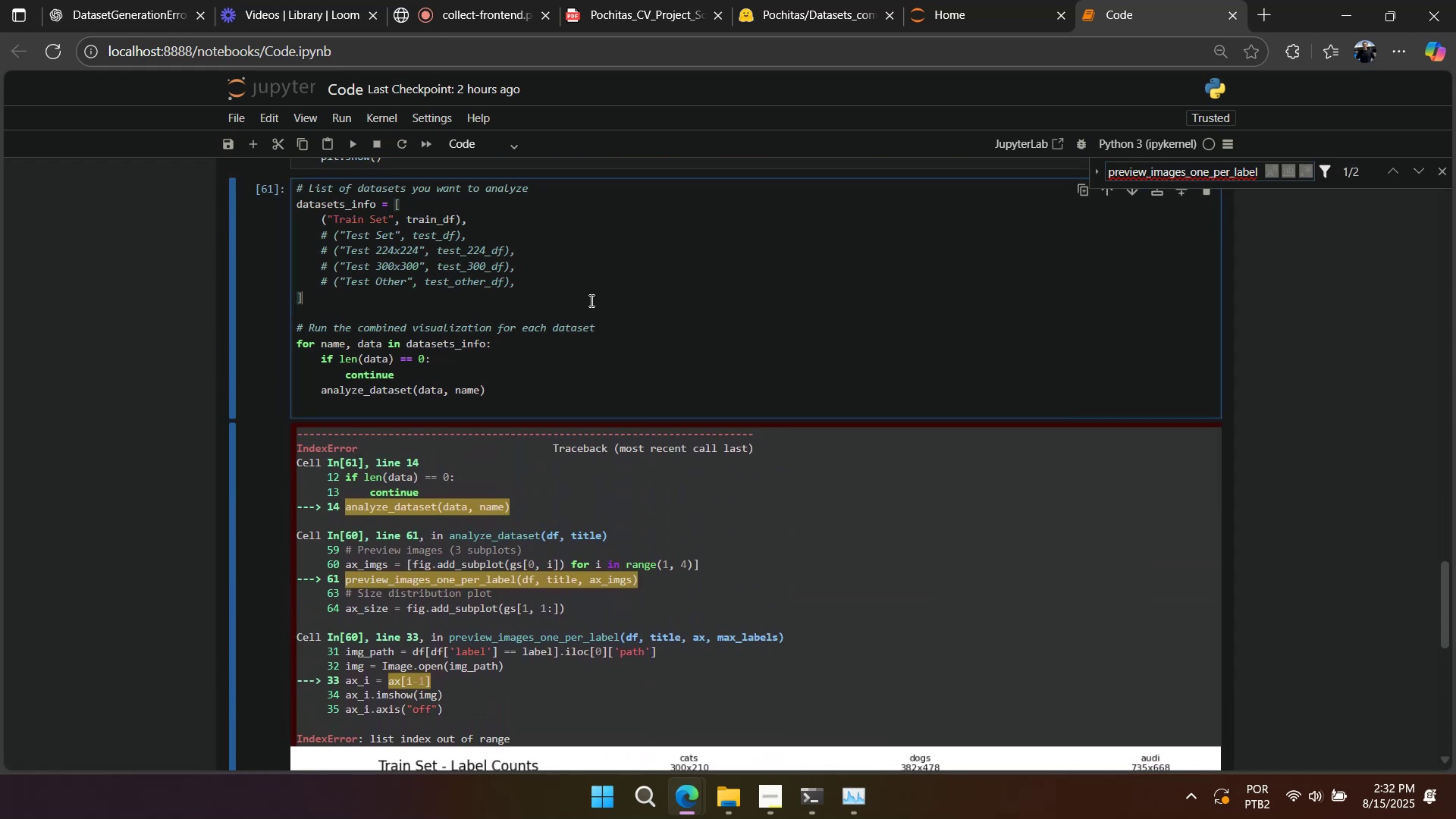 
key(Control+ControlLeft)
 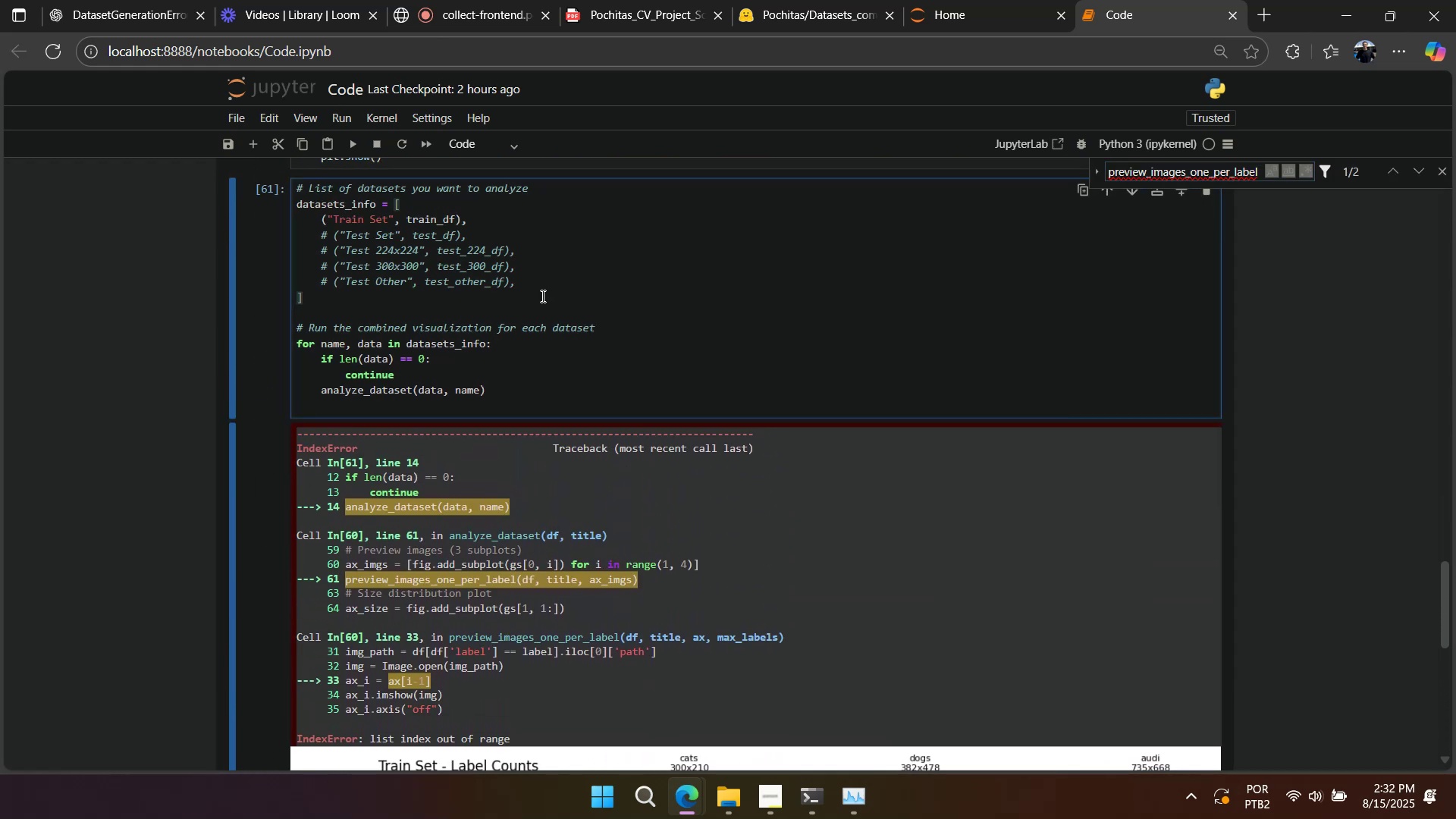 
scroll: coordinate [541, 296], scroll_direction: up, amount: 3.0
 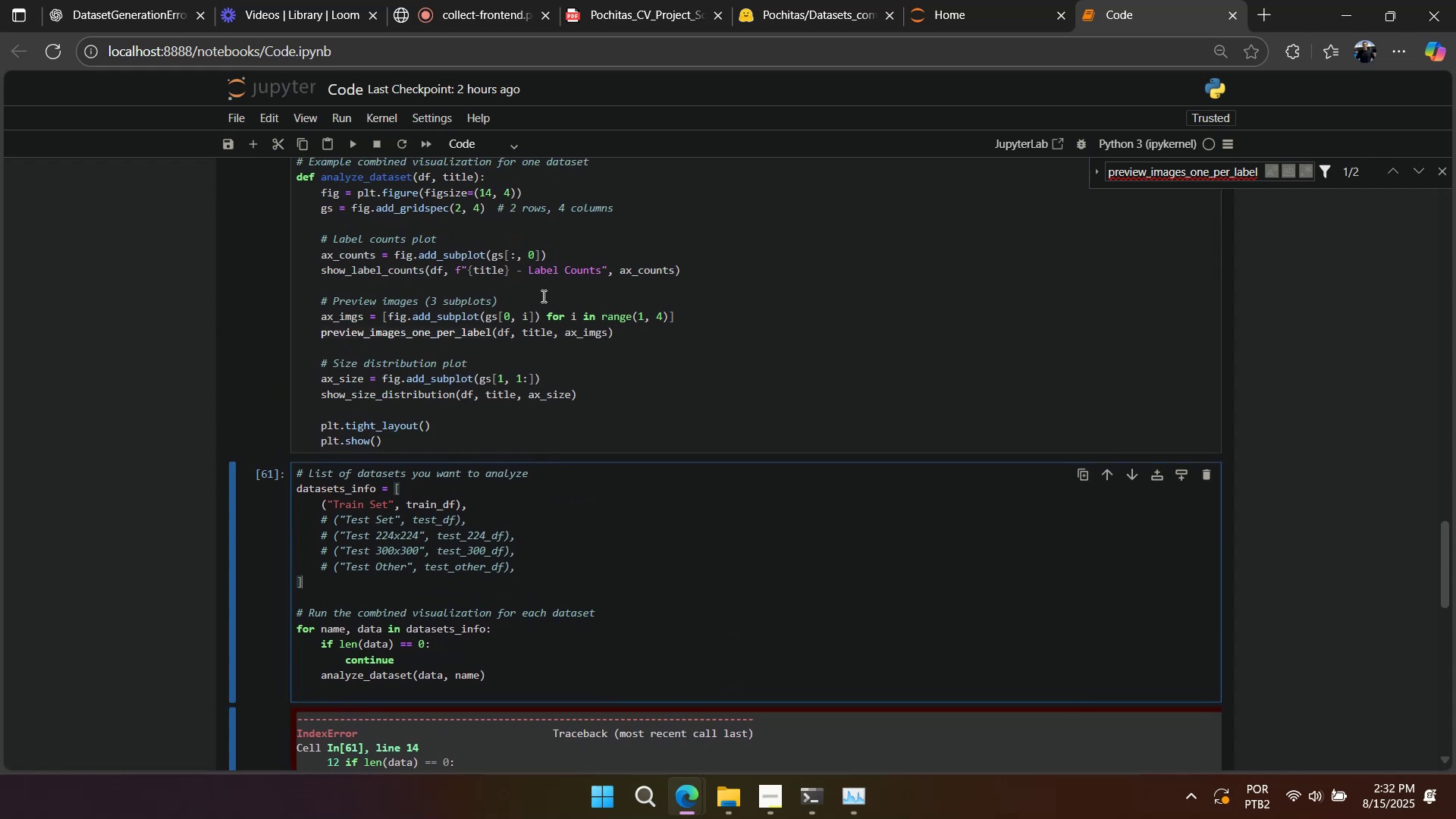 
left_click([544, 294])
 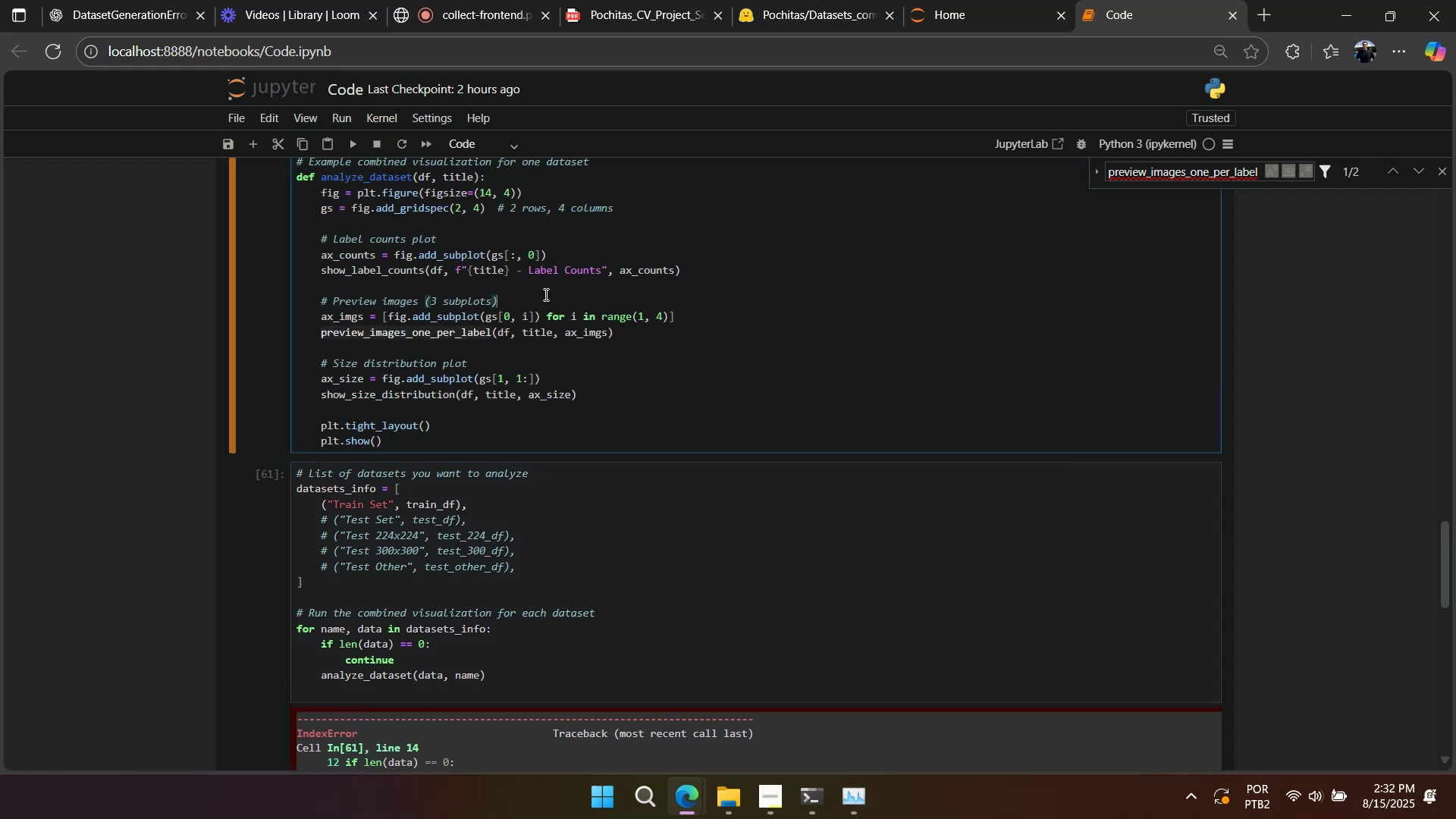 
key(Control+A)
 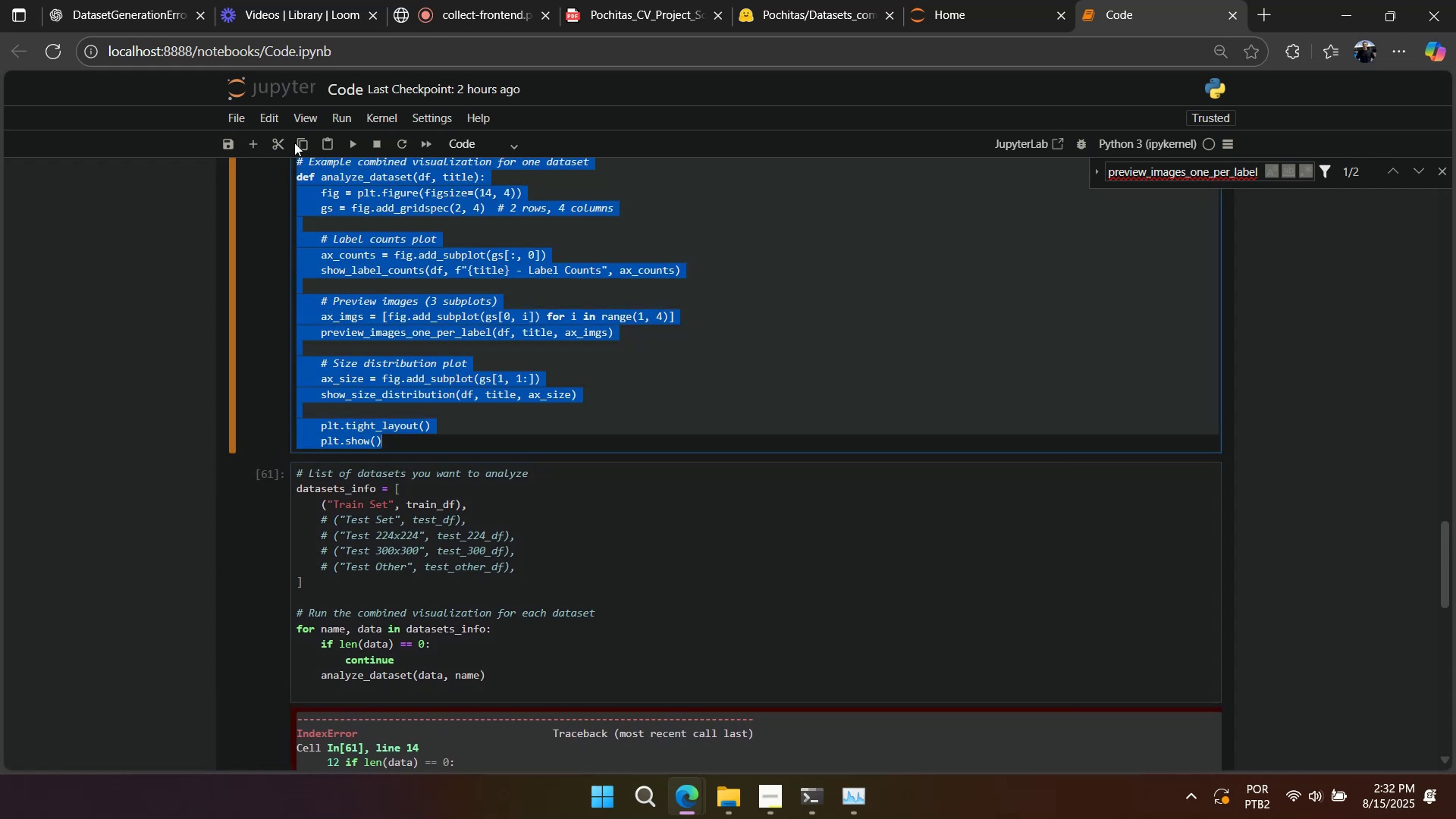 
key(Control+C)
 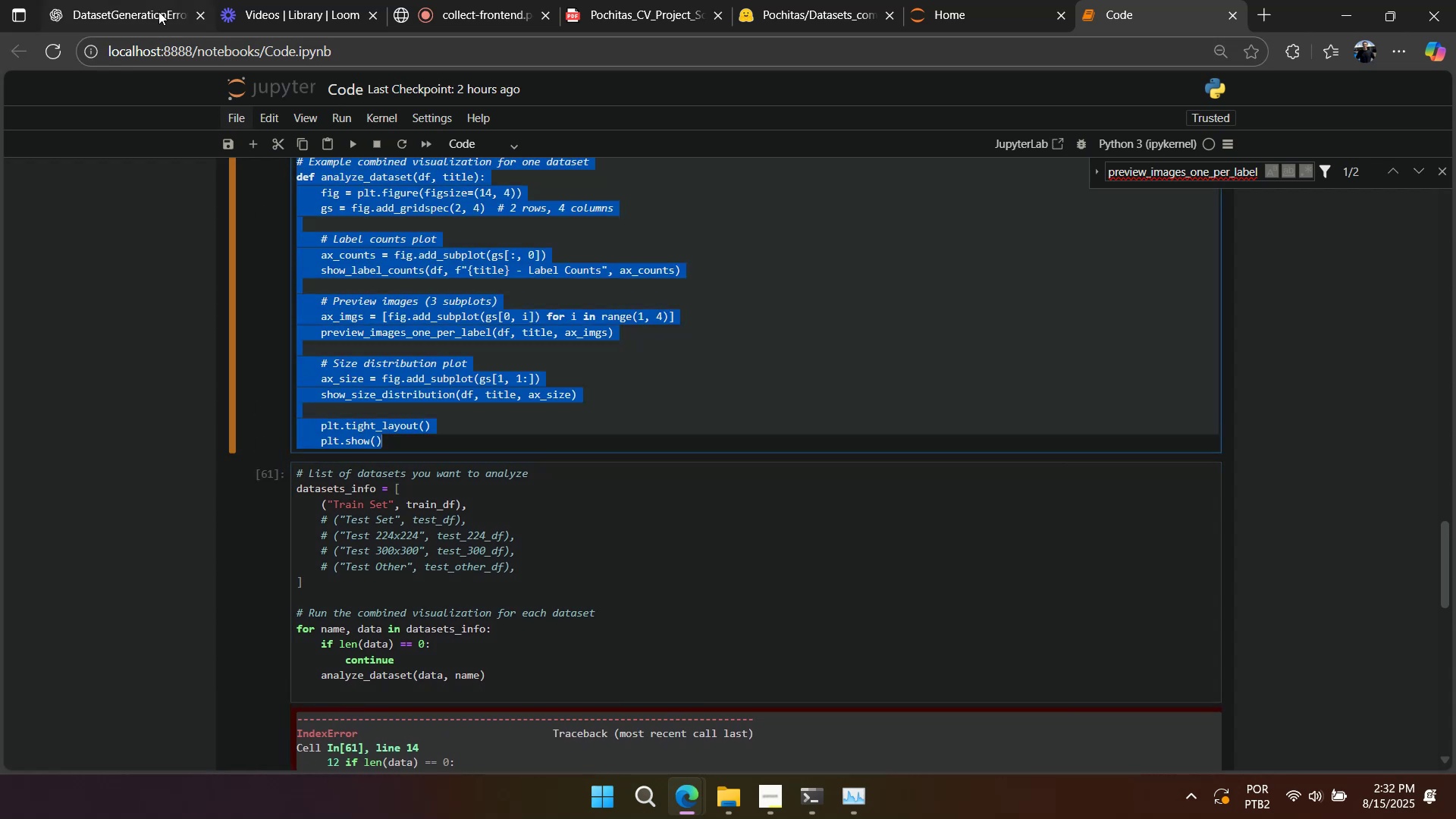 
left_click([158, 11])
 